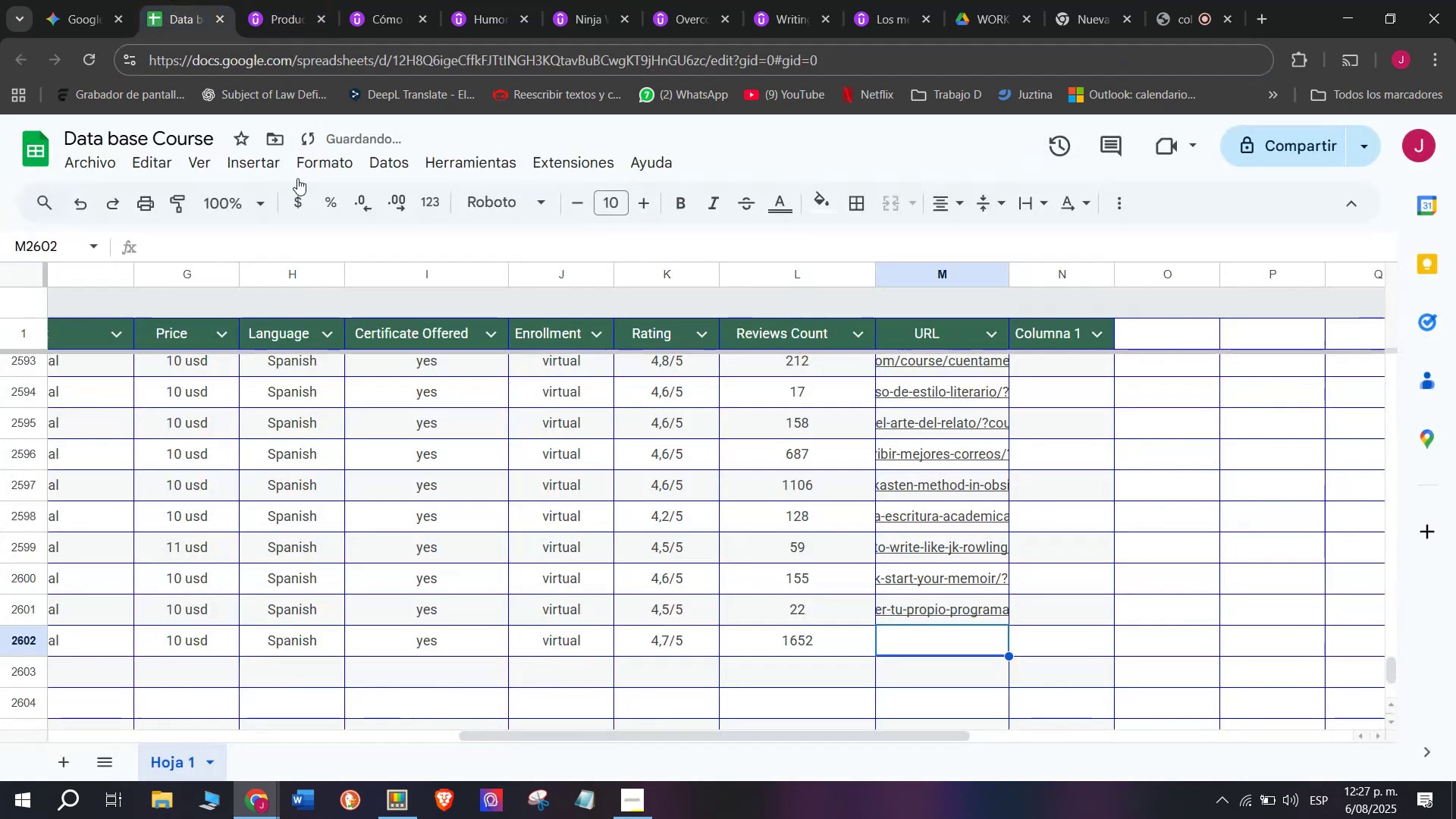 
key(Break)
 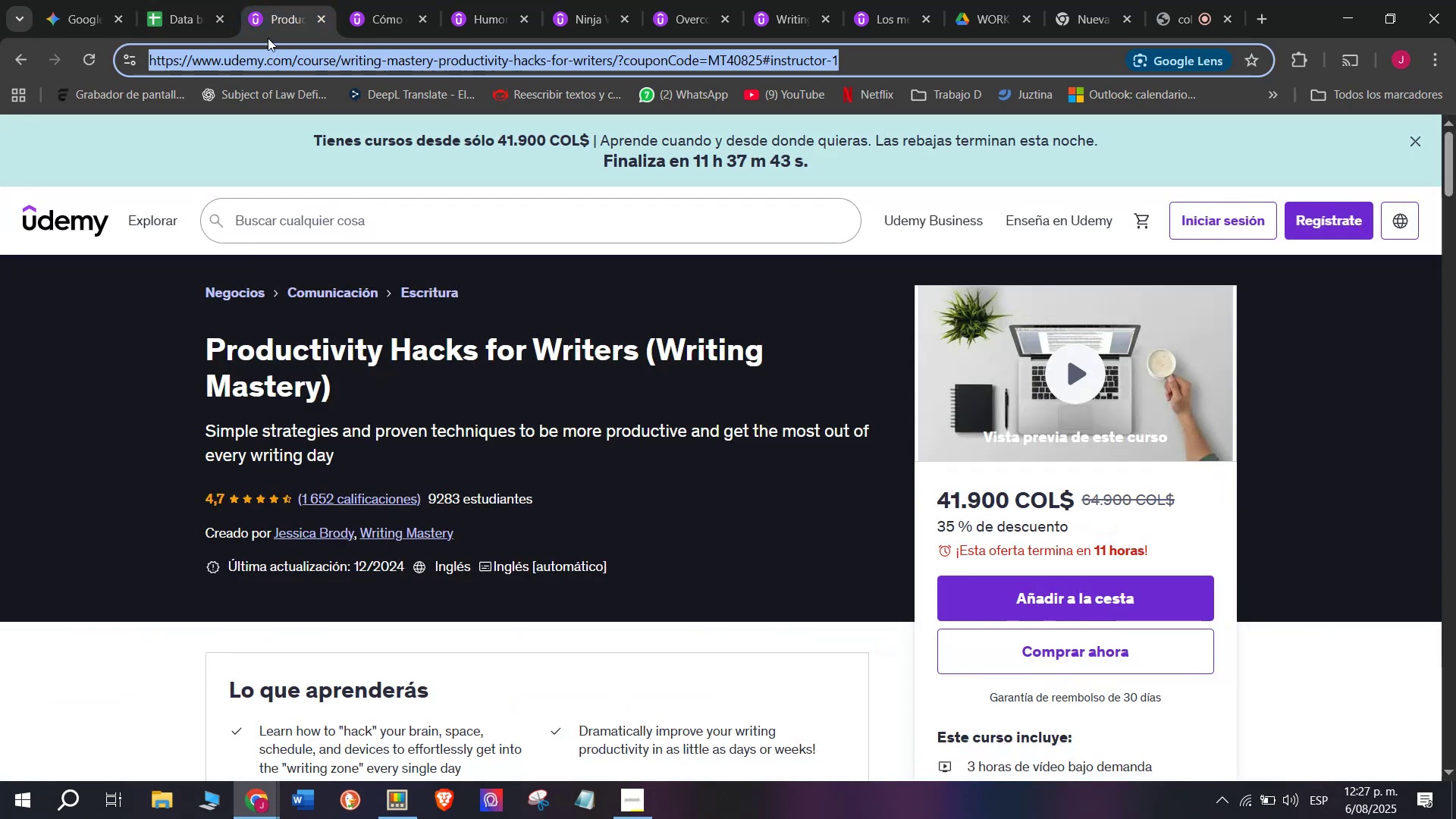 
key(Control+C)
 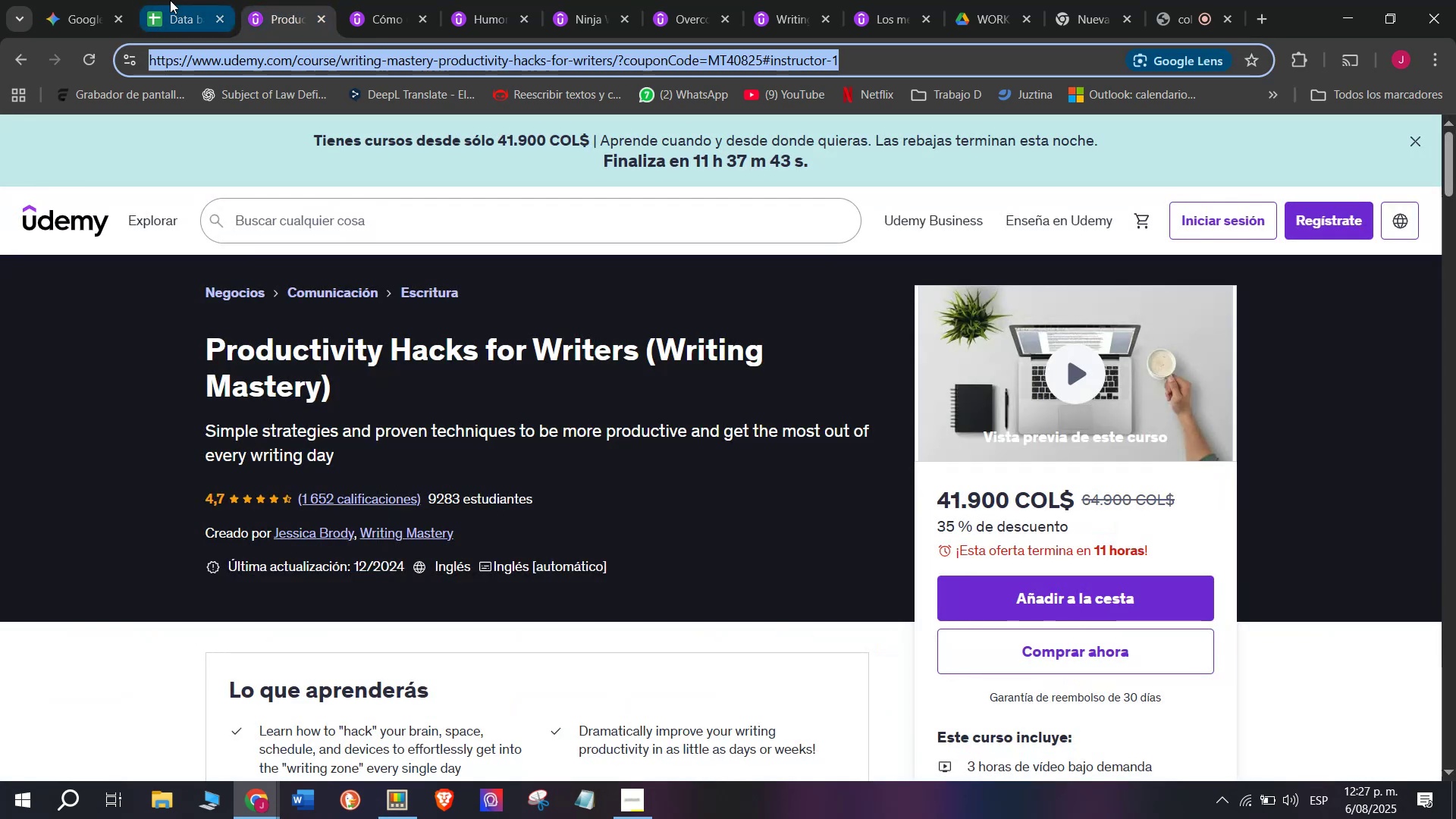 
triple_click([170, 0])
 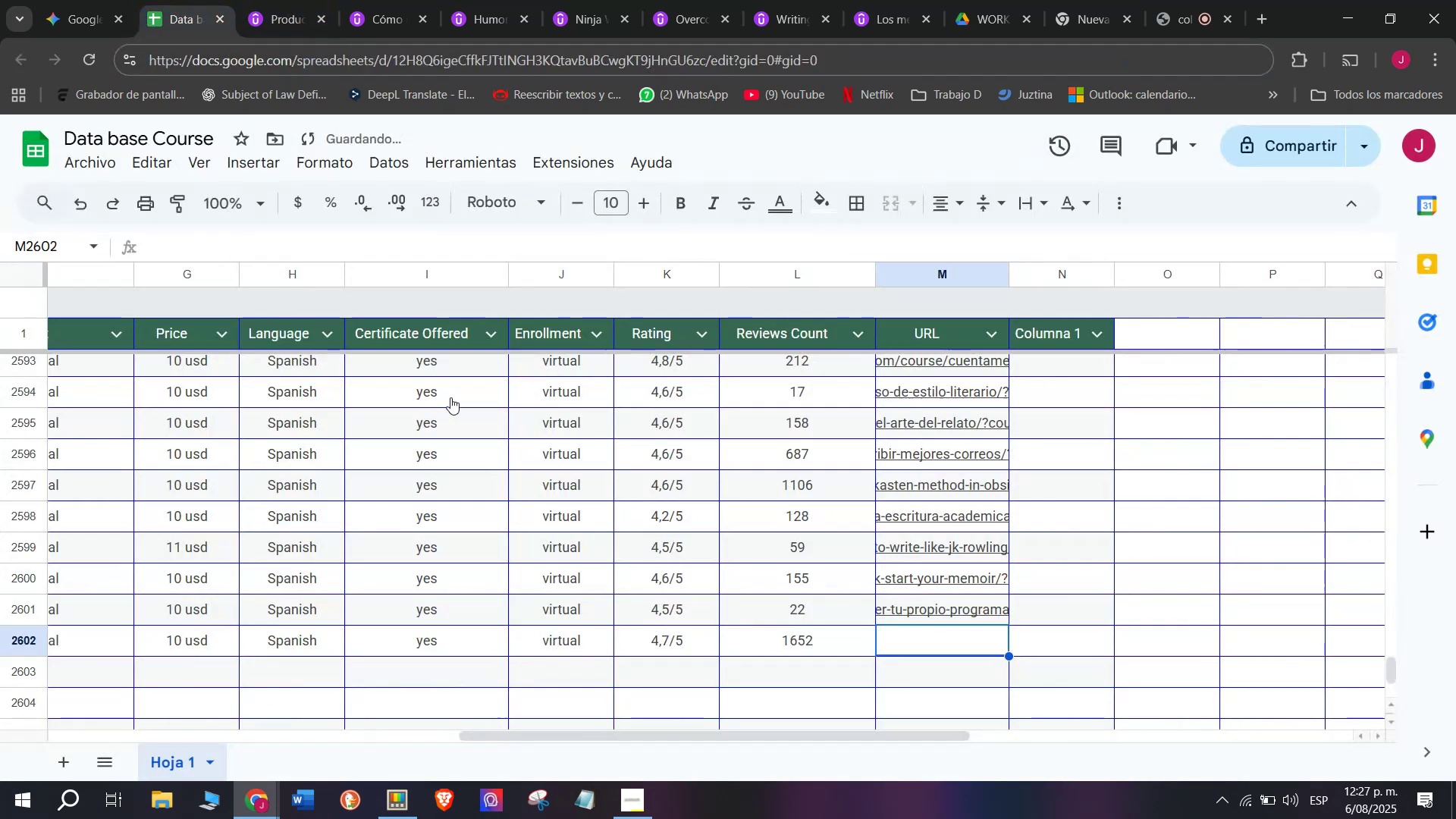 
key(Control+ControlLeft)
 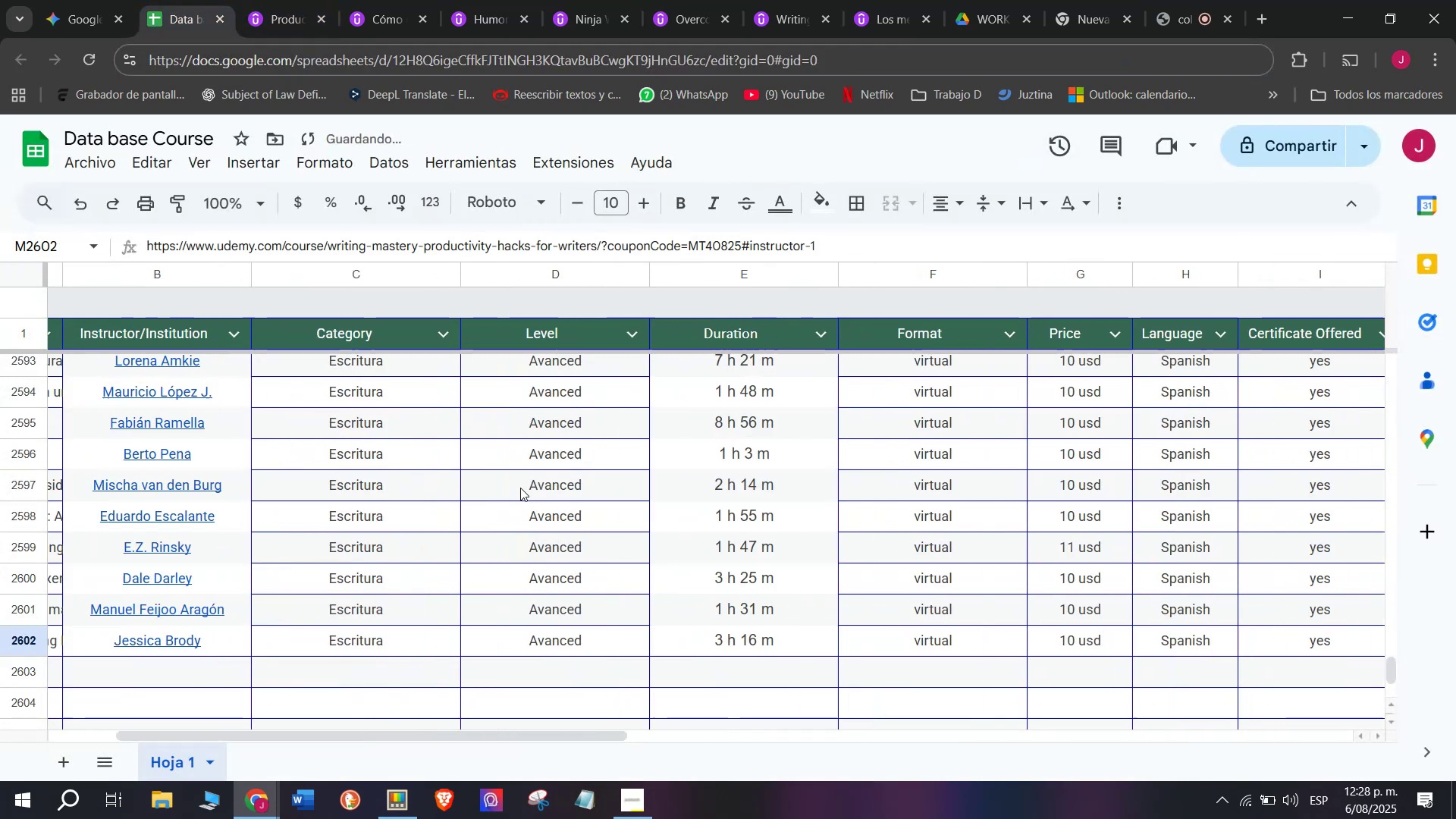 
key(Z)
 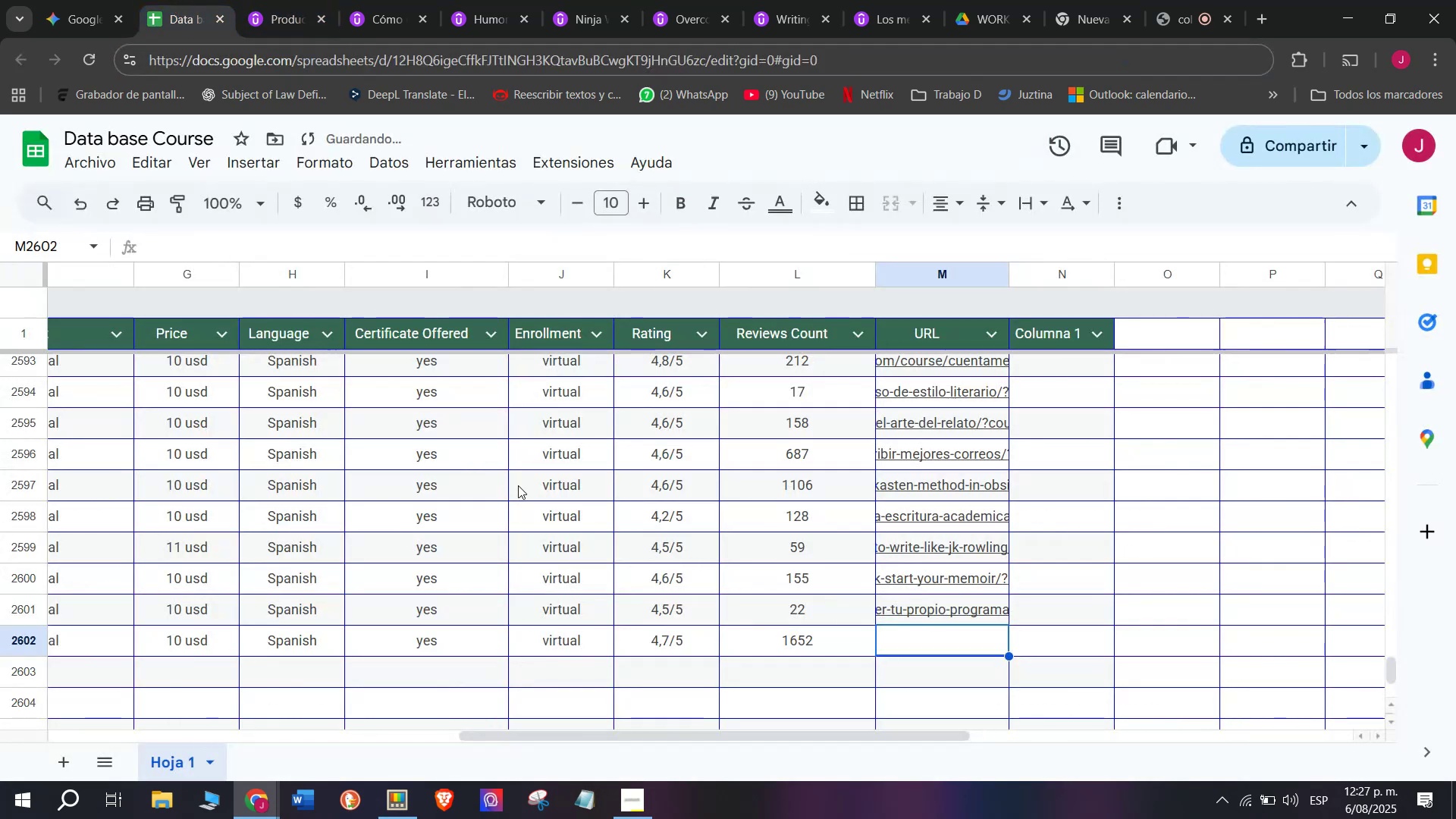 
key(Control+V)
 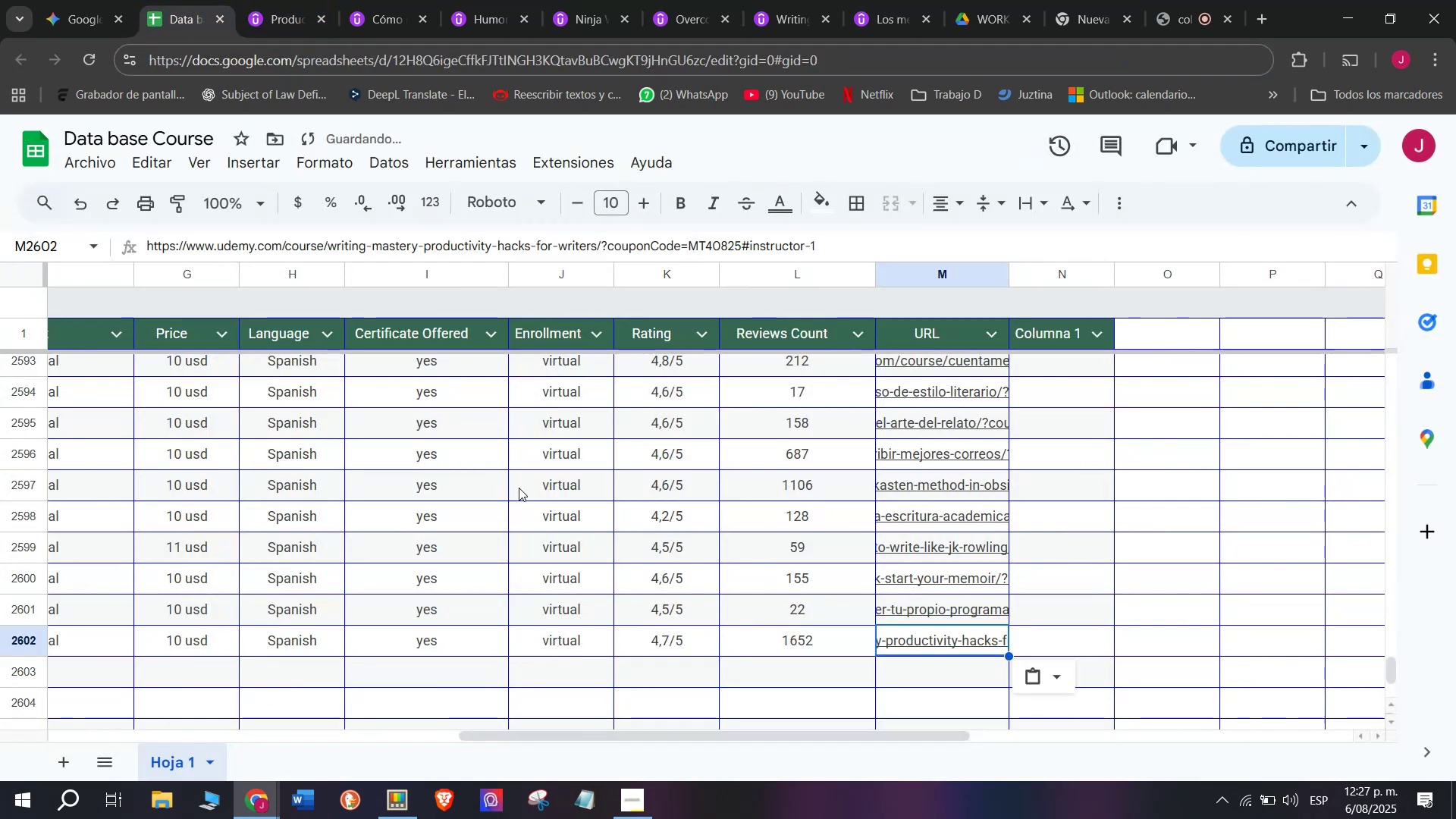 
scroll: coordinate [136, 656], scroll_direction: up, amount: 4.0
 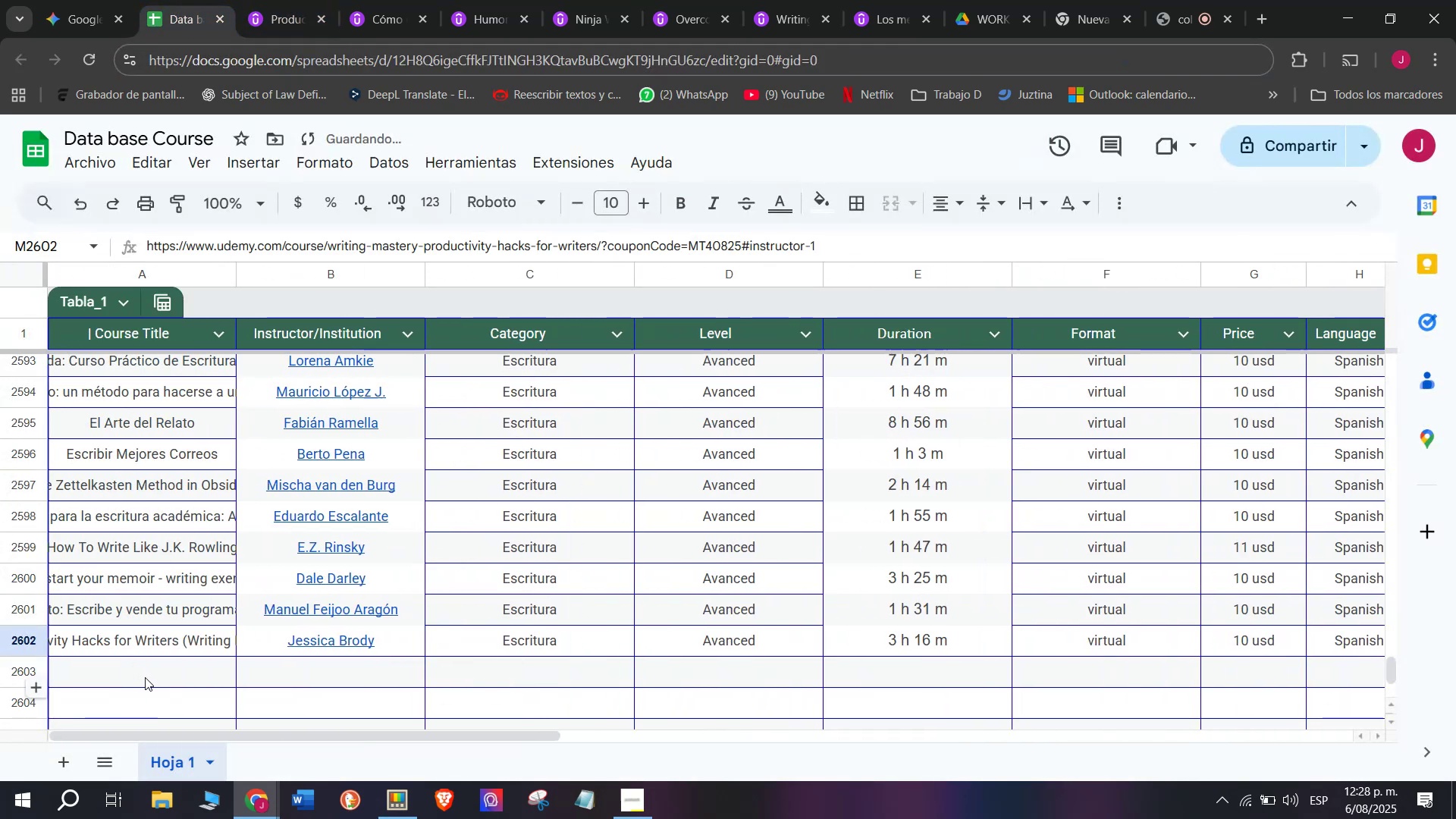 
left_click([145, 677])
 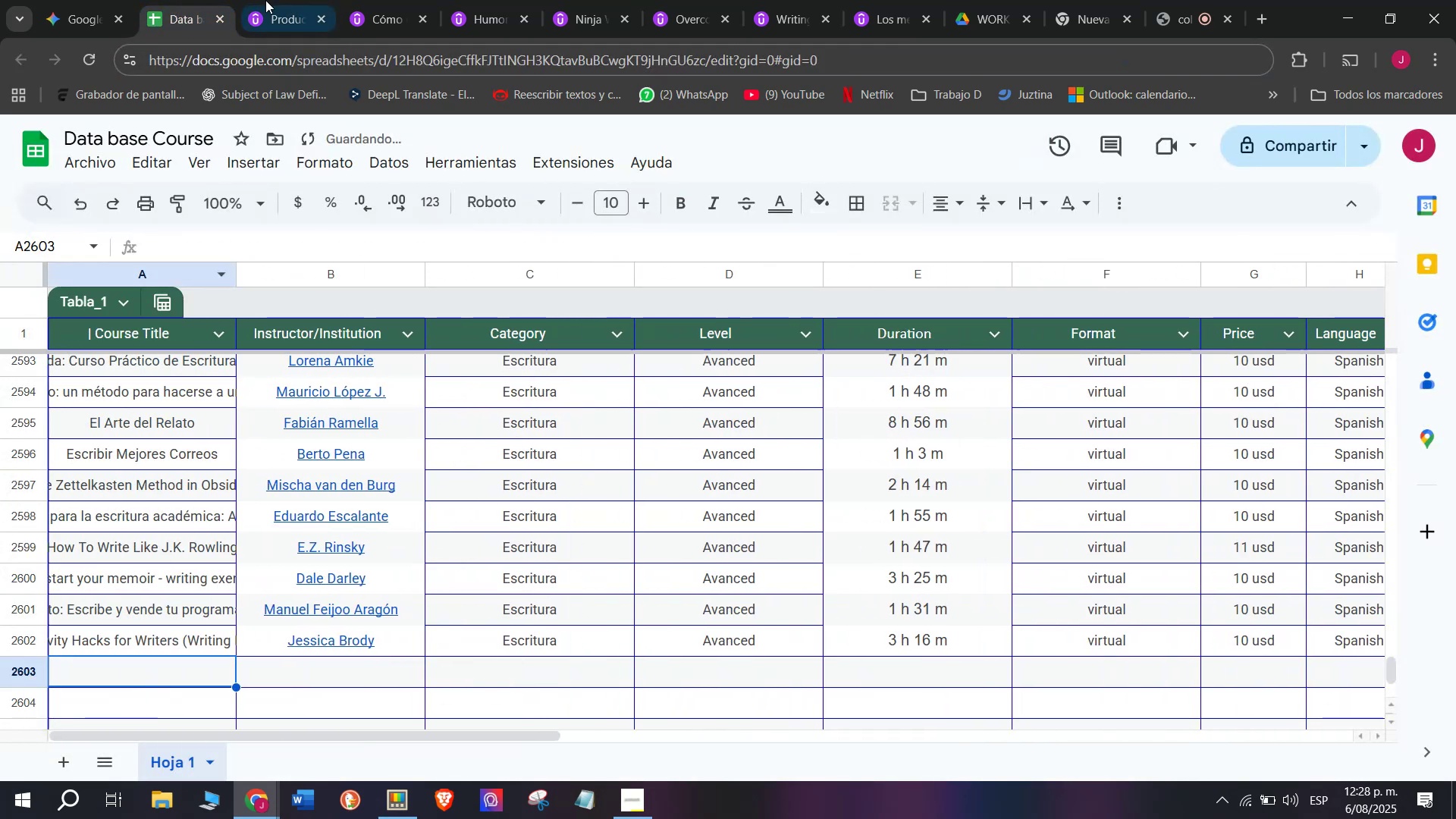 
left_click([272, 0])
 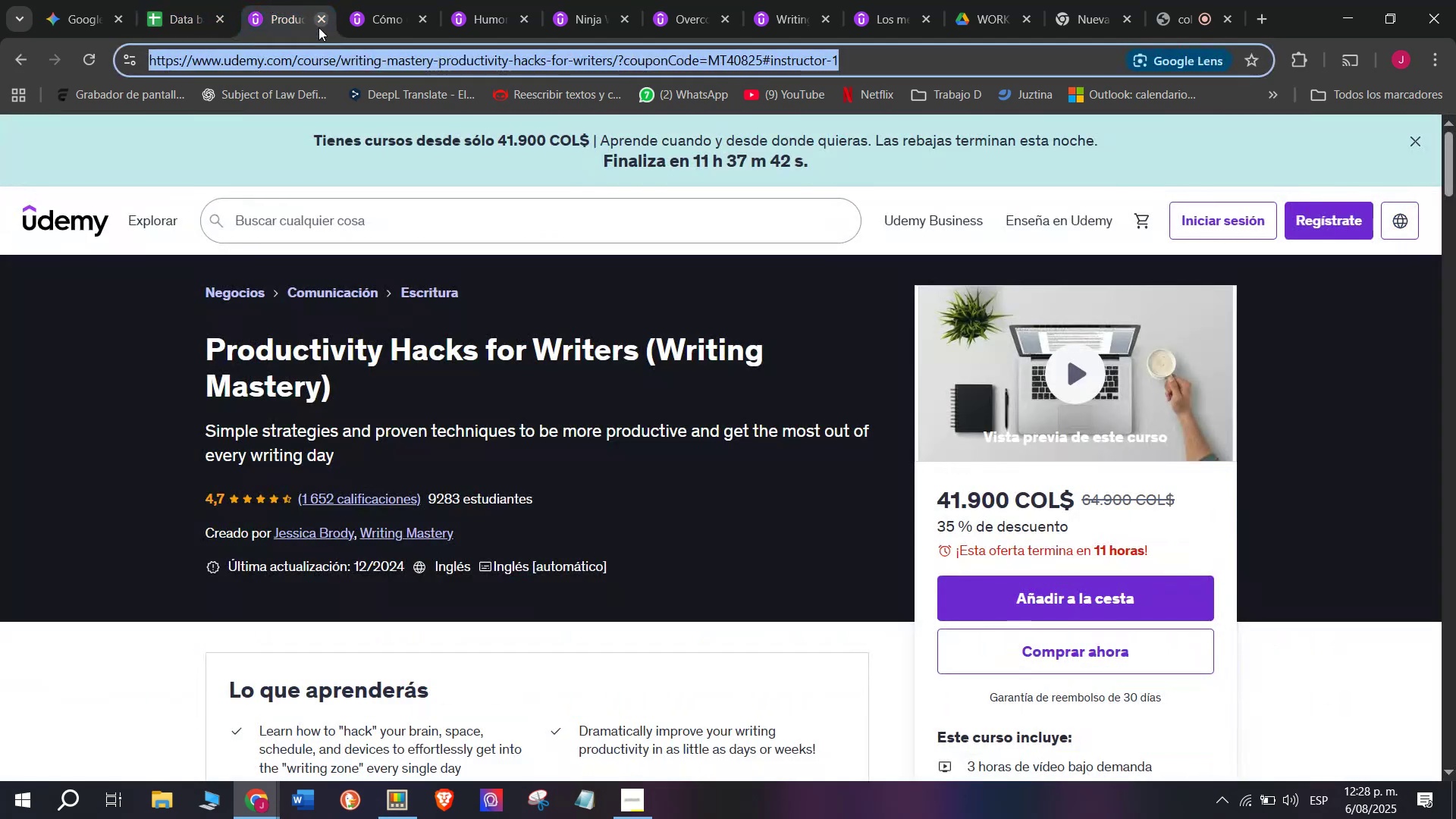 
left_click([318, 27])
 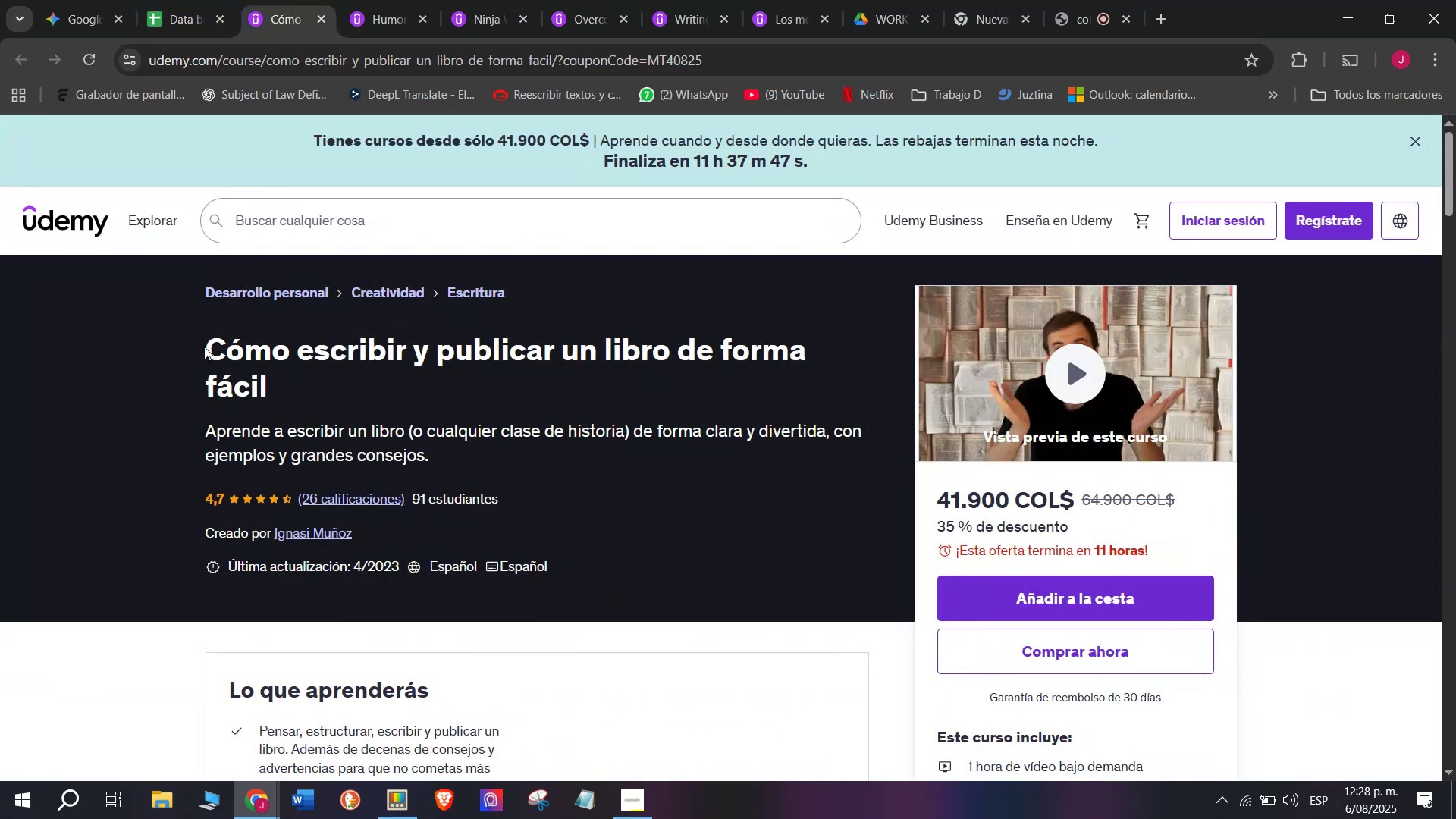 
left_click_drag(start_coordinate=[203, 341], to_coordinate=[331, 372])
 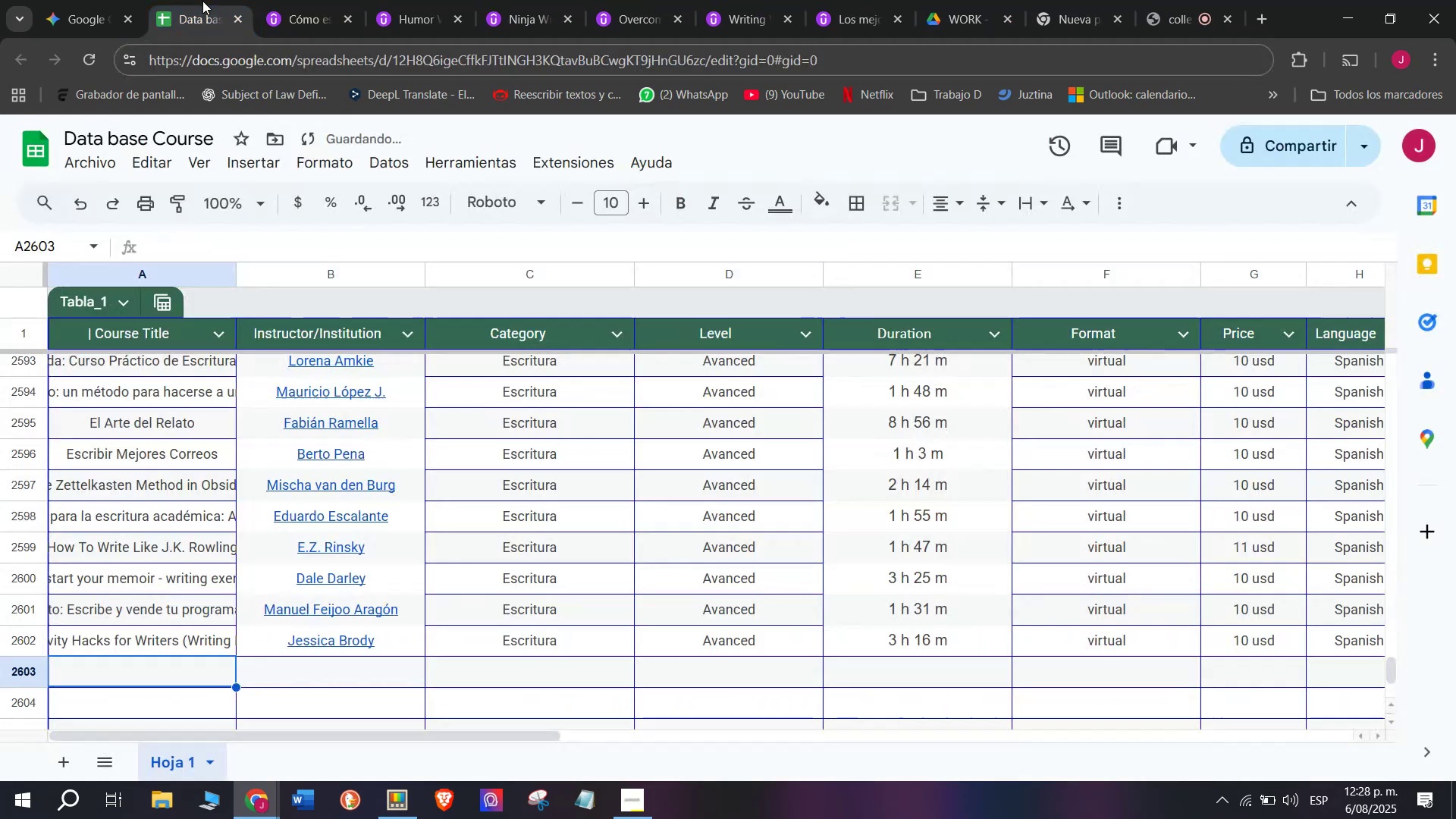 
key(Break)
 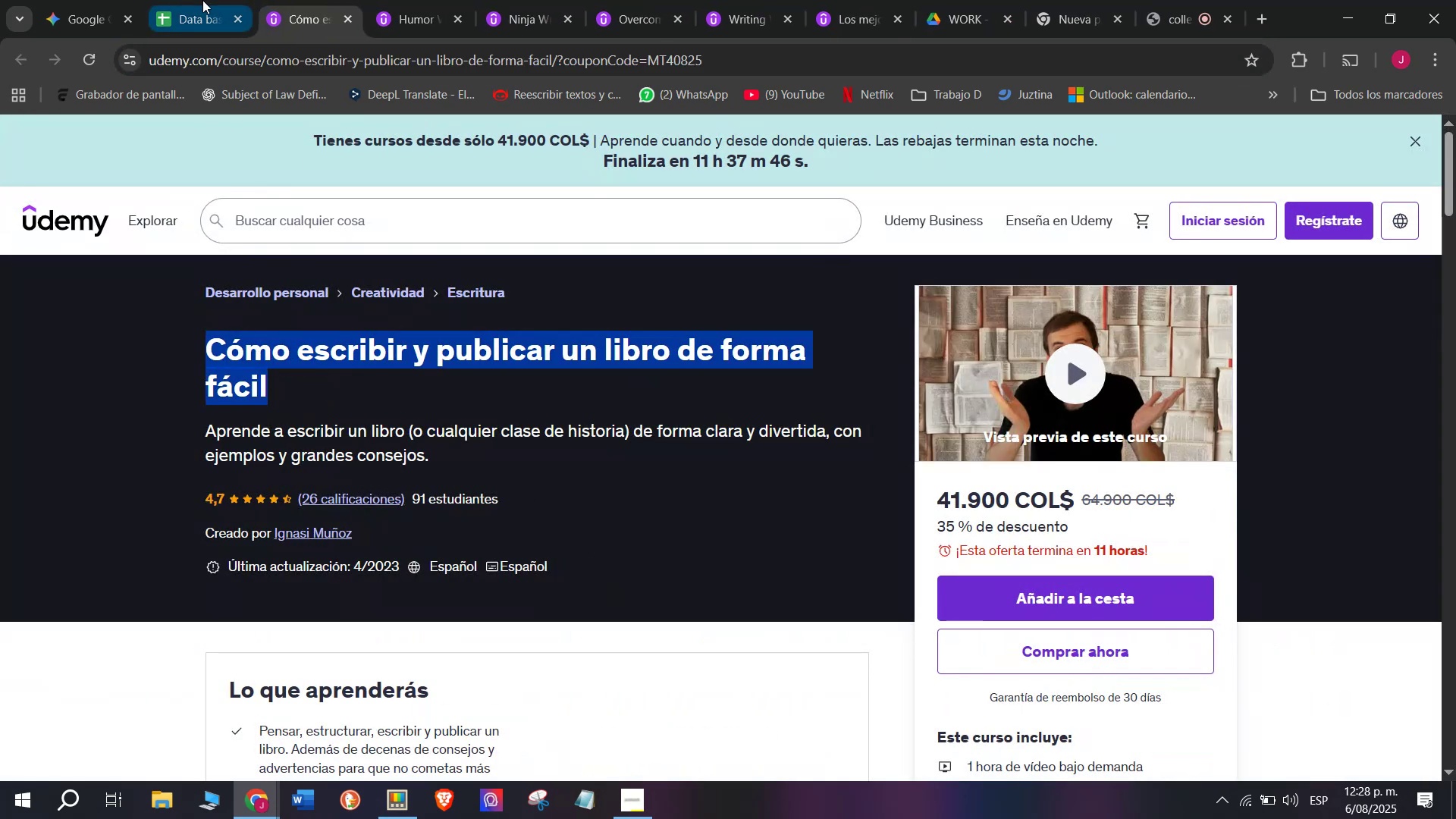 
key(Control+ControlLeft)
 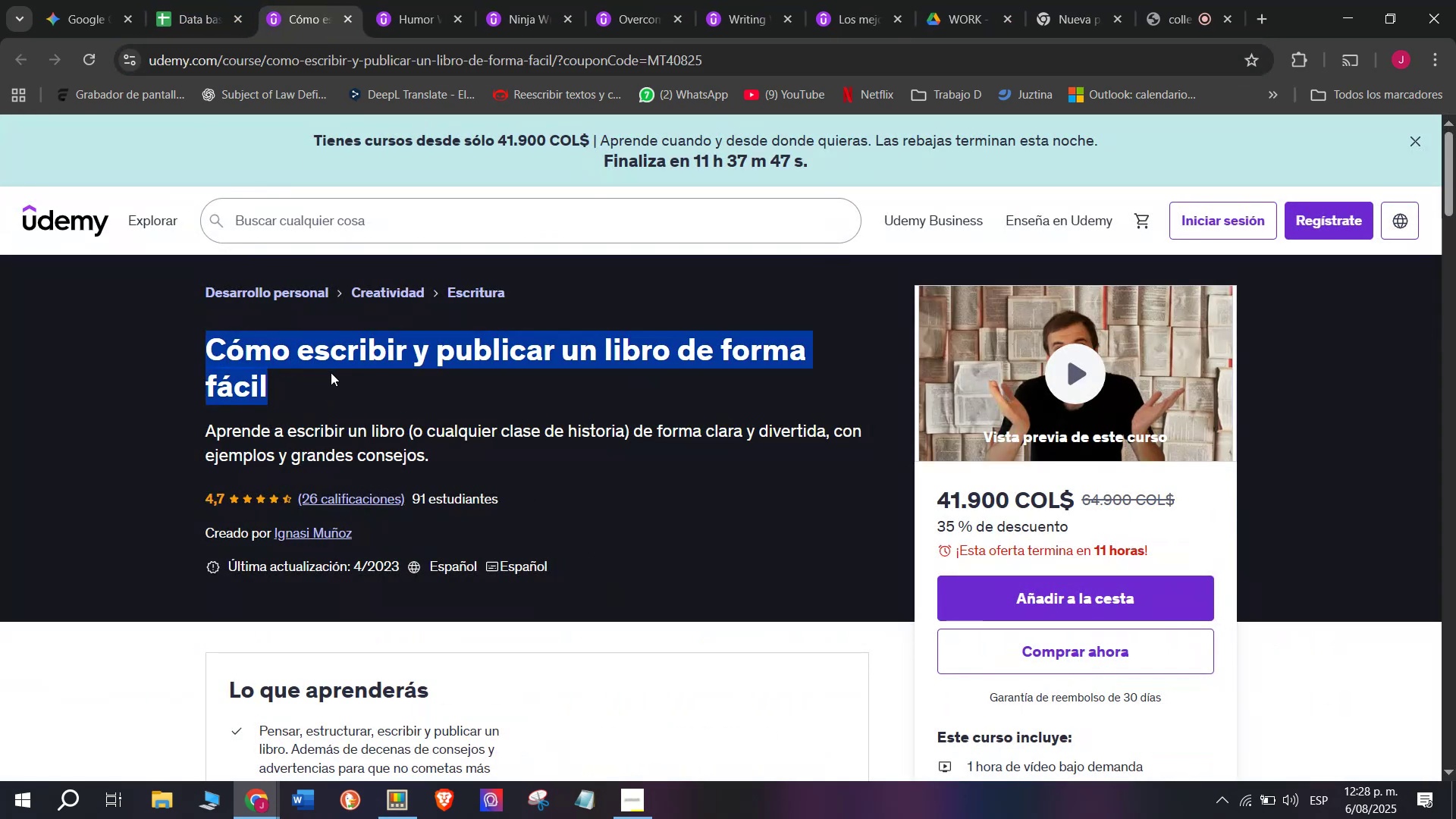 
key(Control+C)
 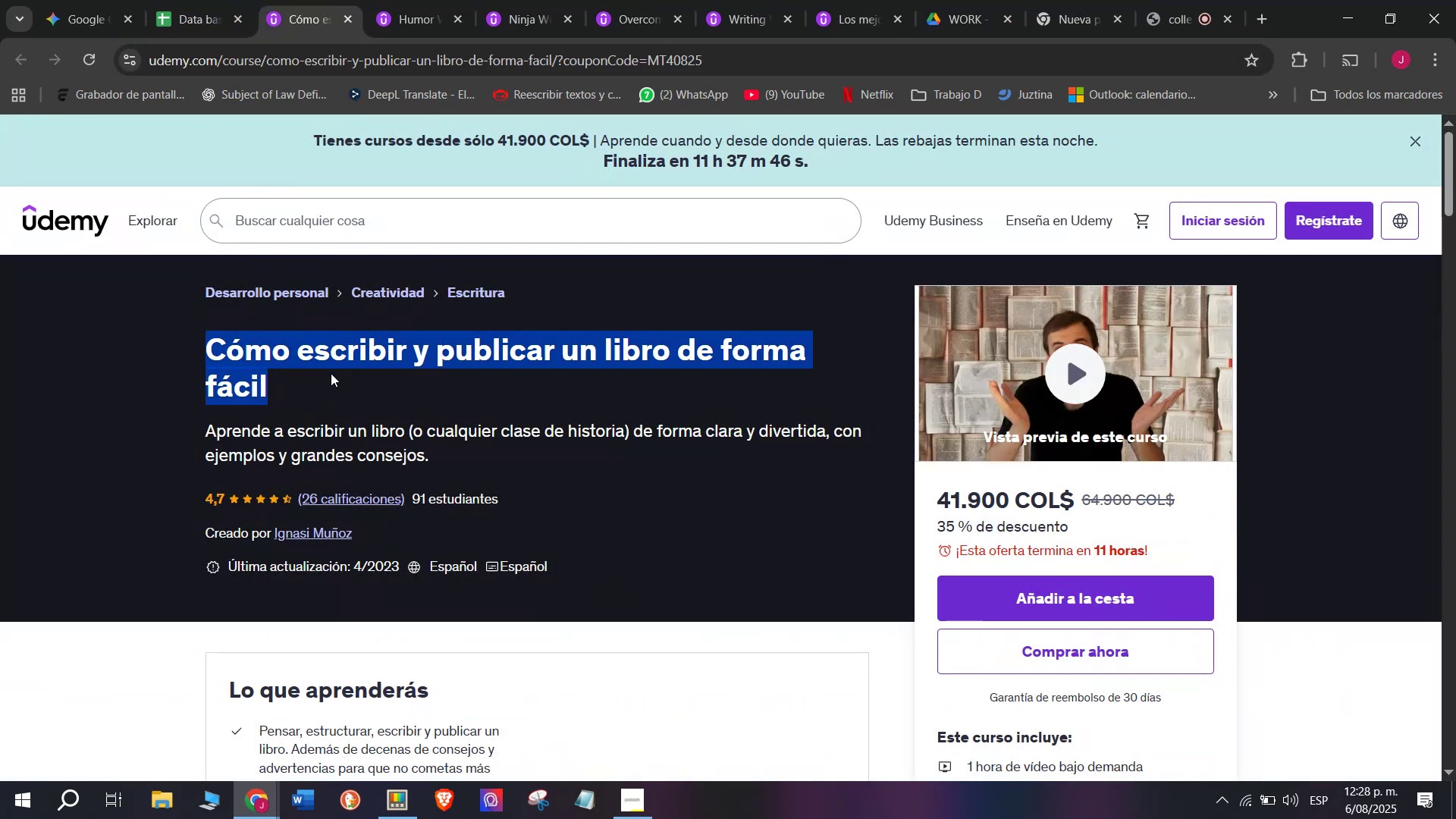 
key(Control+ControlLeft)
 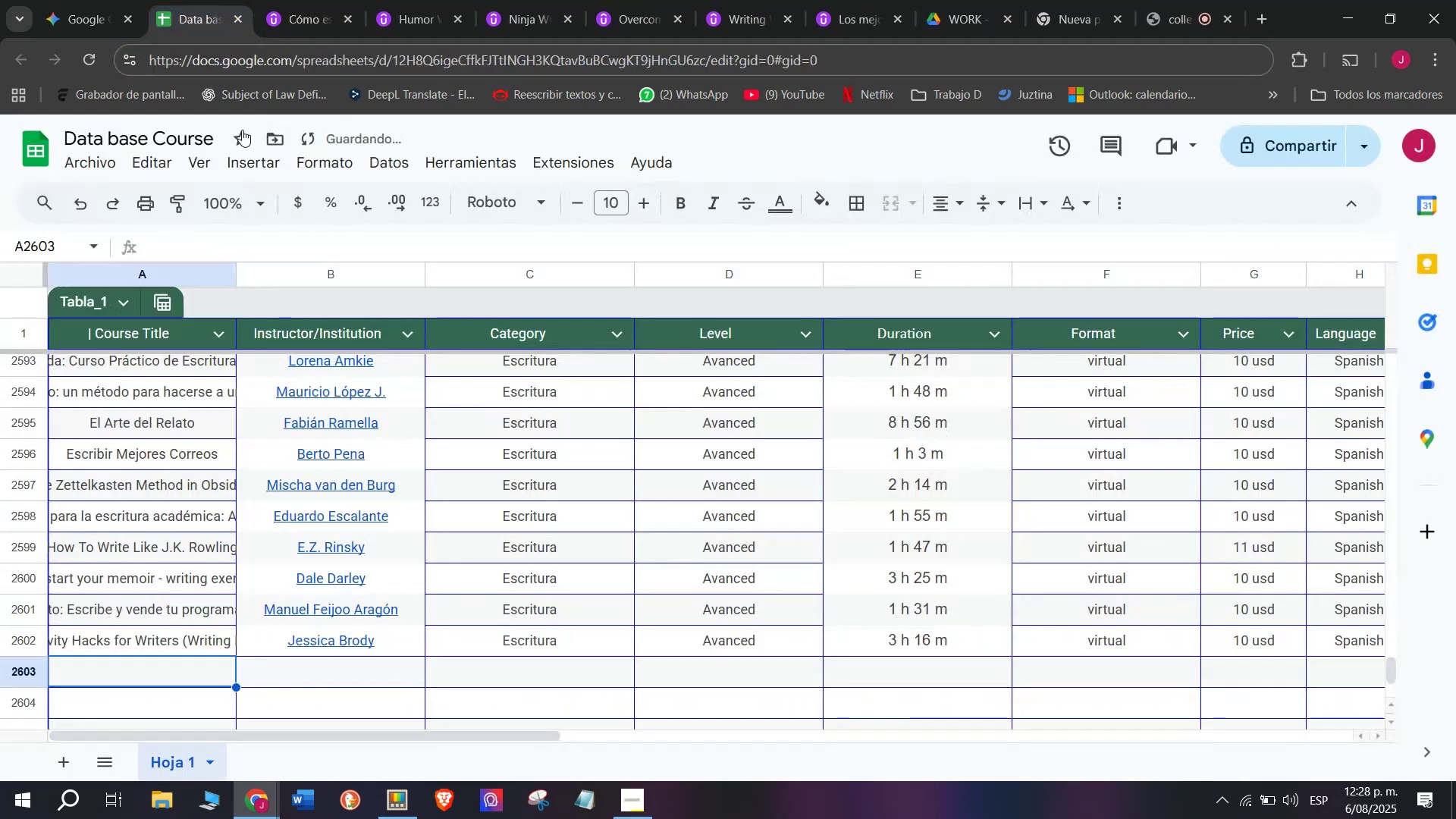 
key(Break)
 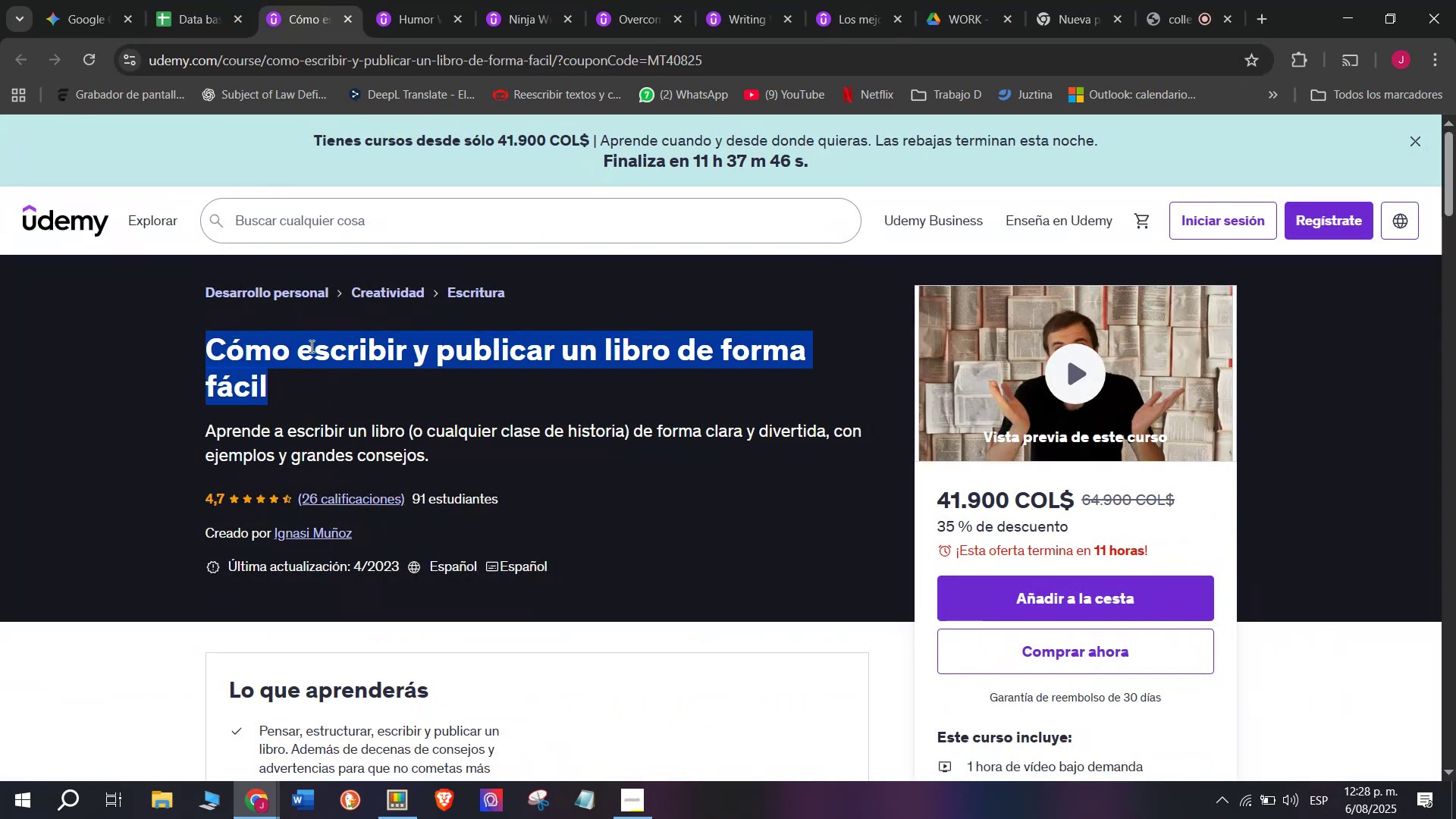 
key(Control+C)
 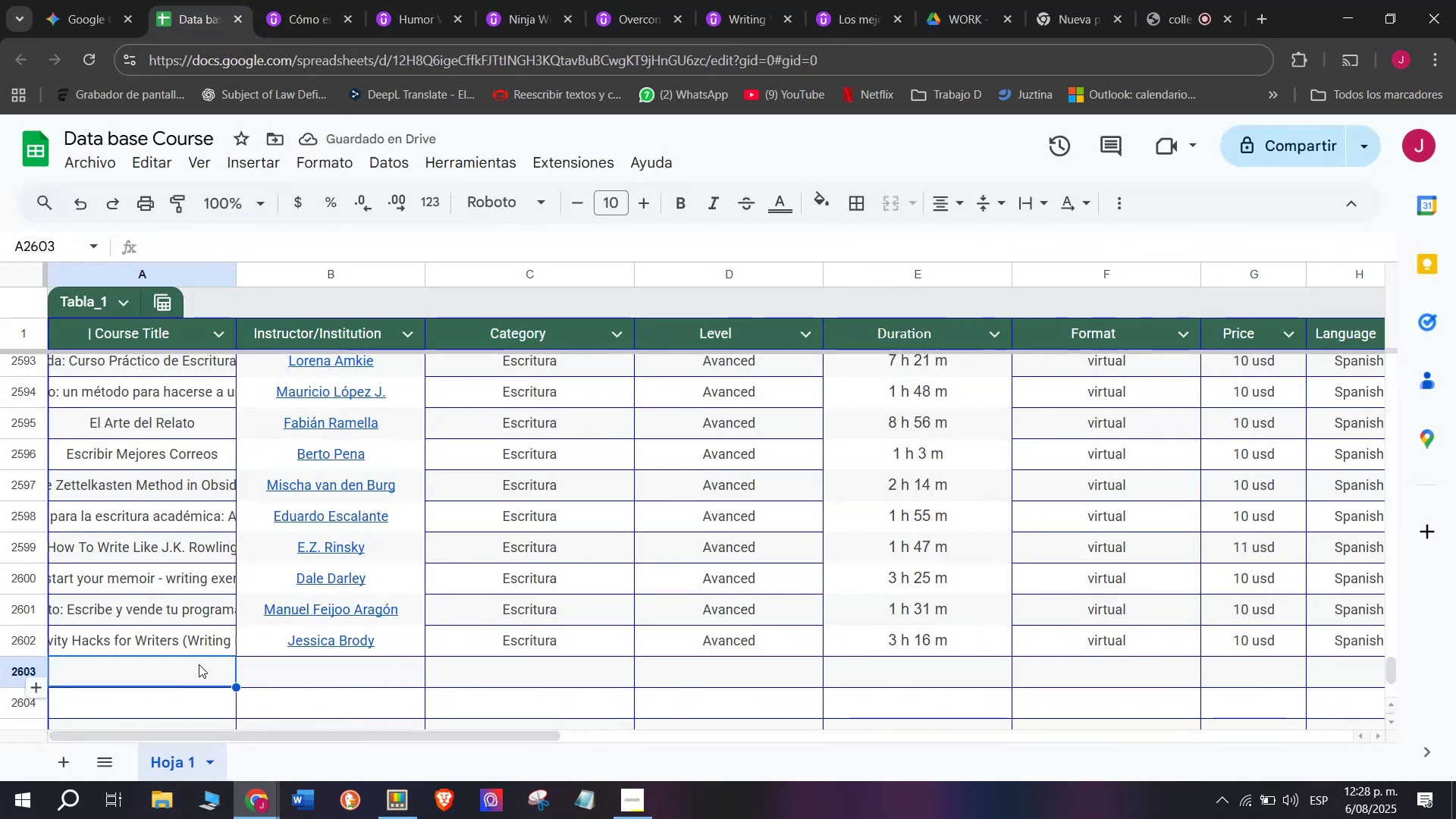 
double_click([199, 664])
 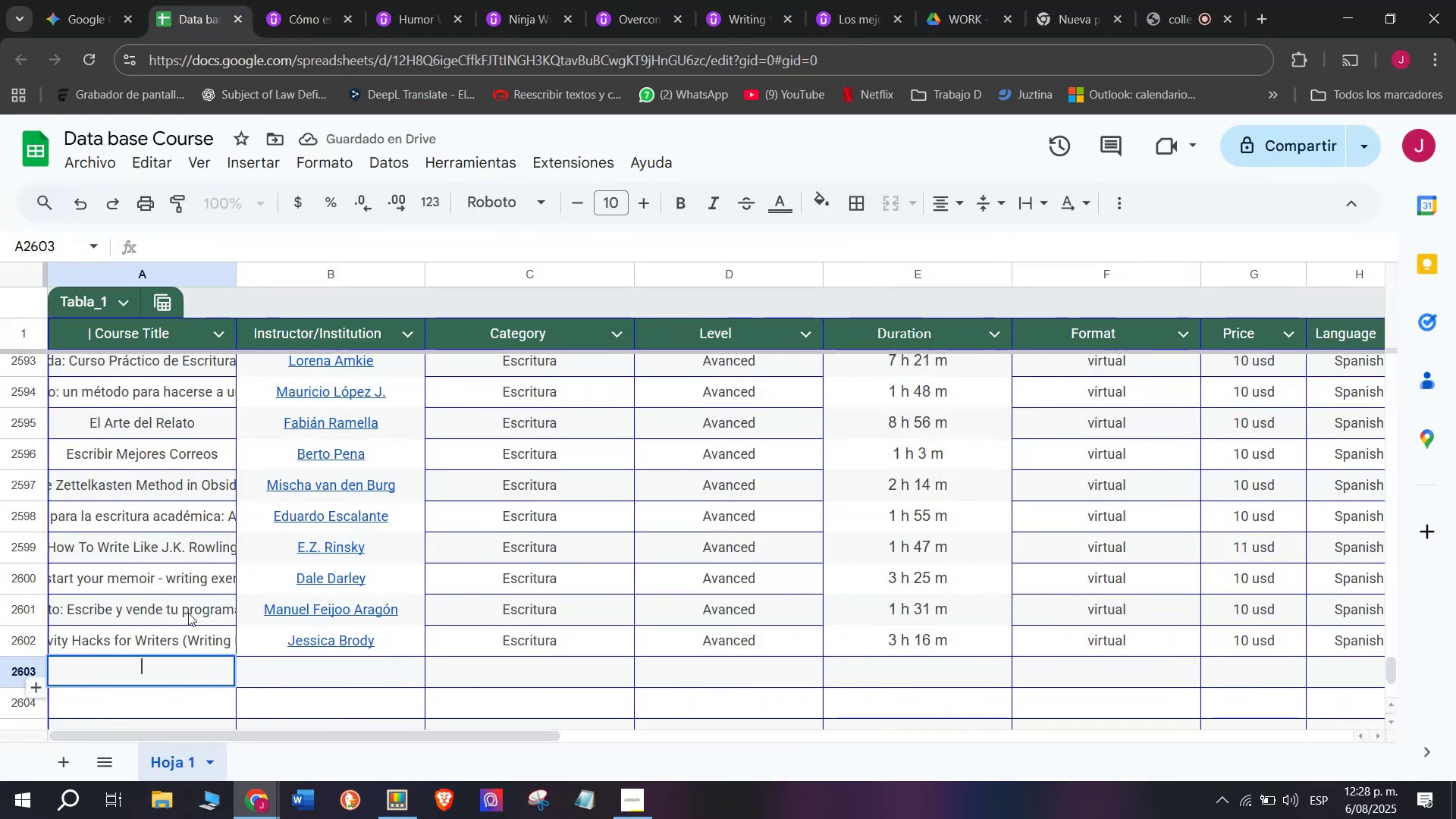 
key(Control+ControlLeft)
 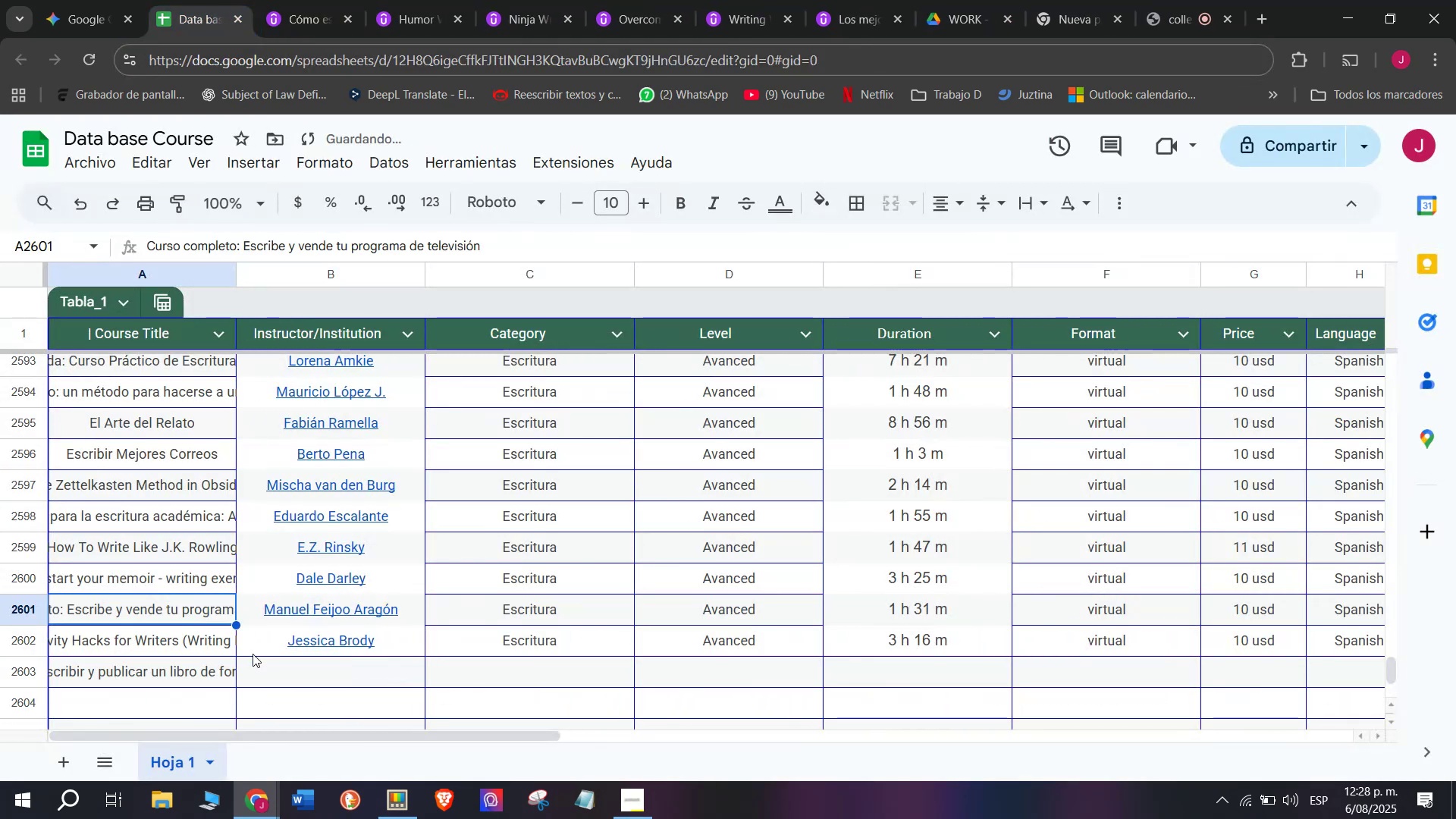 
key(Z)
 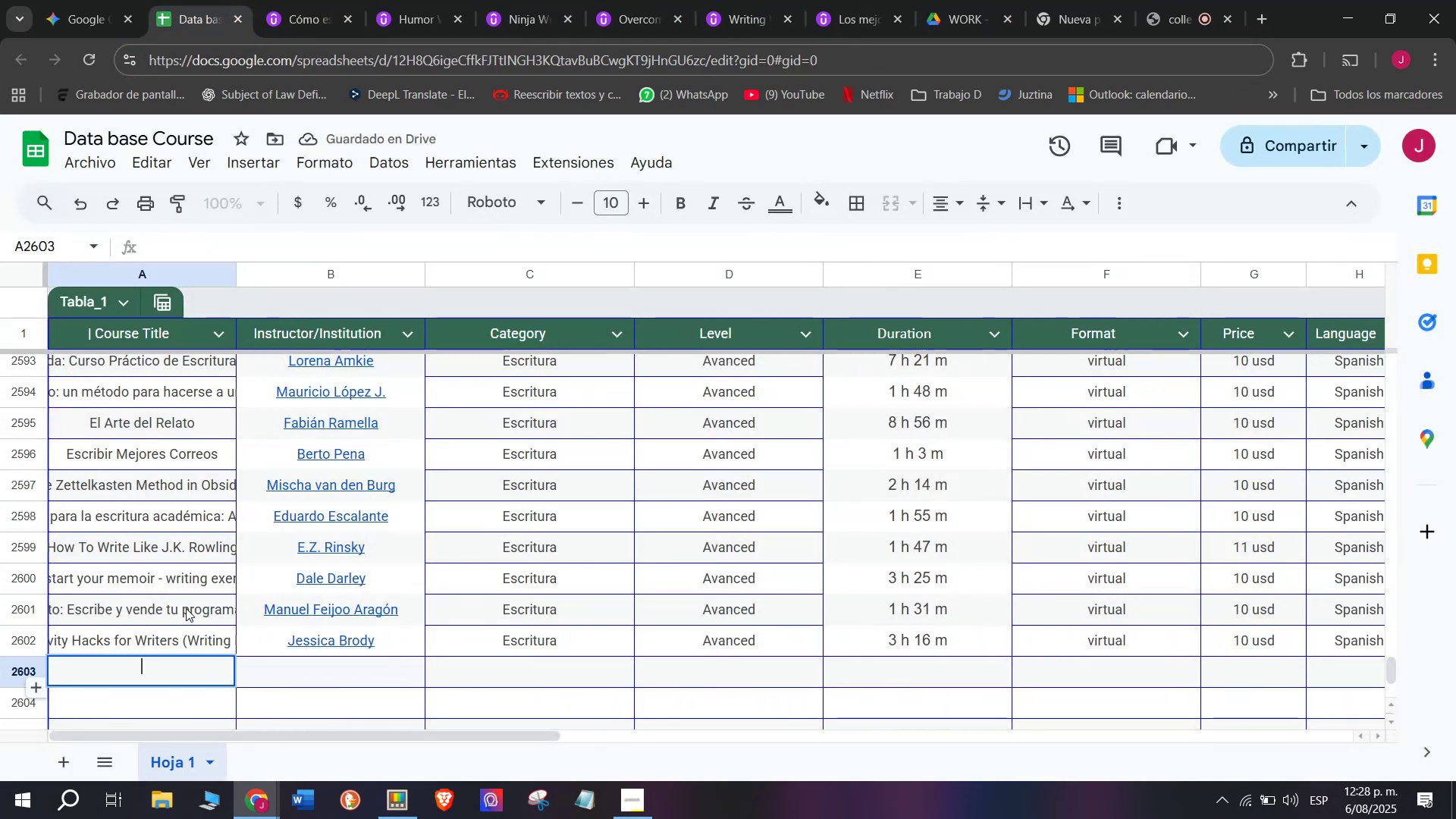 
key(Control+V)
 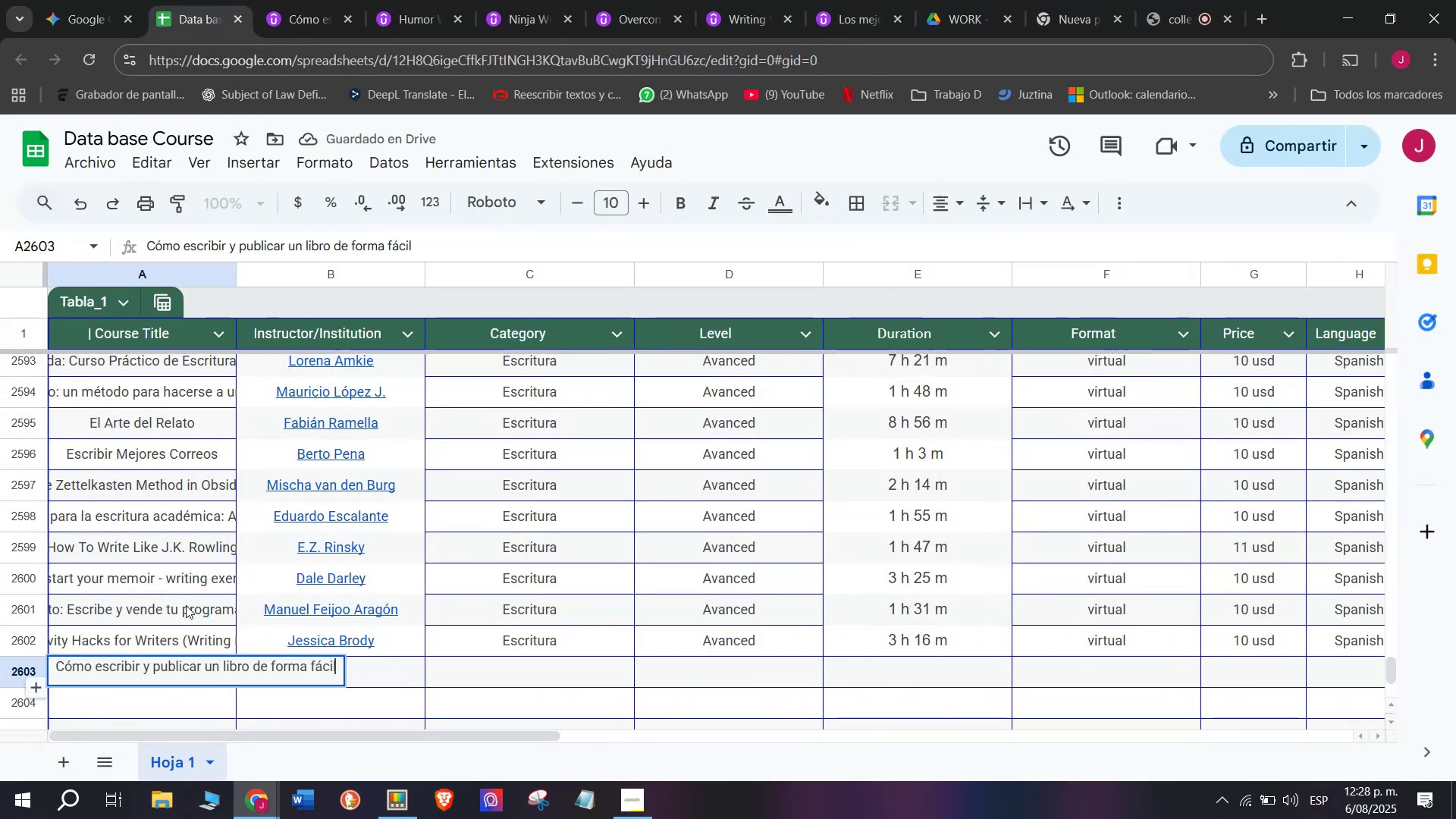 
triple_click([186, 605])
 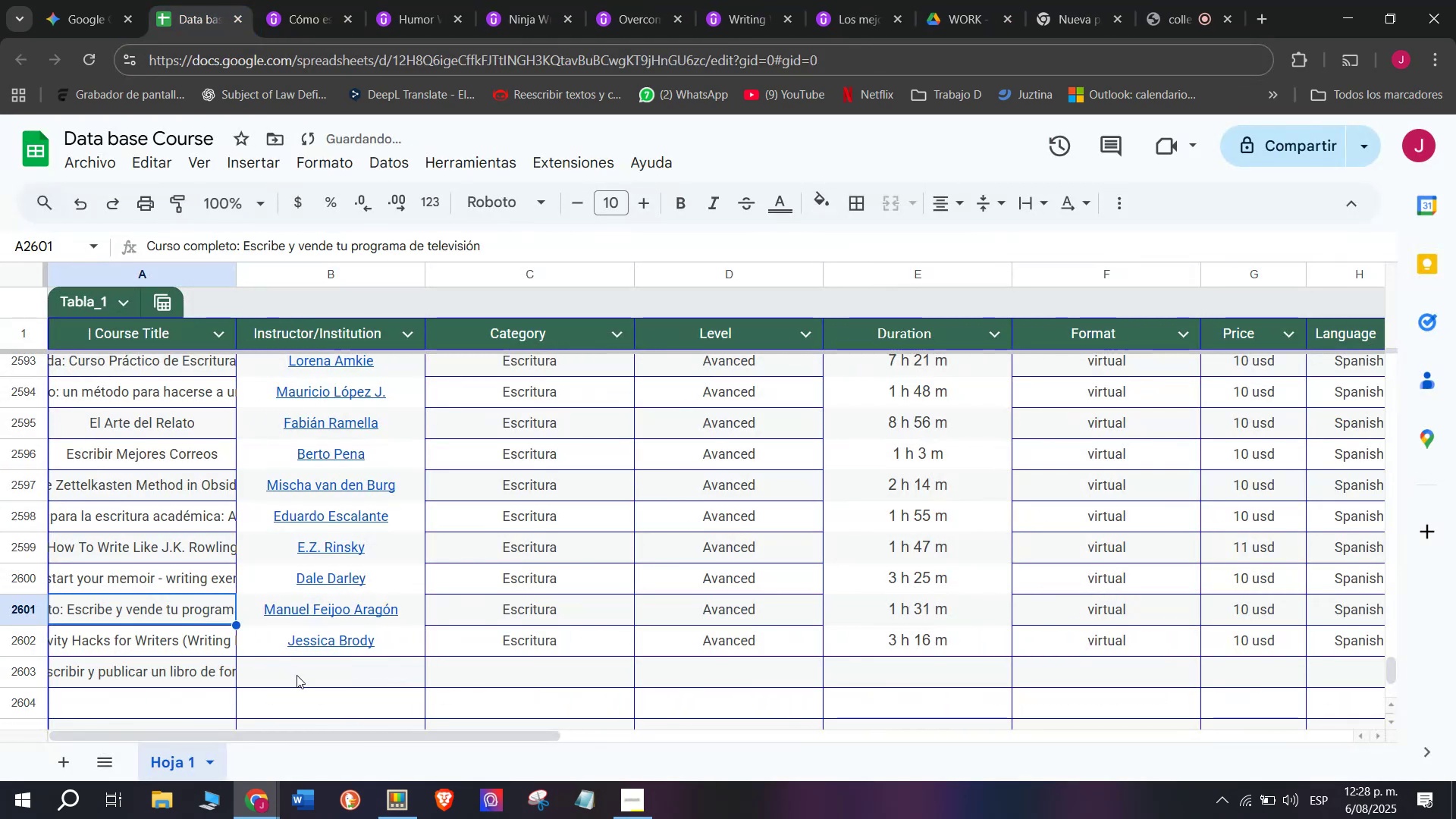 
left_click([301, 675])
 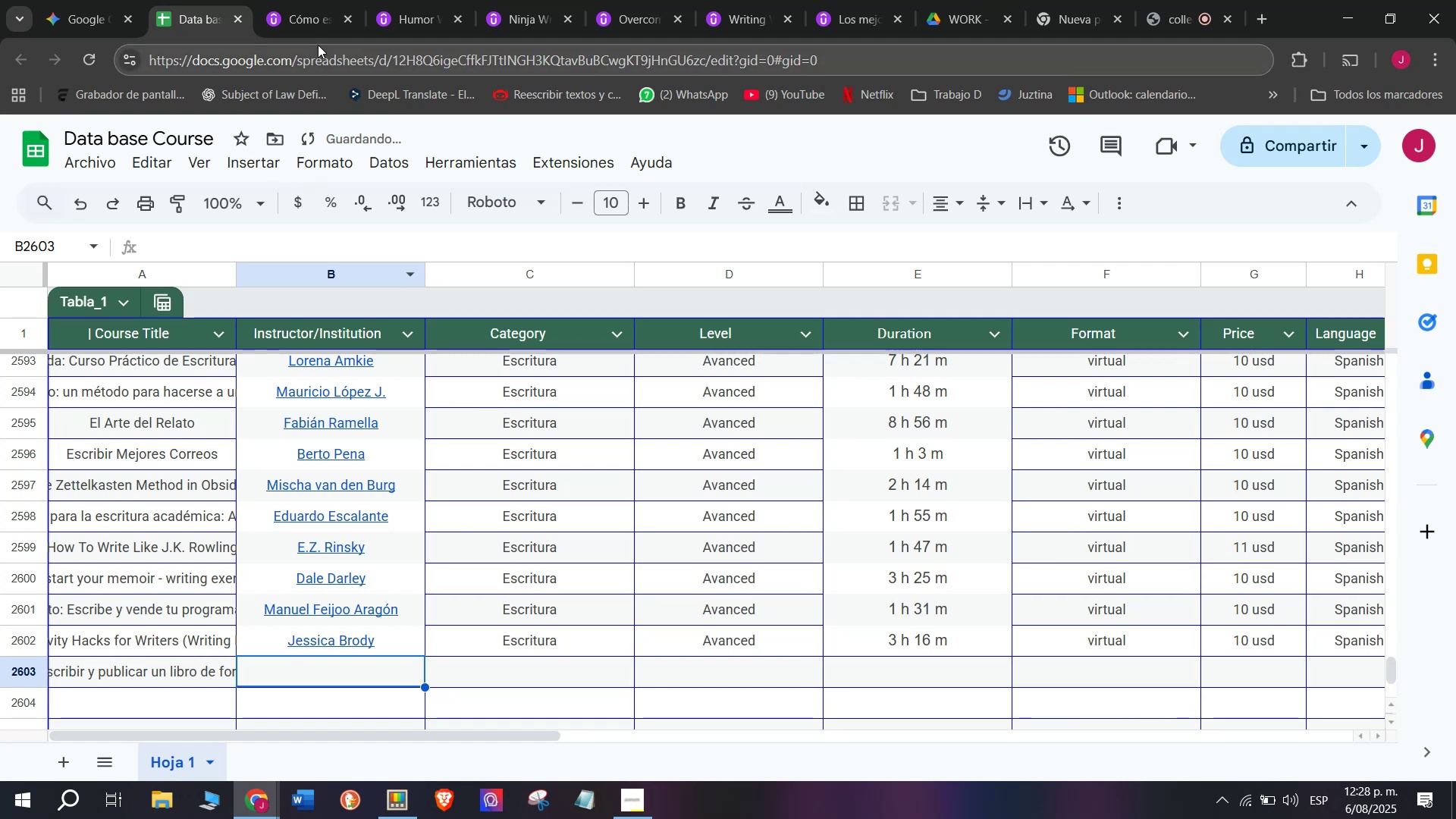 
left_click([293, 0])
 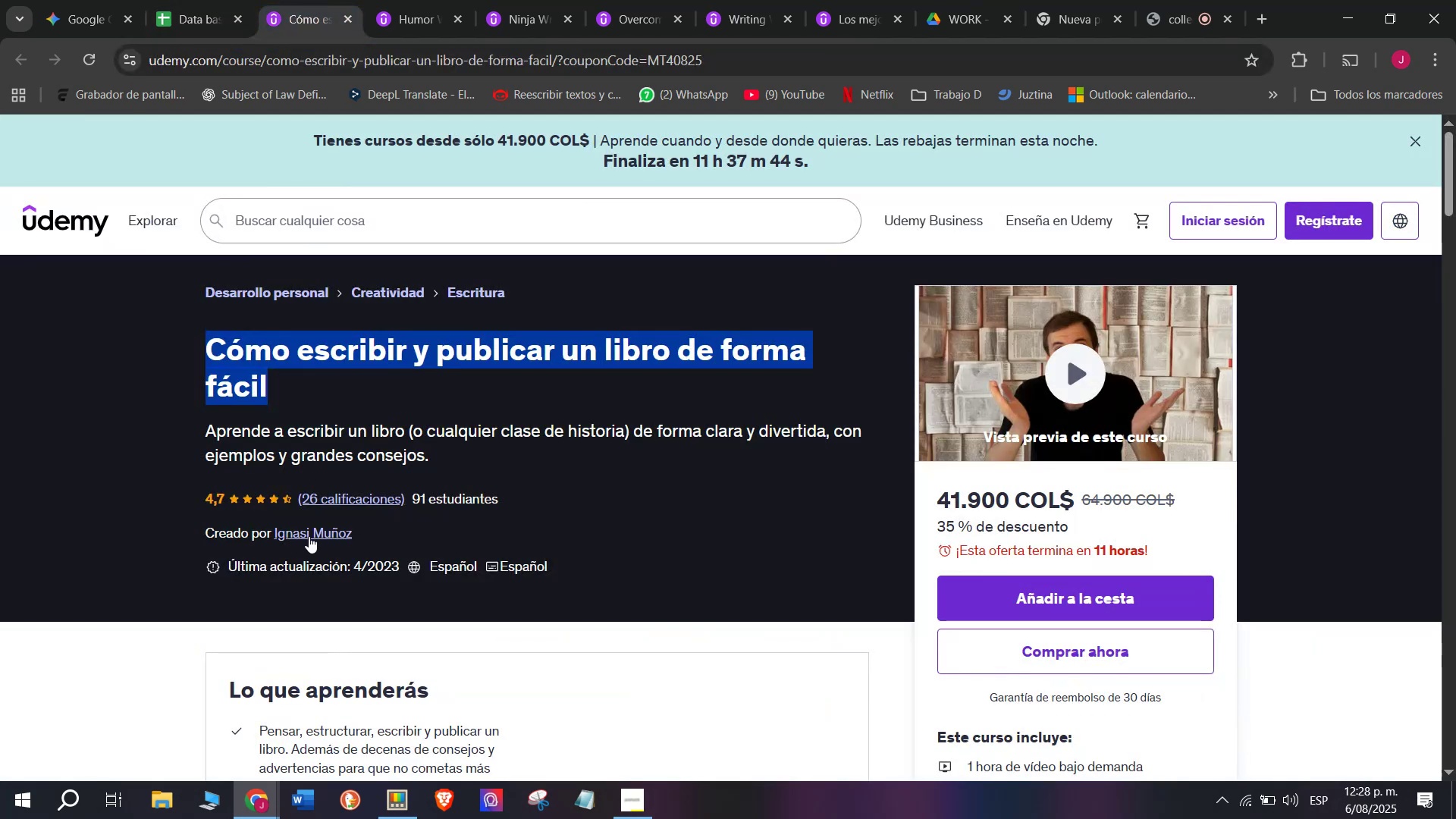 
left_click([309, 536])
 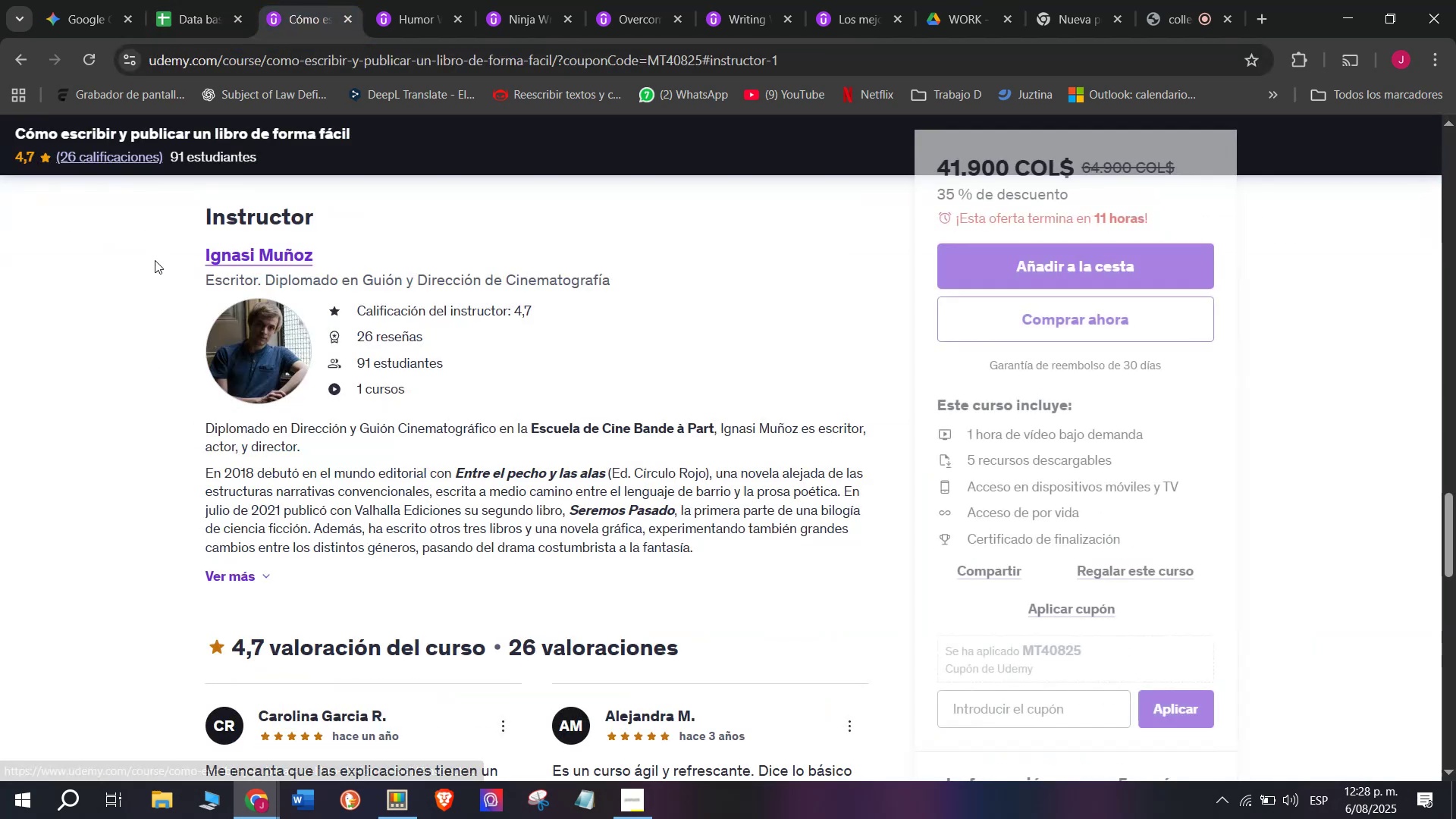 
left_click_drag(start_coordinate=[154, 247], to_coordinate=[362, 256])
 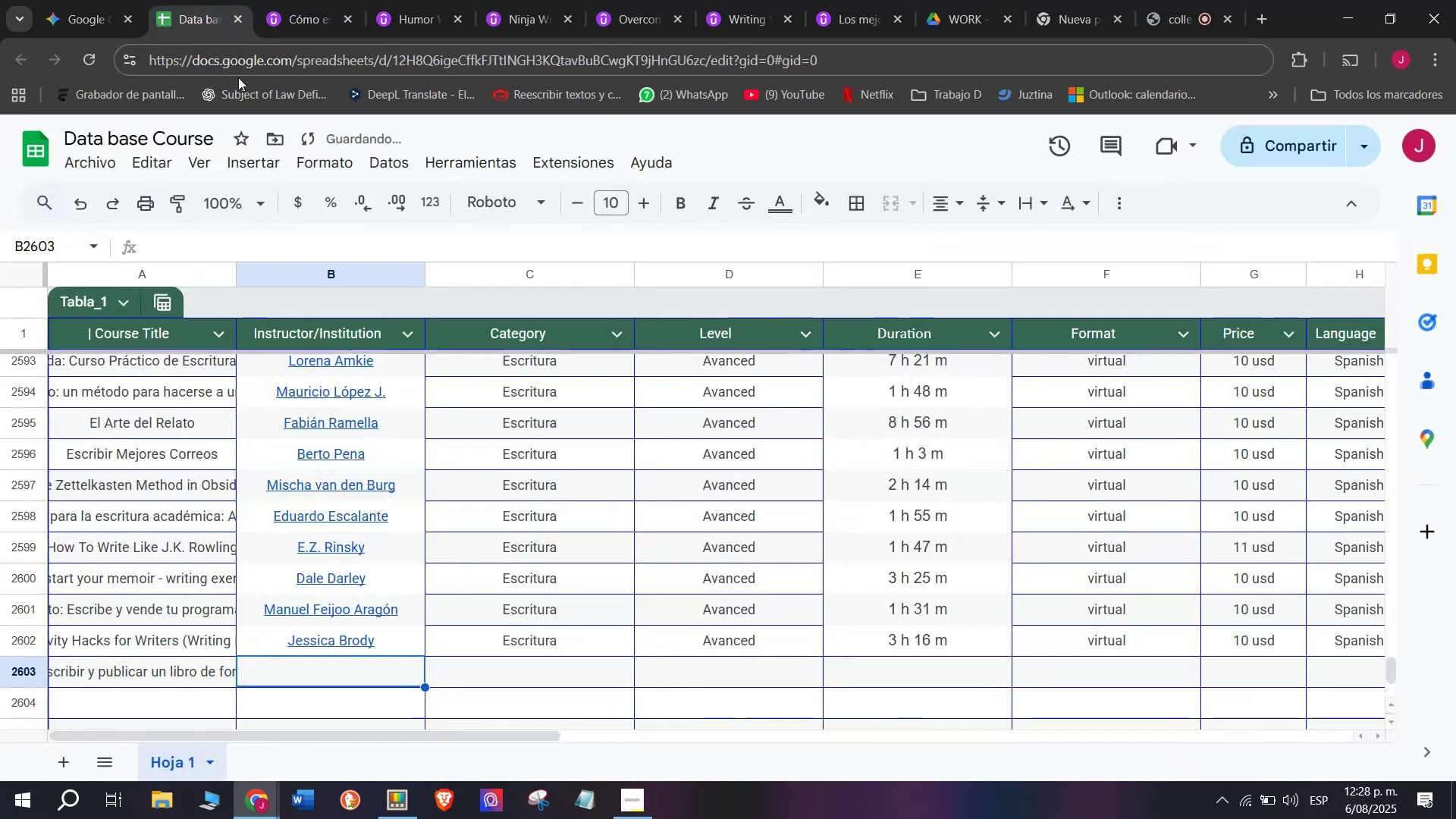 
key(Break)
 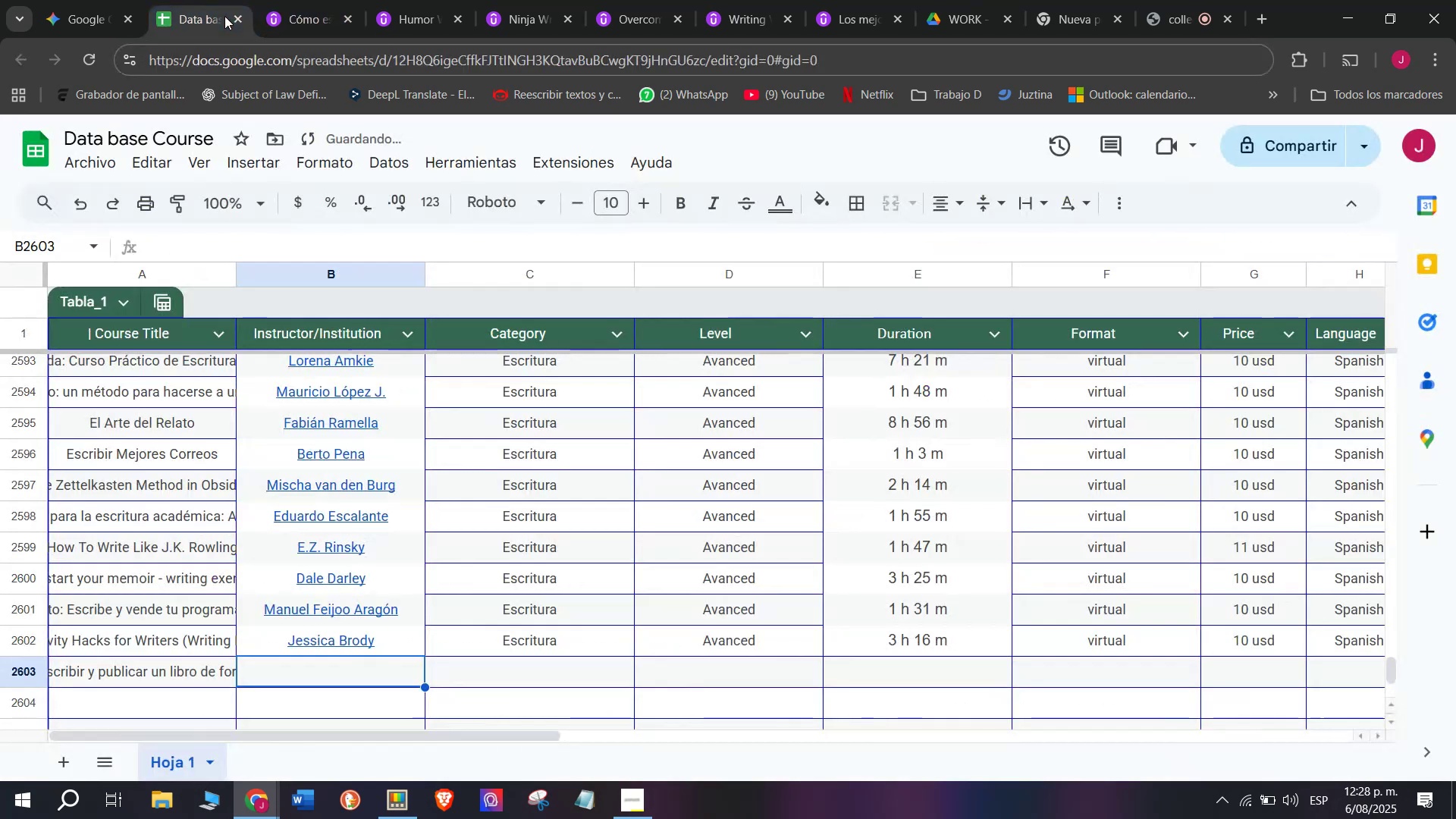 
key(Control+ControlLeft)
 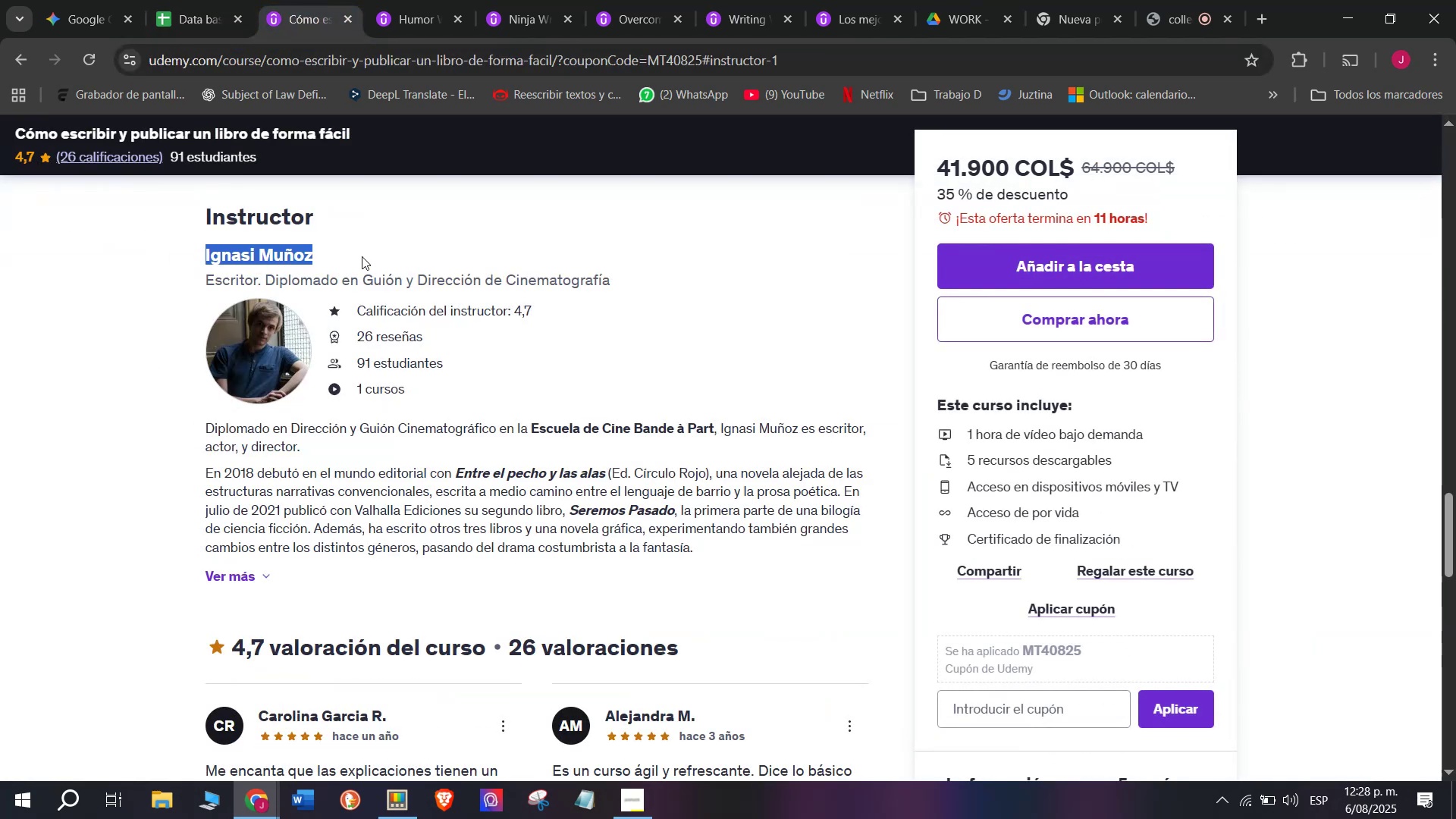 
key(Control+C)
 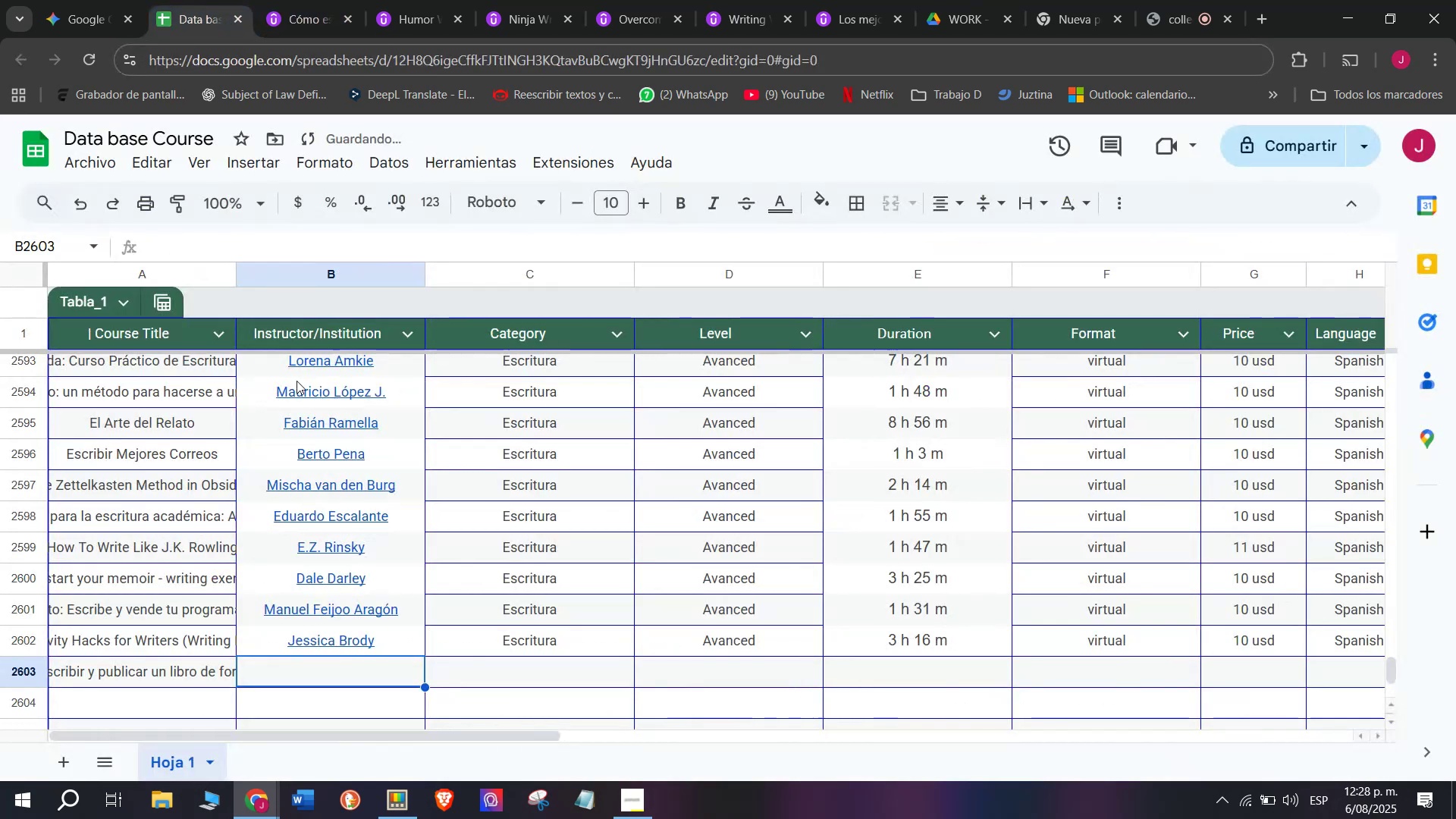 
key(Z)
 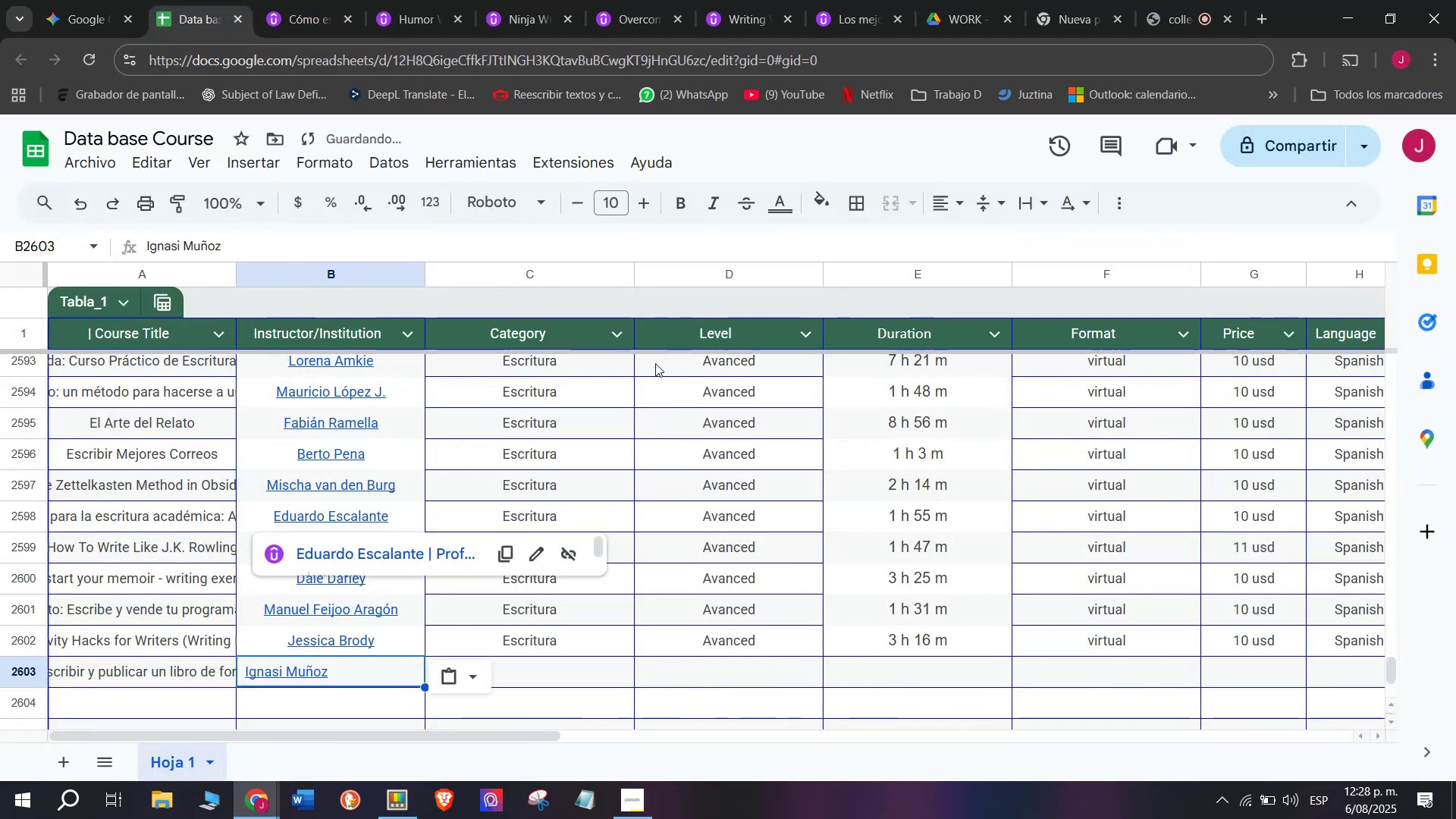 
key(Control+ControlLeft)
 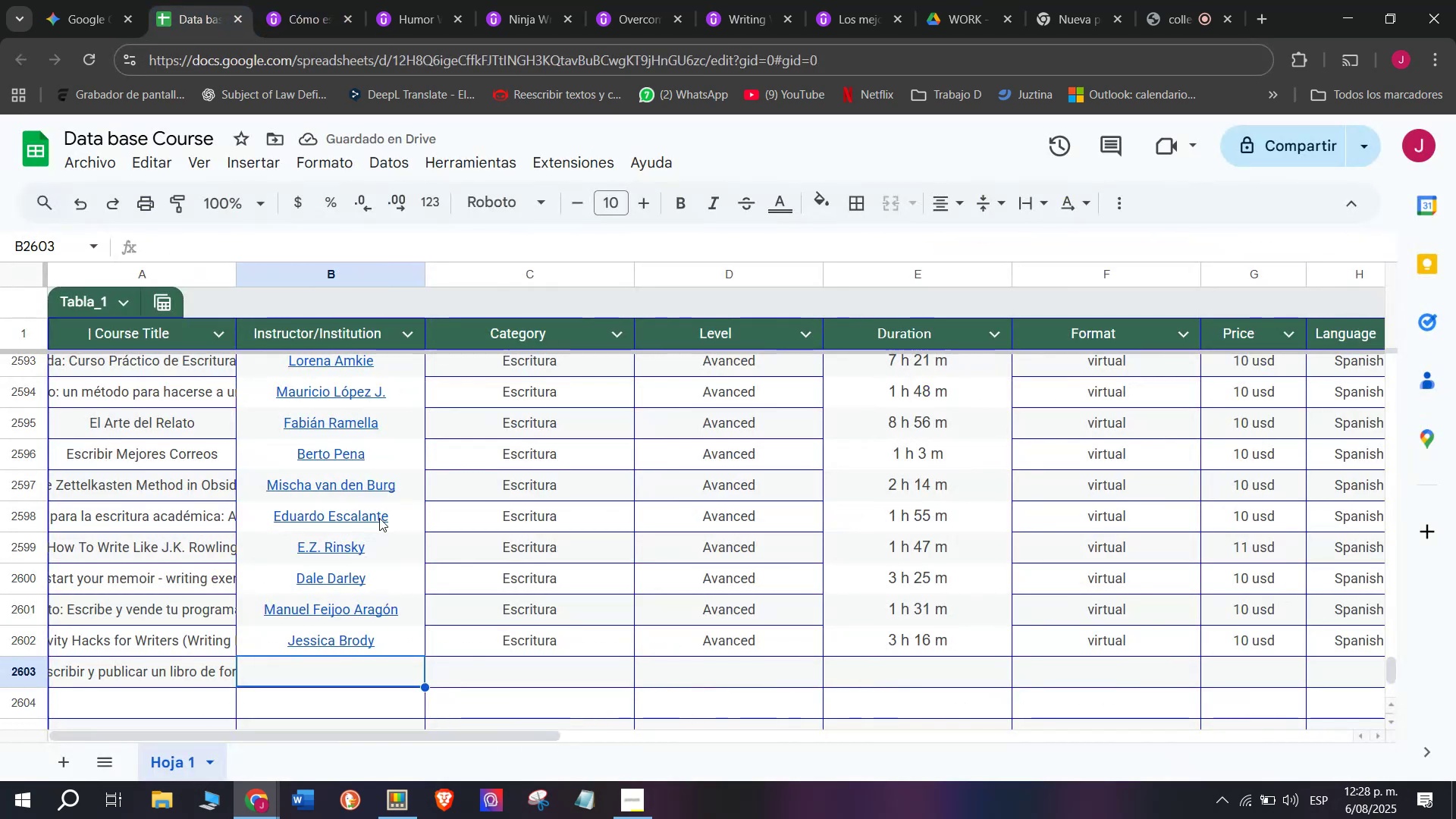 
key(Control+V)
 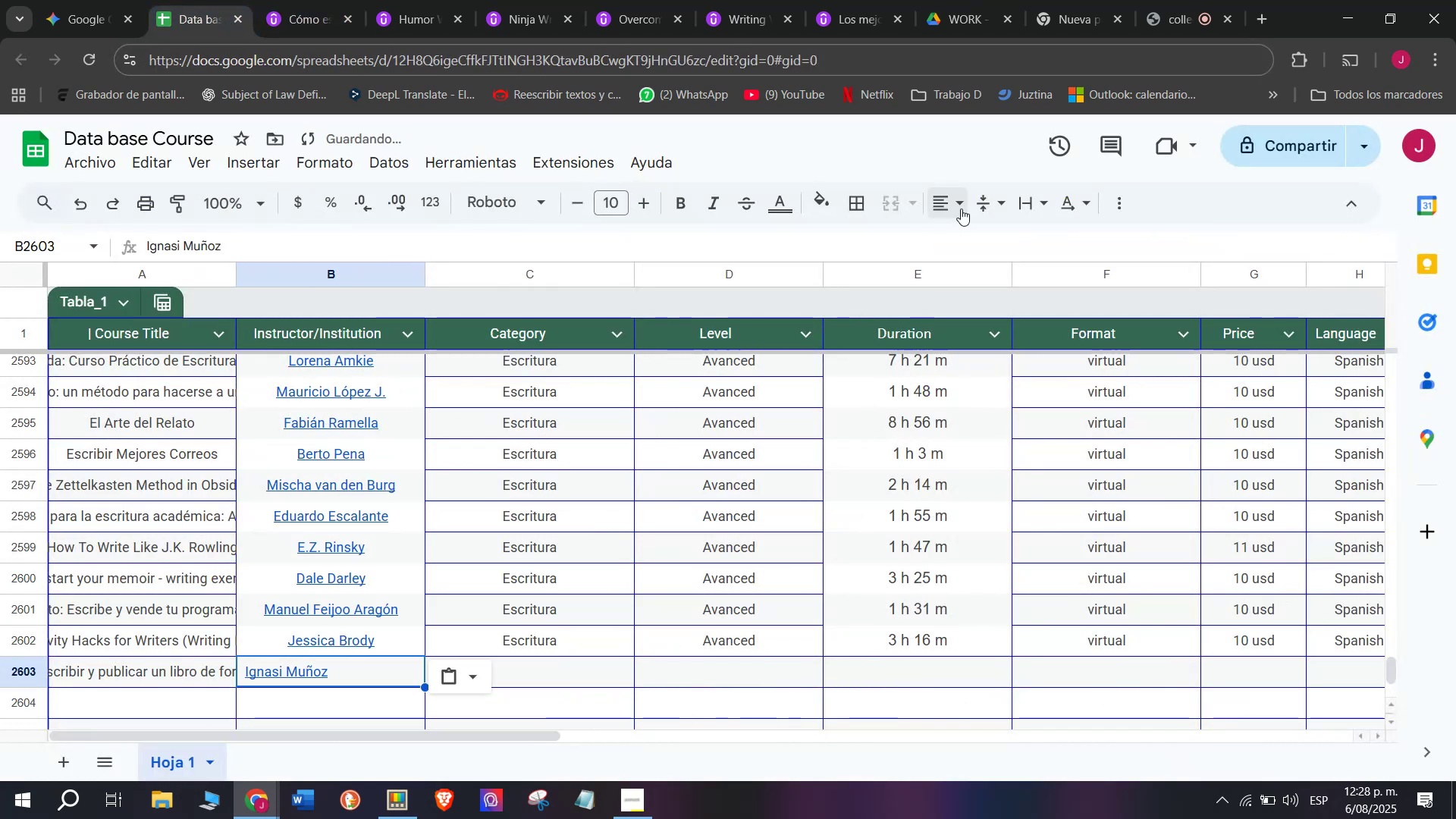 
double_click([987, 259])
 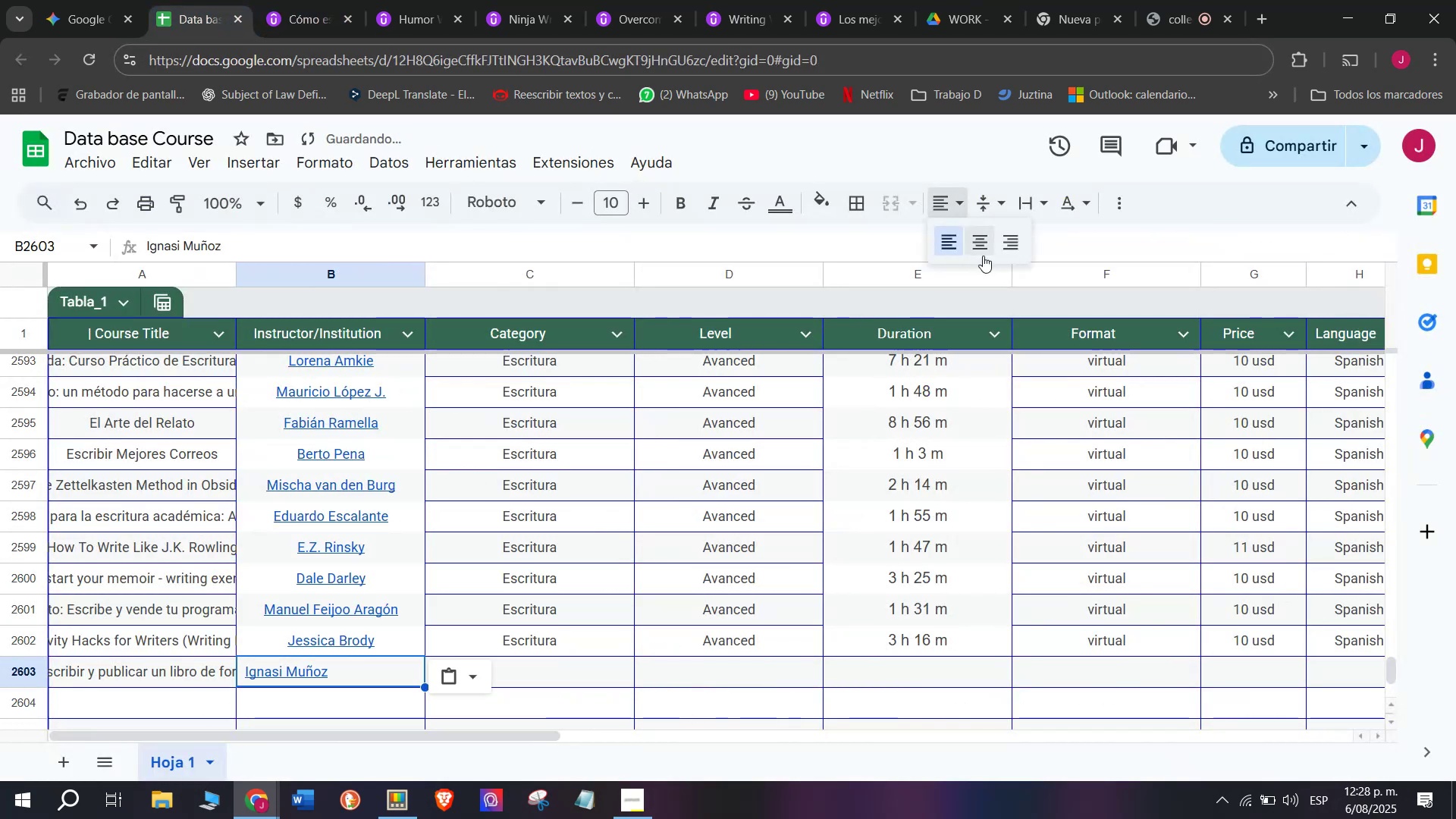 
left_click([983, 256])
 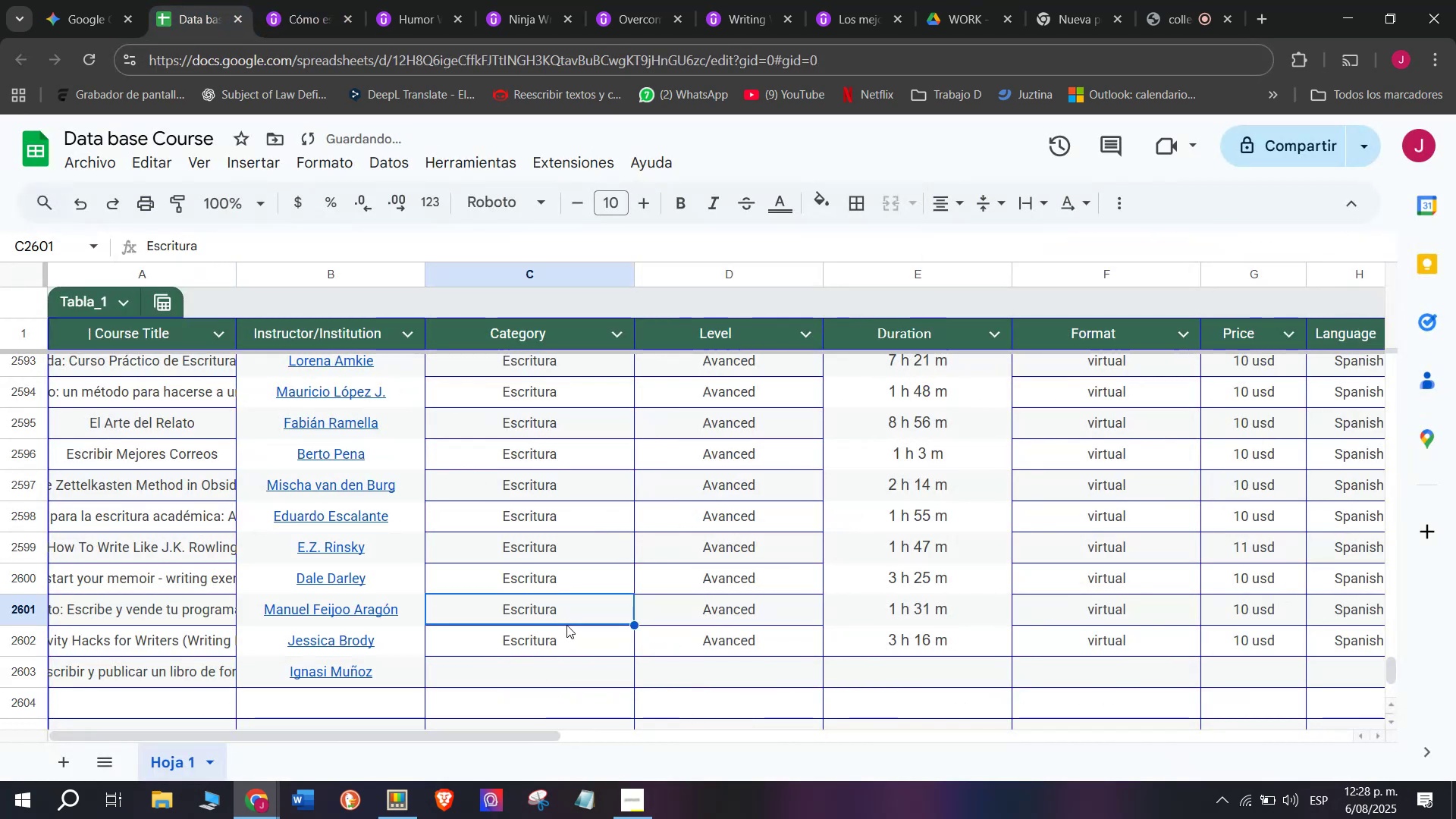 
double_click([569, 648])
 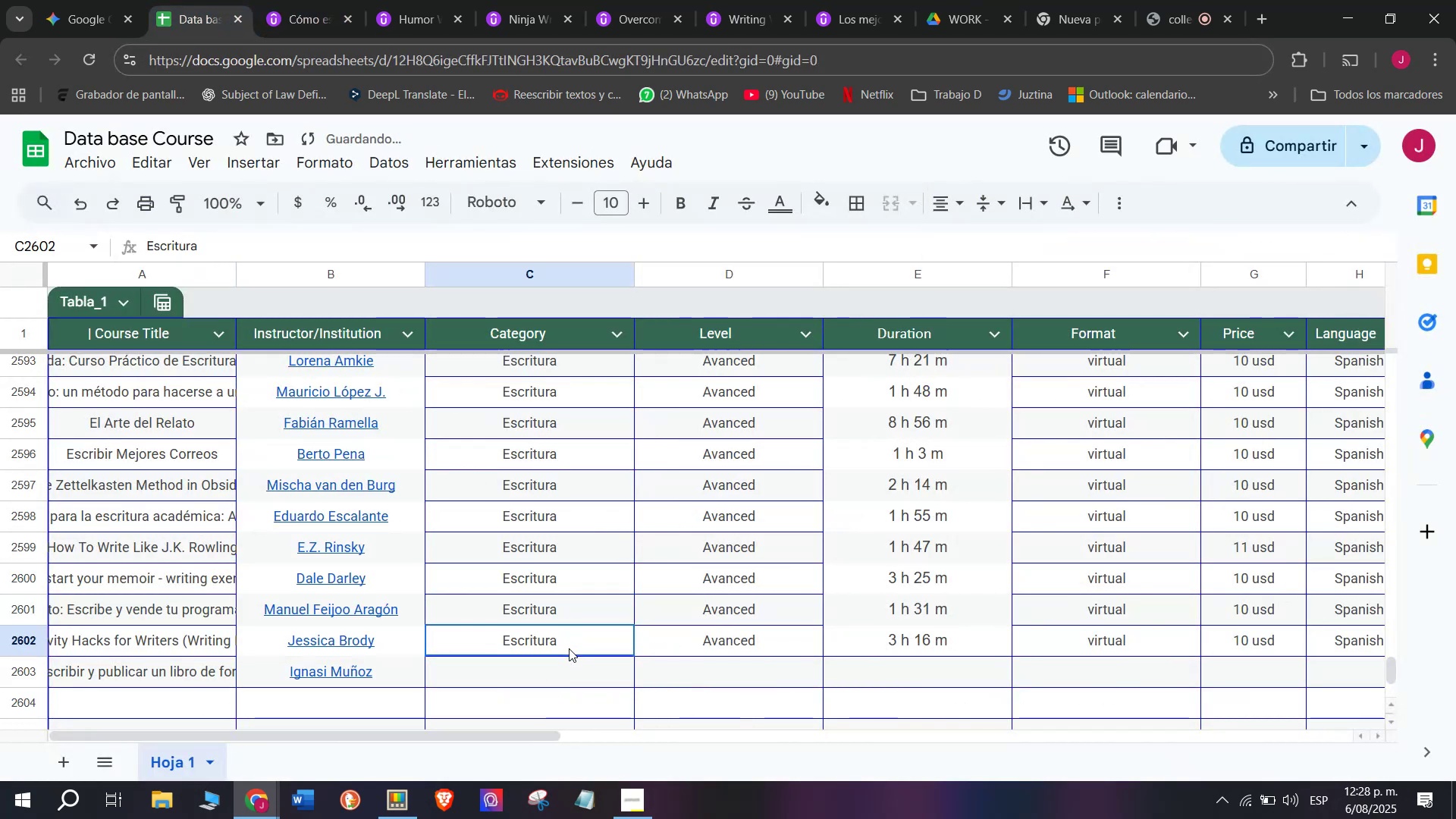 
key(Control+ControlLeft)
 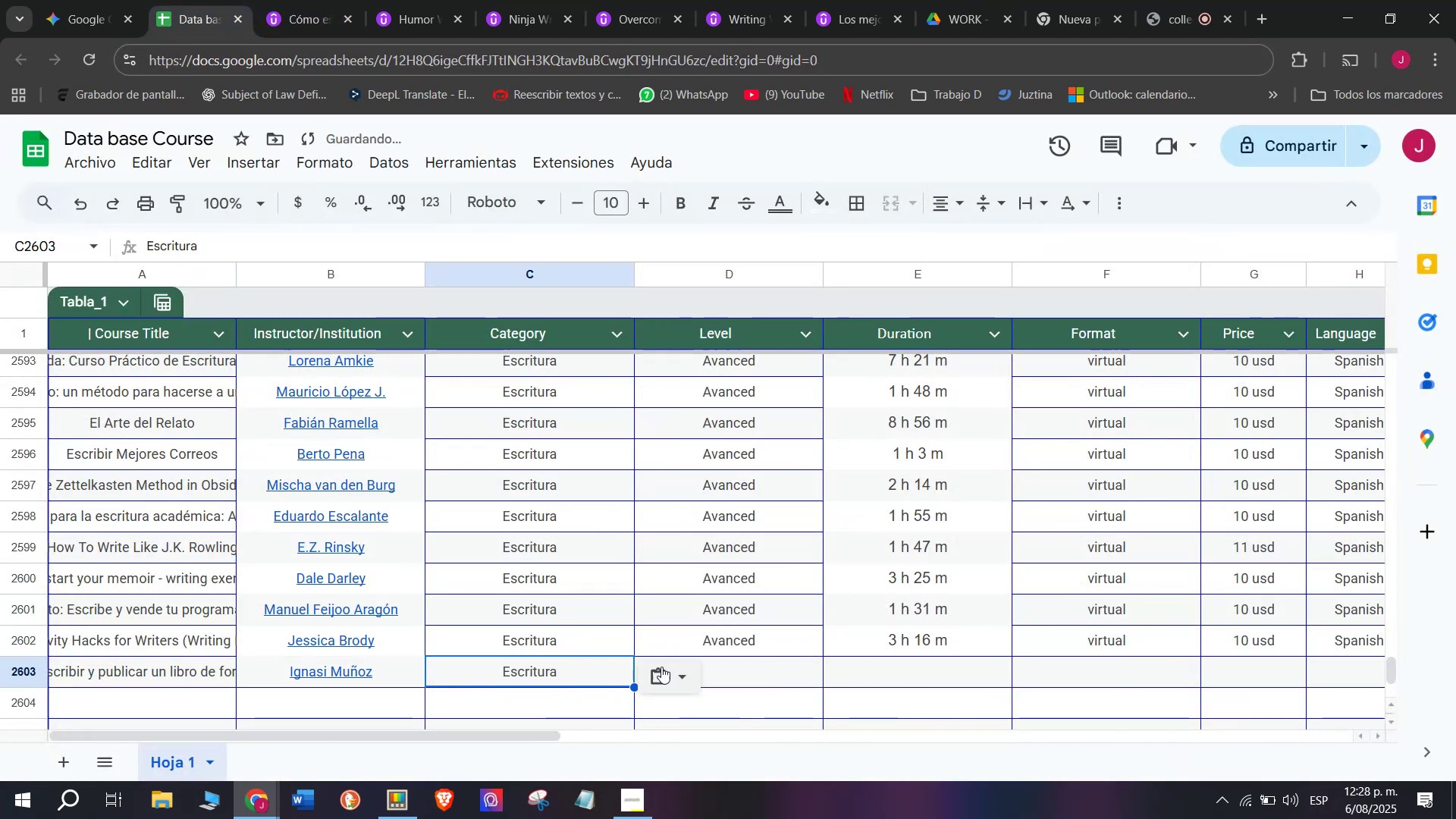 
key(Break)
 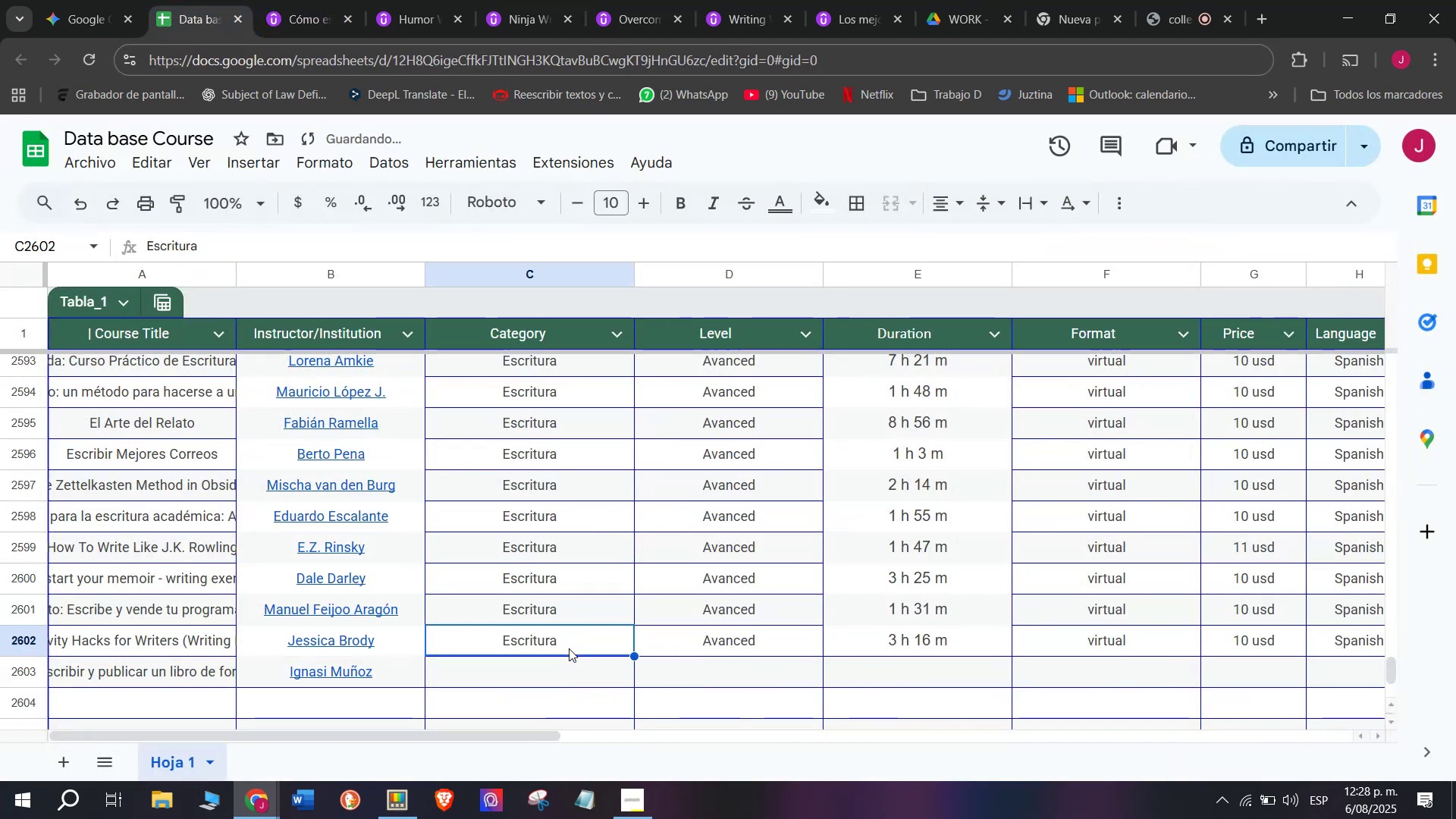 
key(Control+C)
 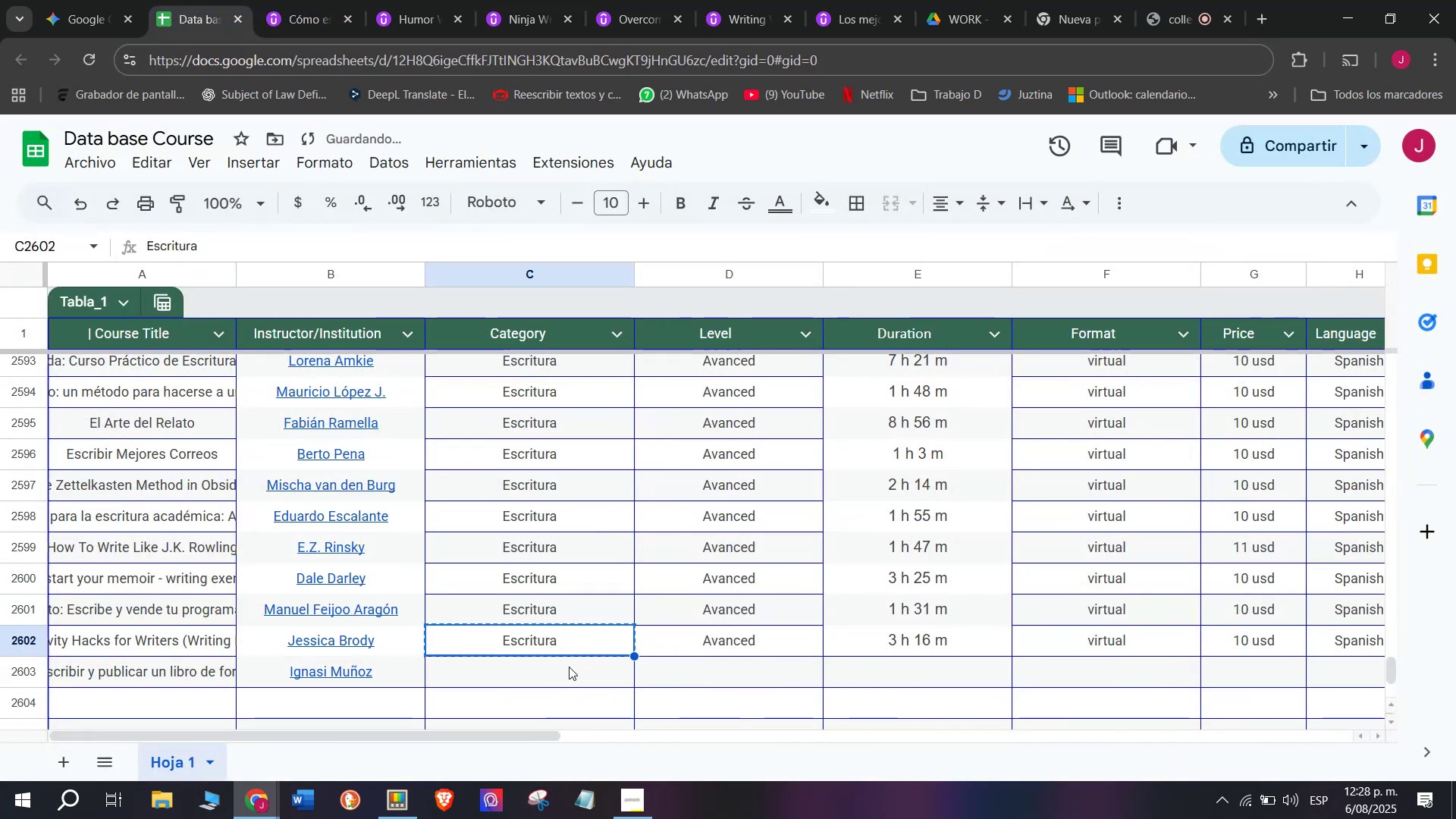 
triple_click([569, 667])
 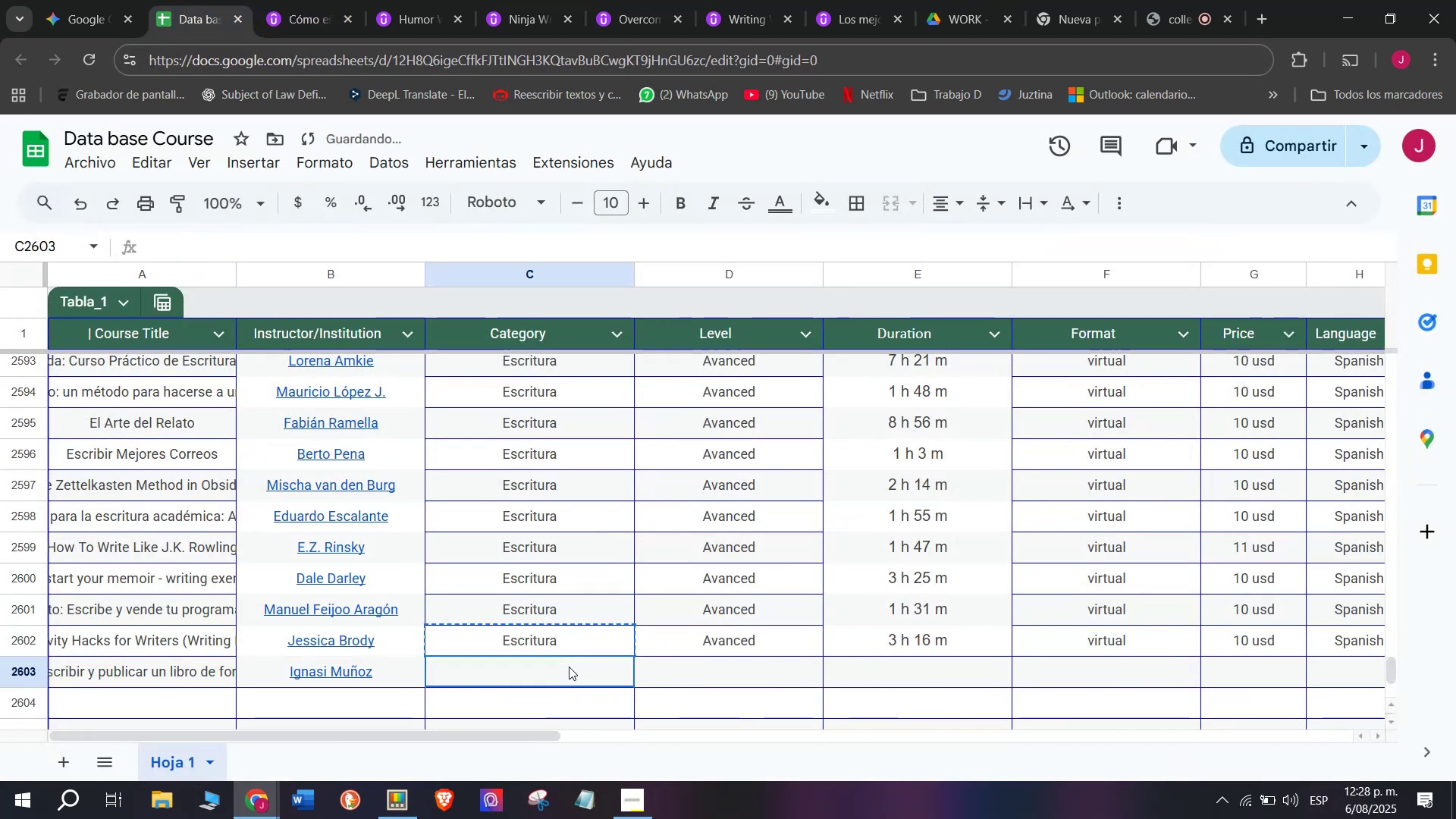 
key(Control+ControlLeft)
 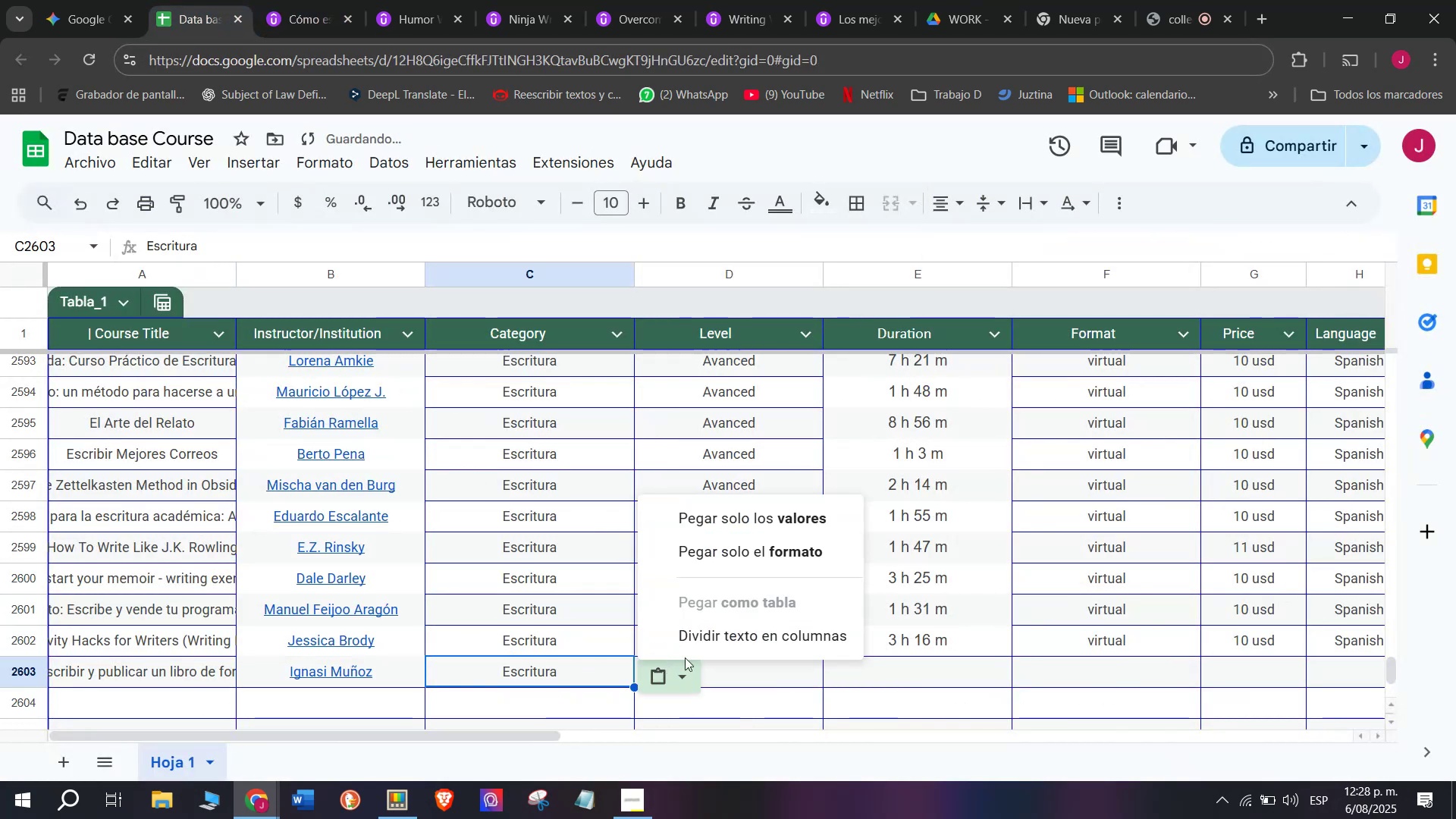 
key(Z)
 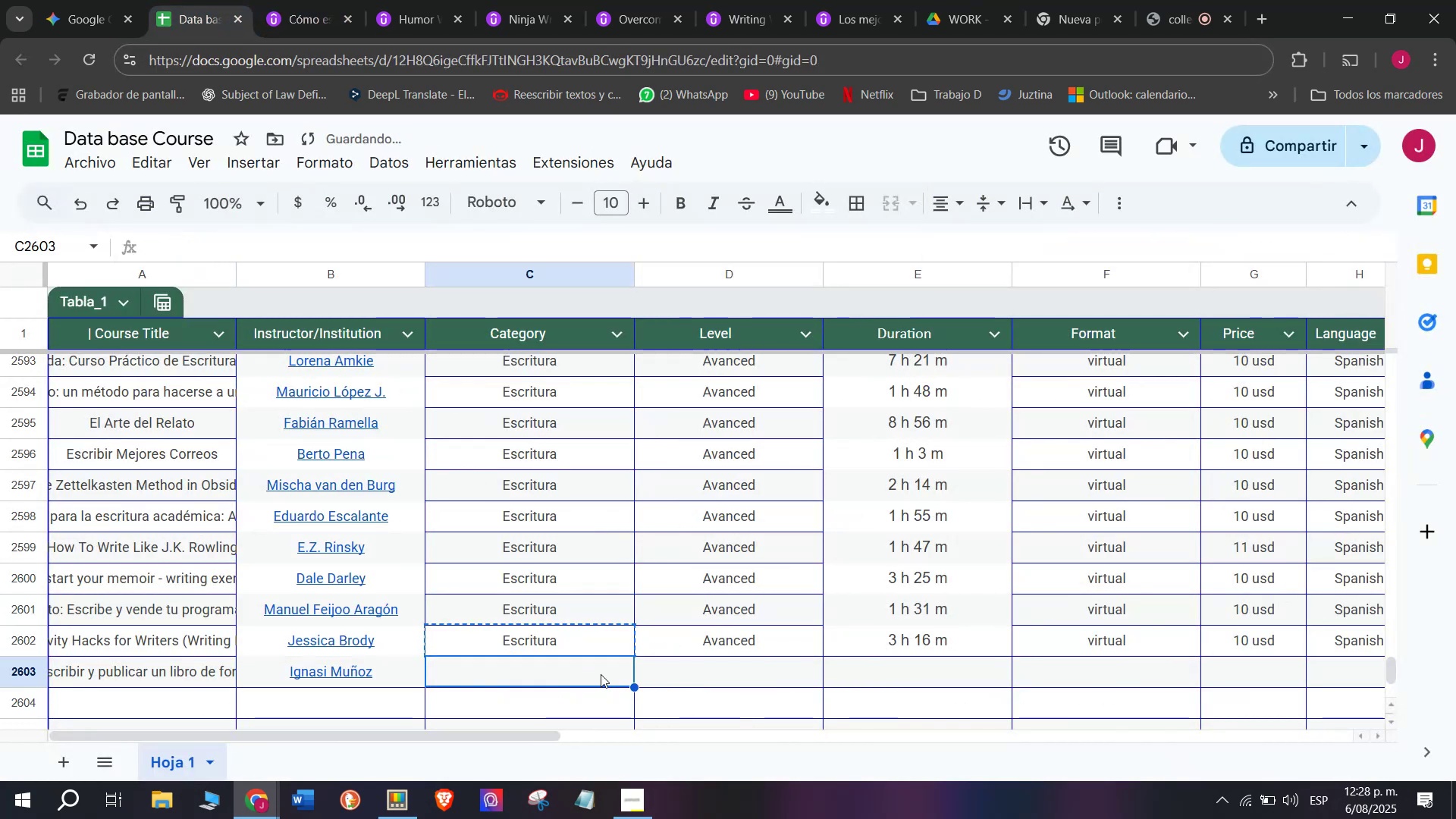 
key(Control+V)
 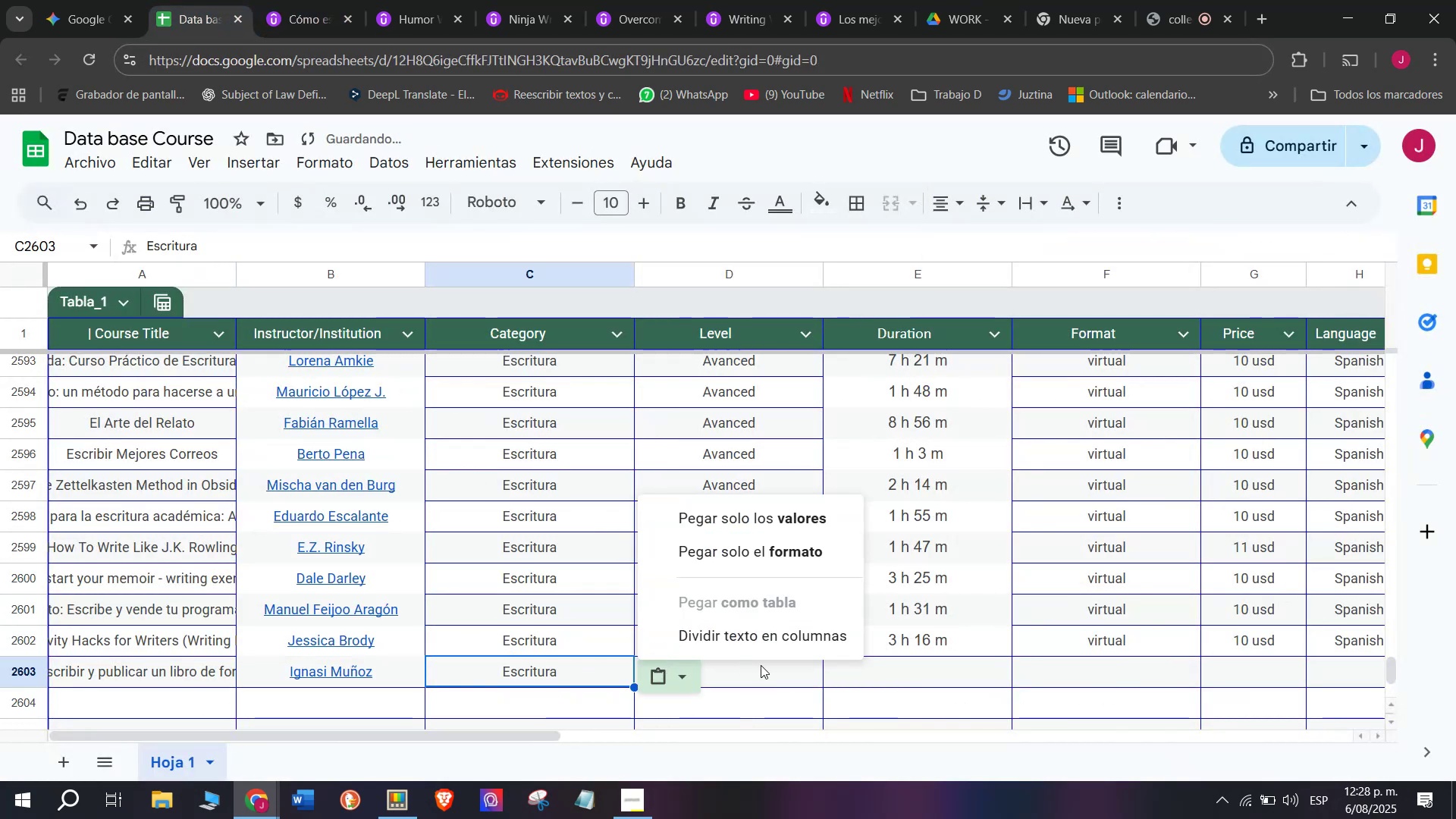 
left_click([763, 664])
 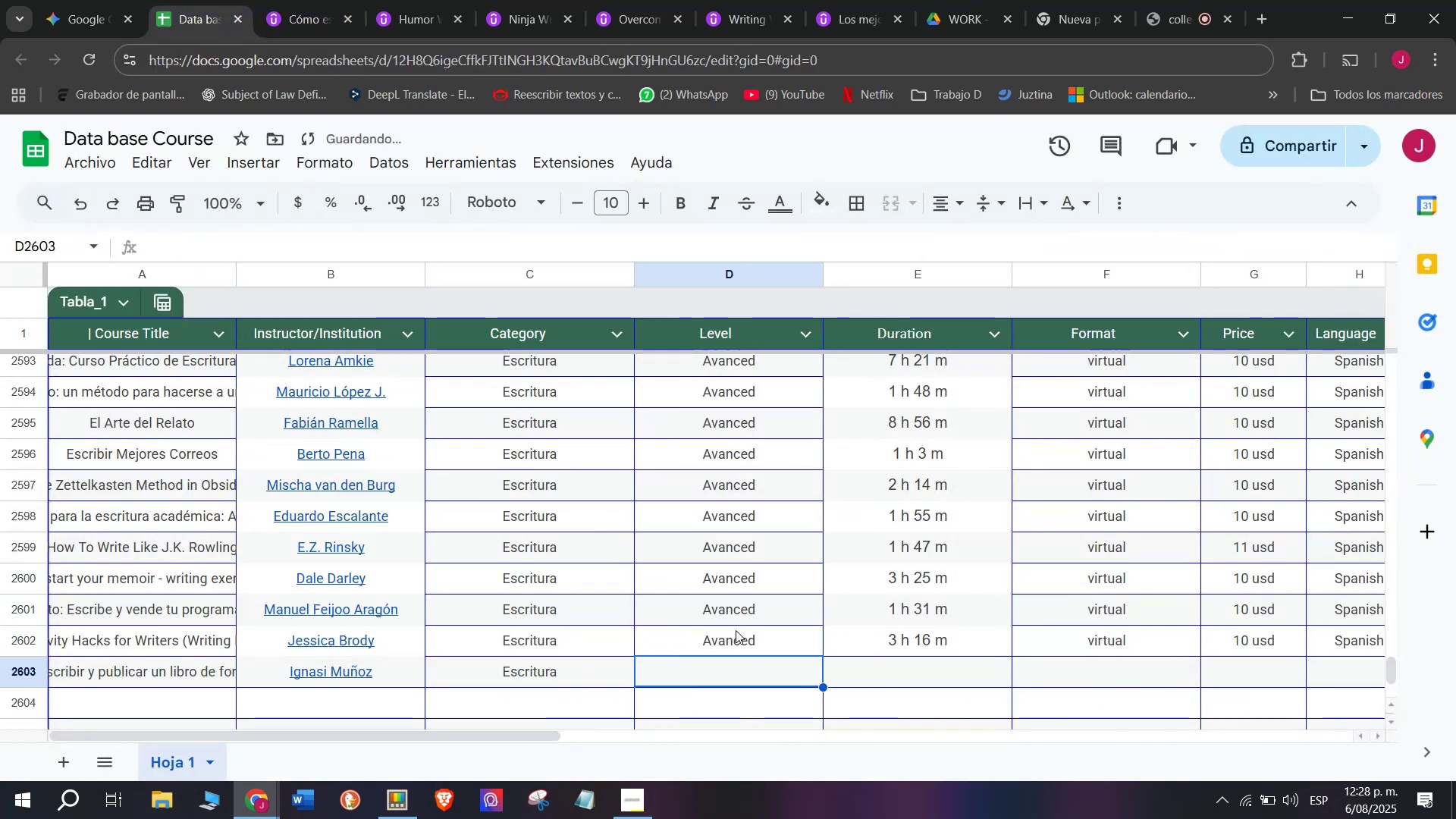 
left_click_drag(start_coordinate=[736, 629], to_coordinate=[741, 634])
 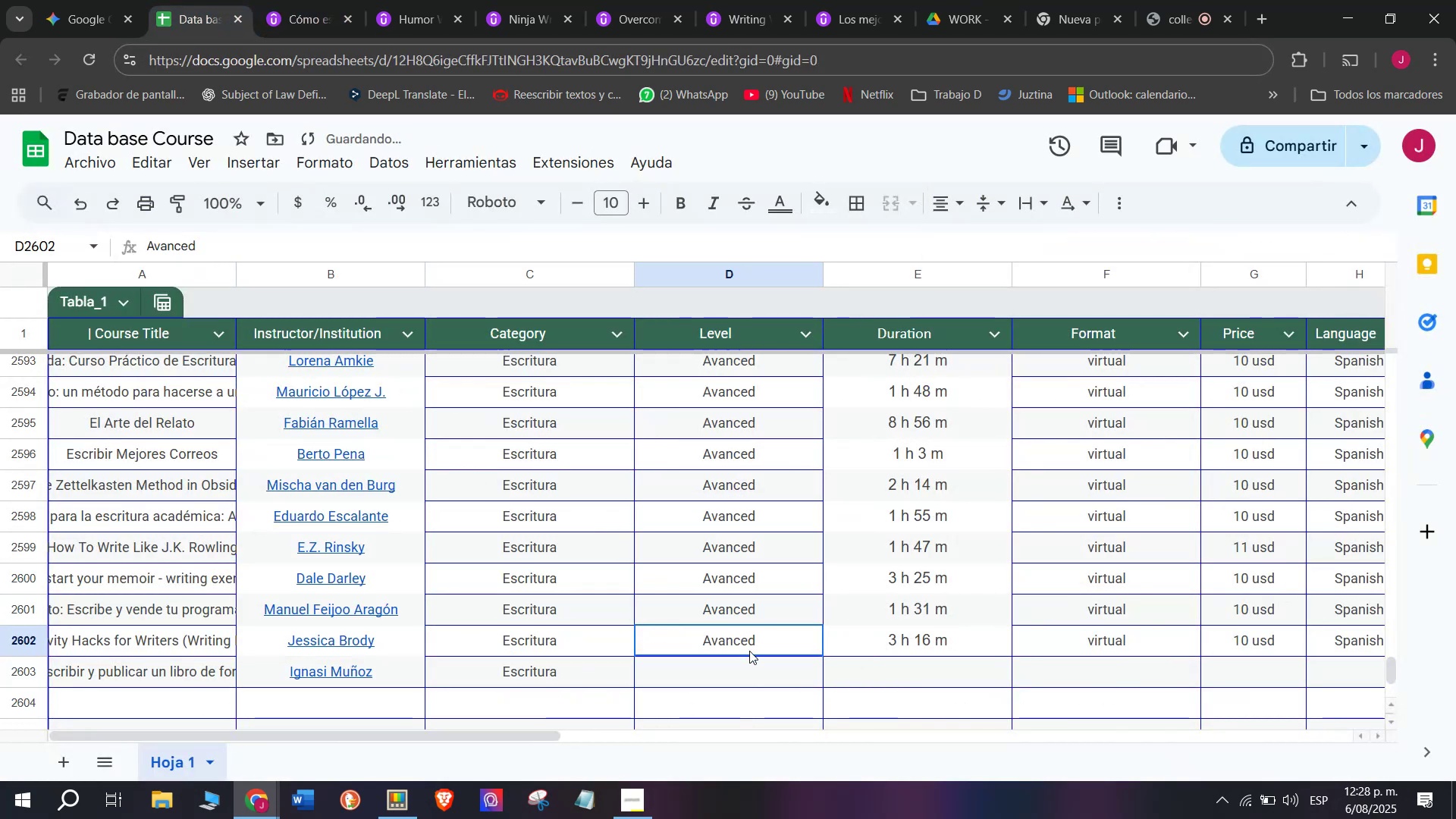 
key(Break)
 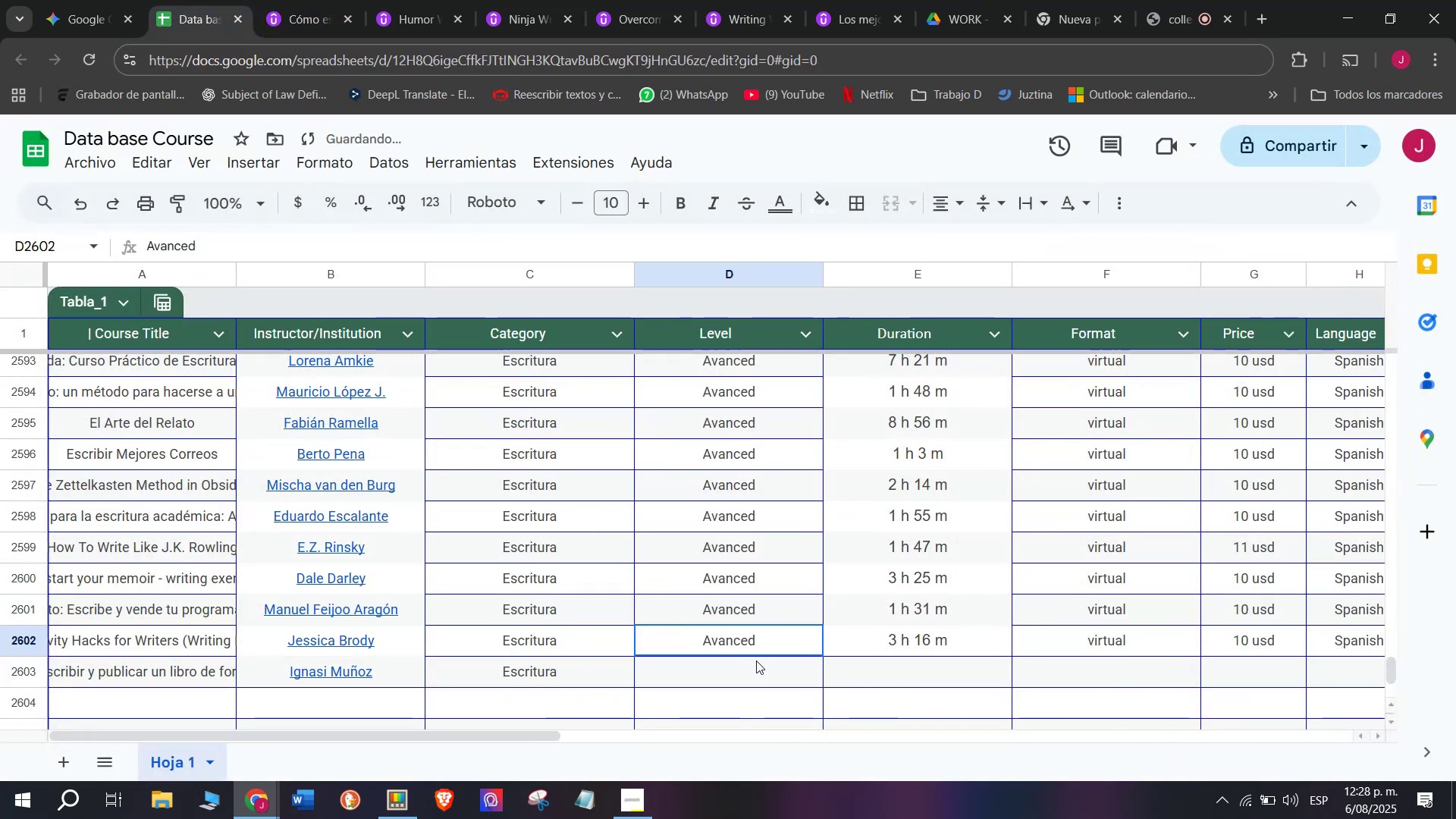 
key(Control+ControlLeft)
 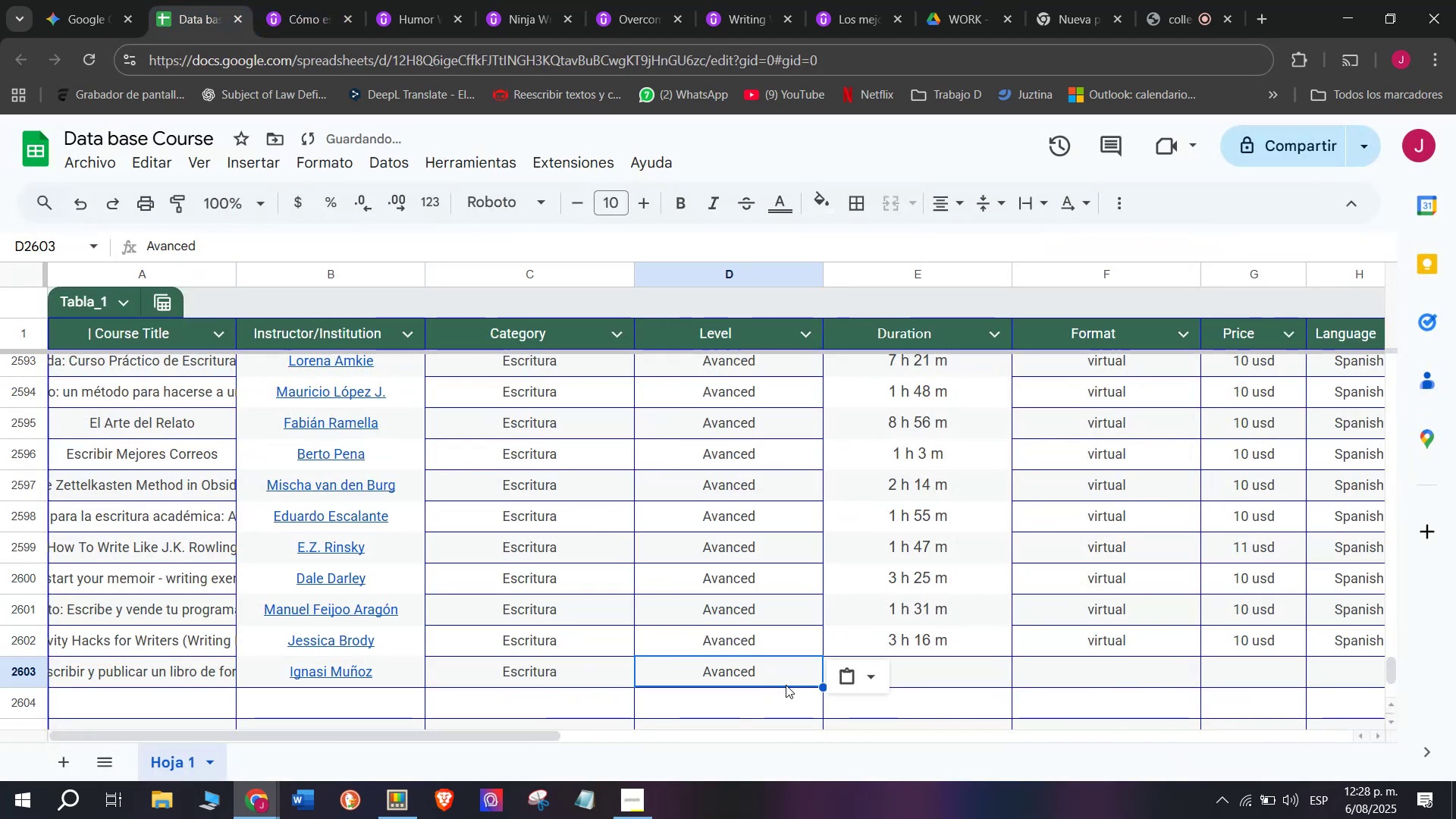 
key(Control+C)
 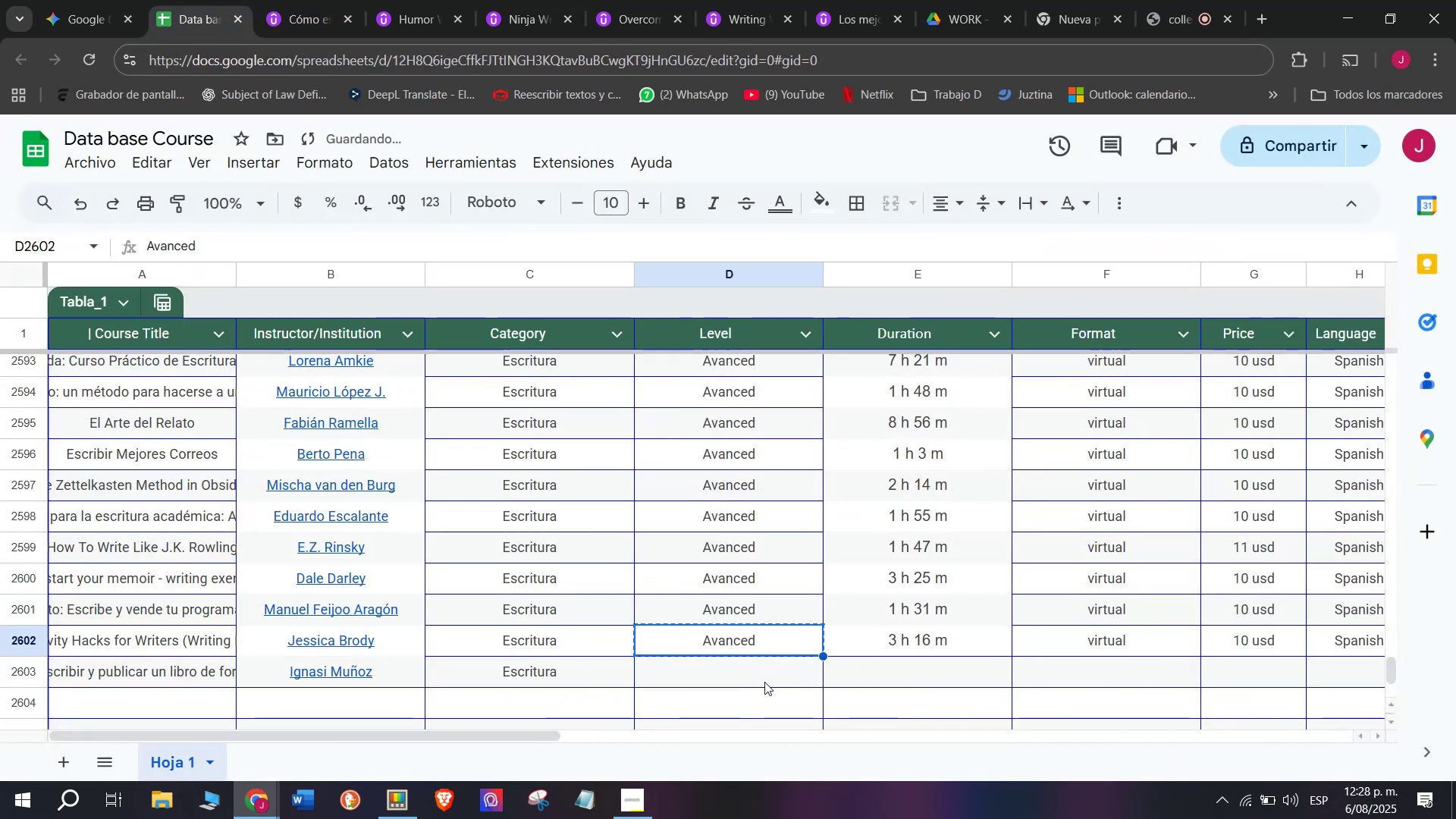 
triple_click([764, 682])
 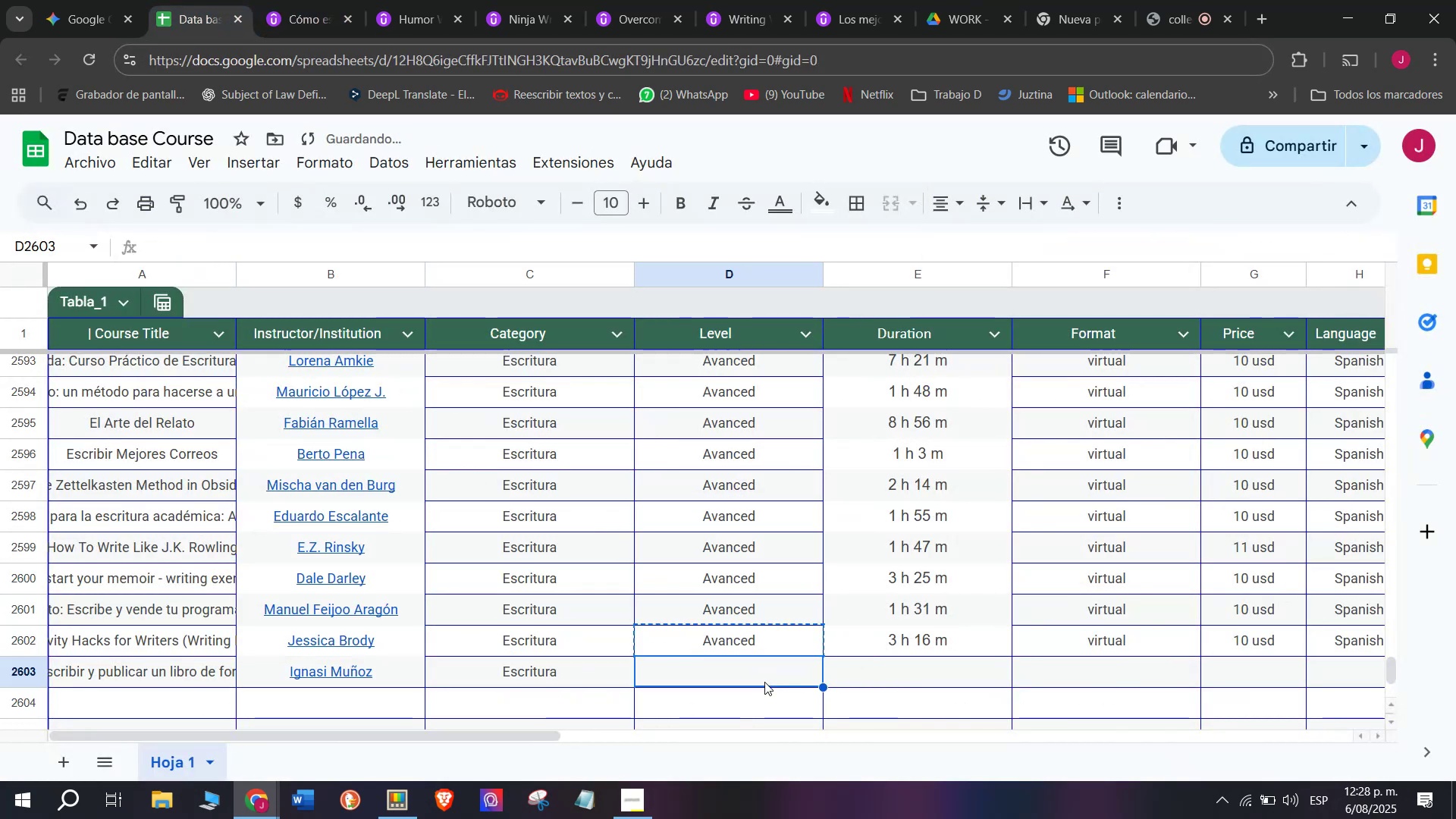 
key(Control+ControlLeft)
 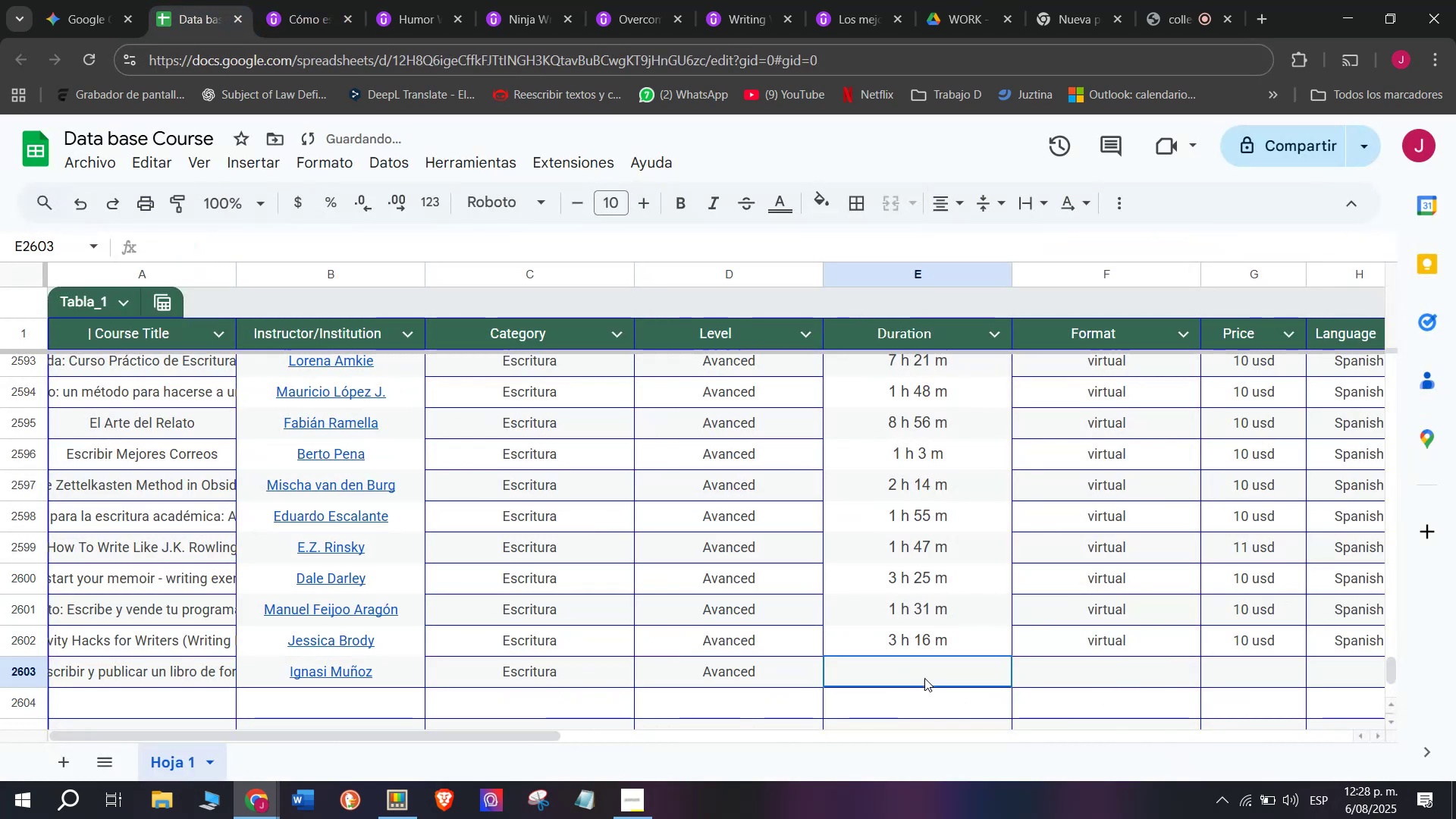 
key(Z)
 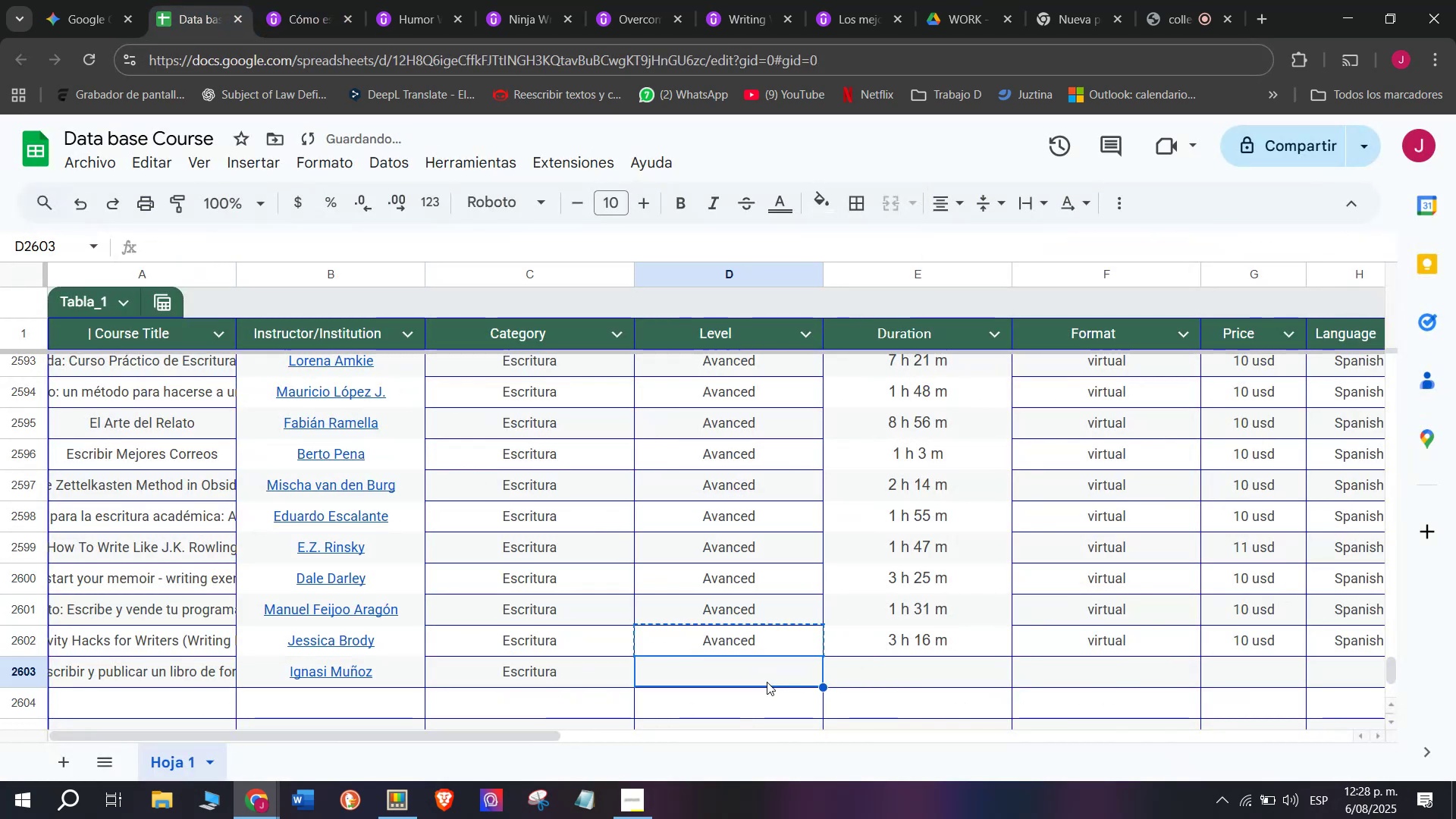 
key(Control+V)
 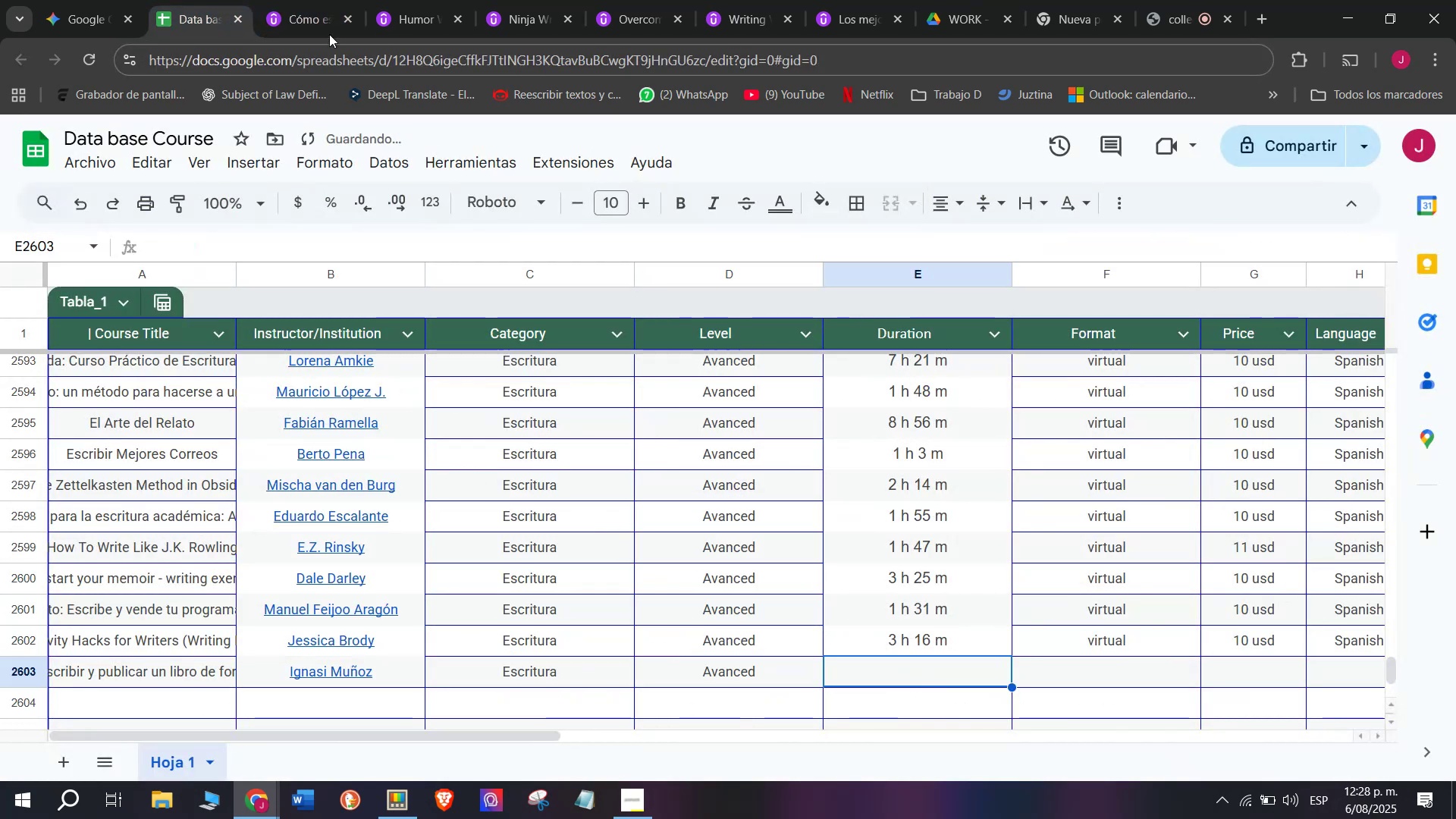 
left_click([312, 11])
 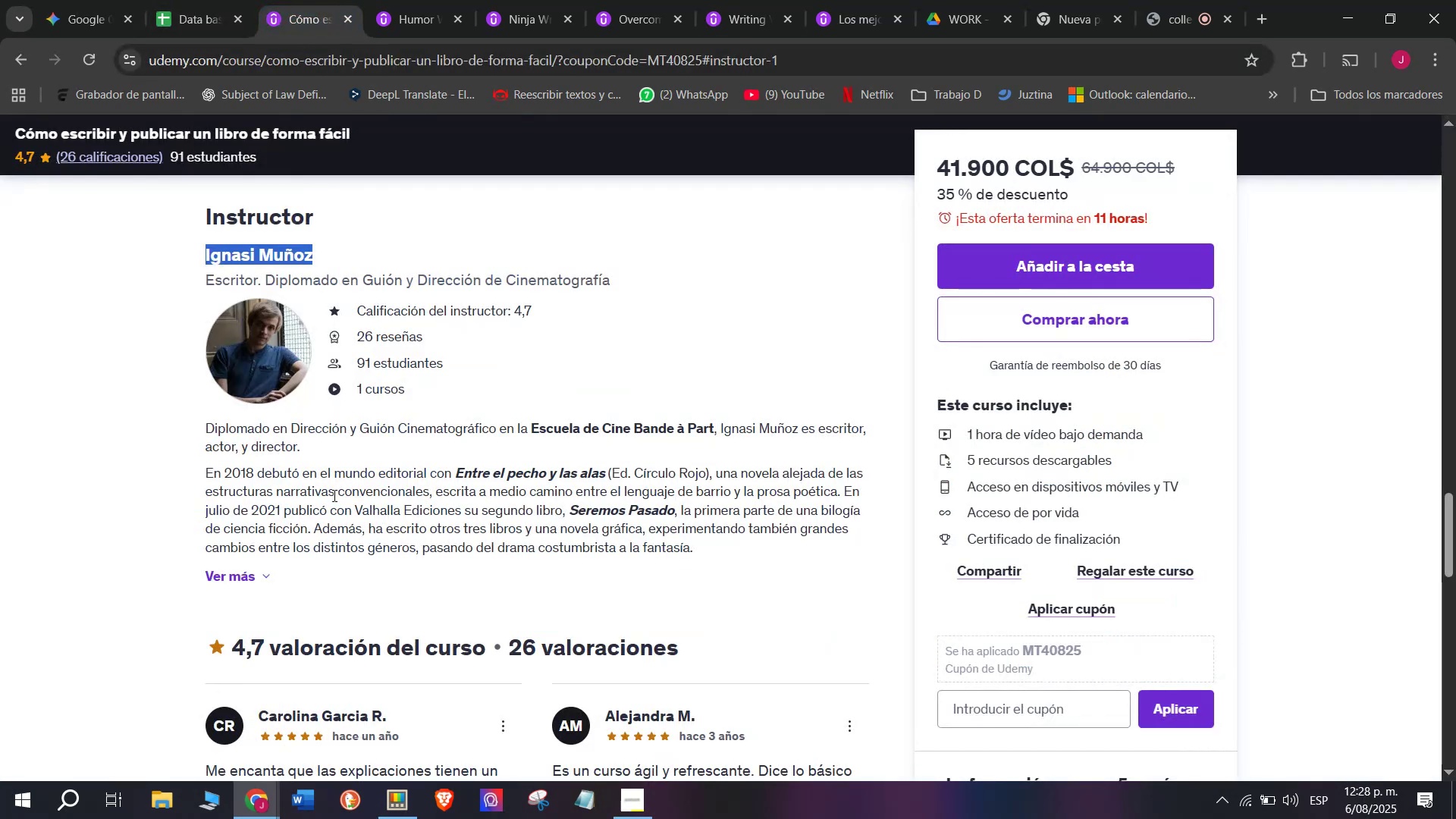 
scroll: coordinate [334, 497], scroll_direction: up, amount: 13.0
 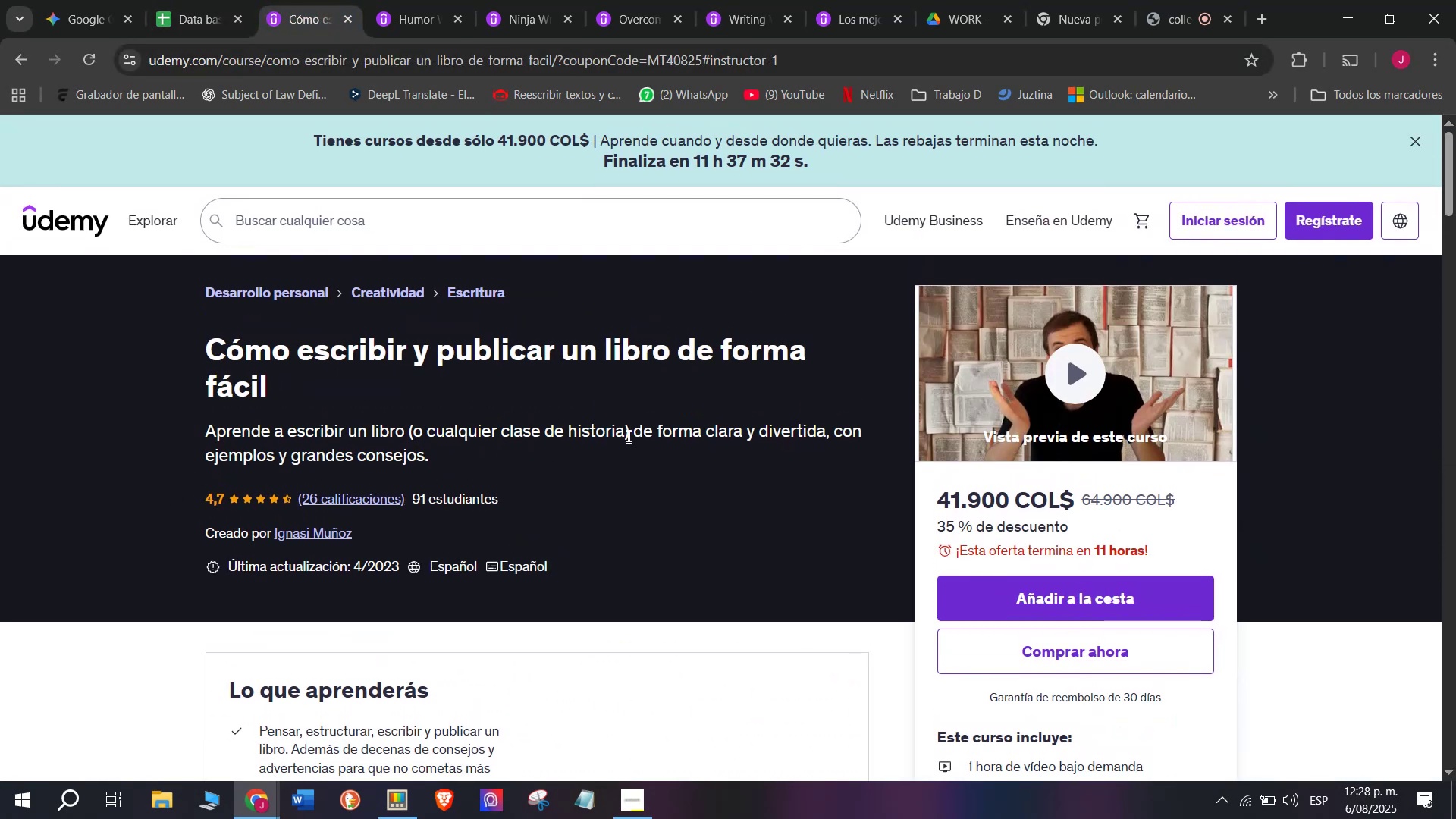 
wait(7.44)
 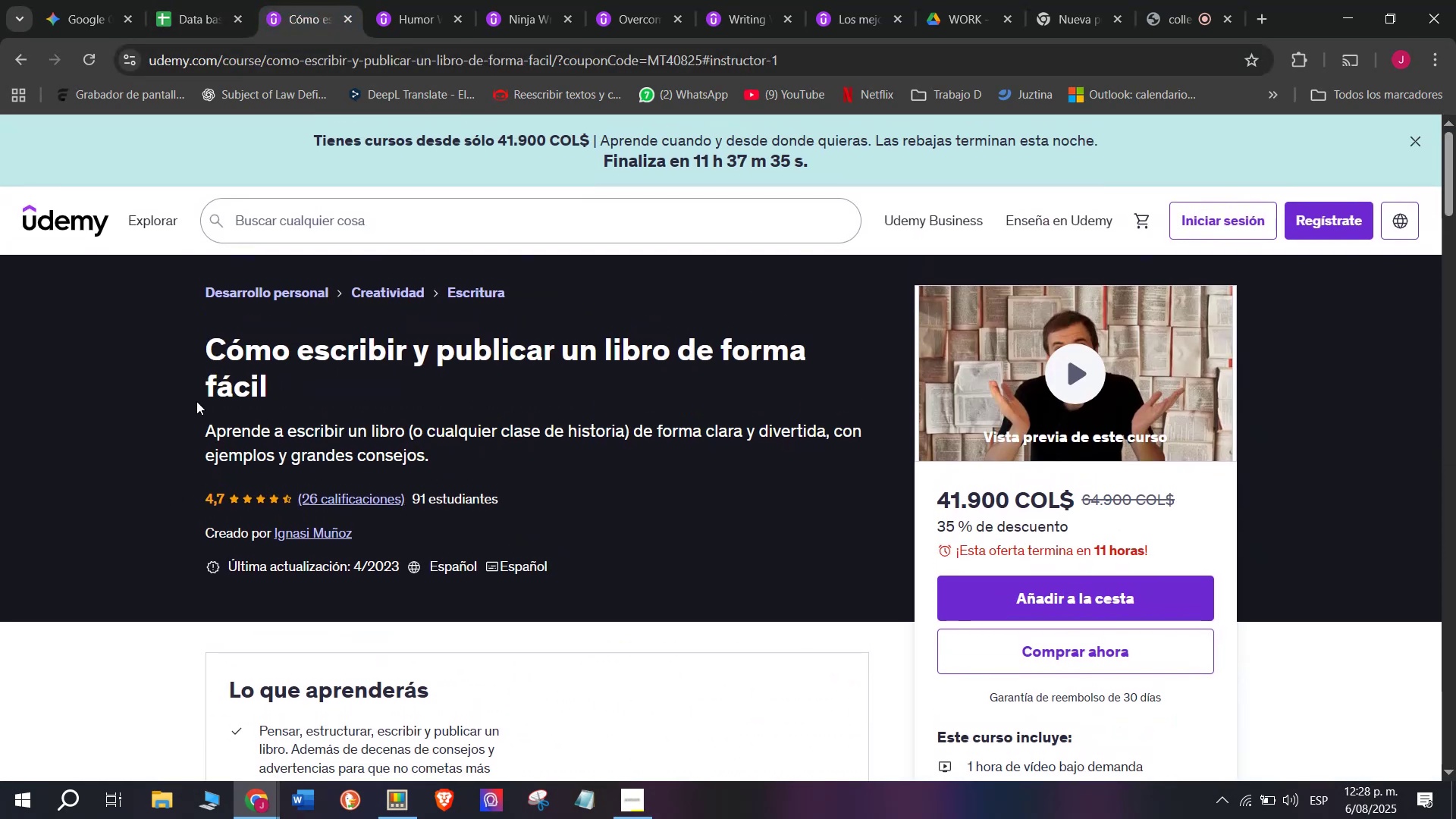 
scroll: coordinate [418, 558], scroll_direction: down, amount: 2.0
 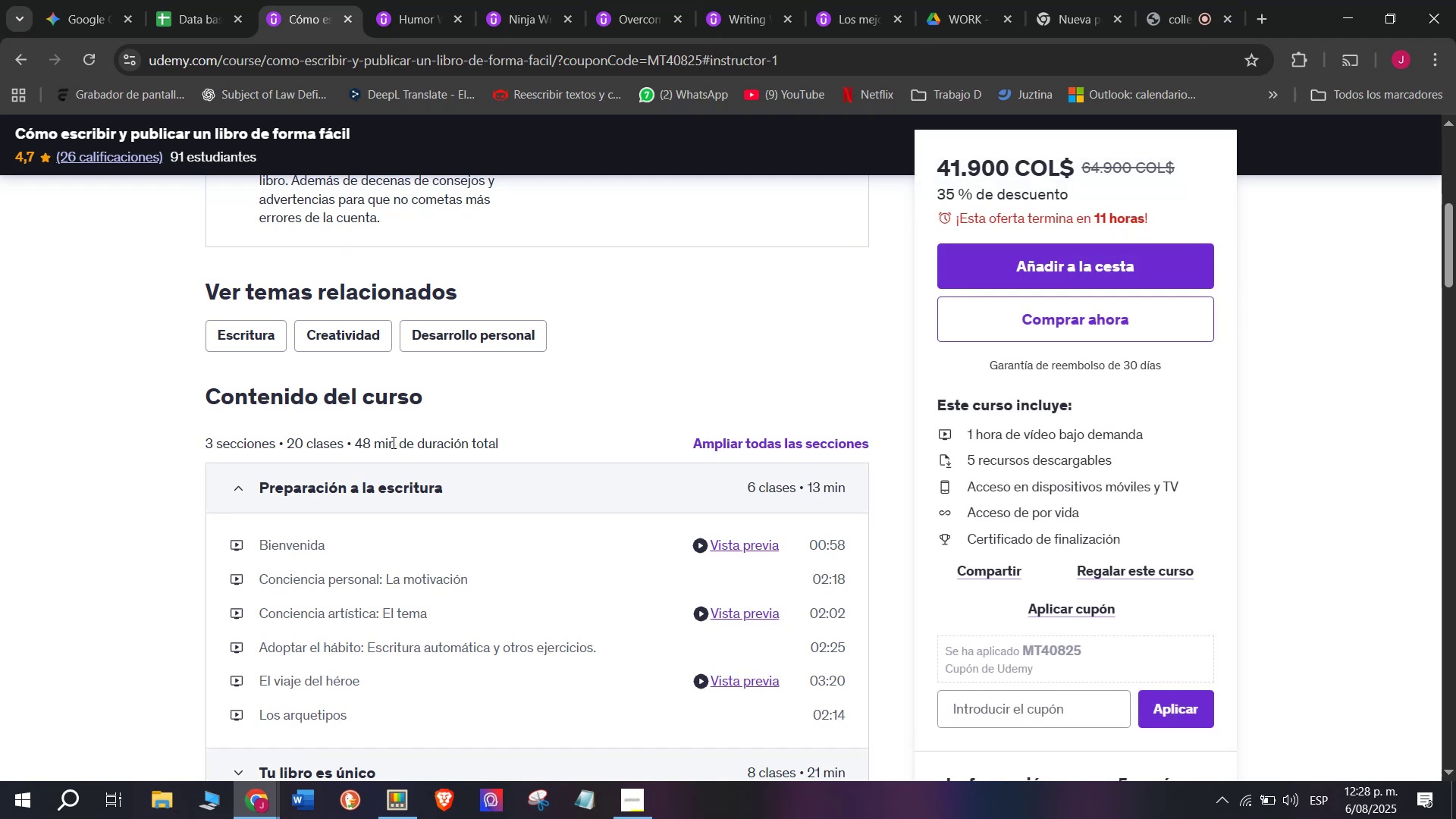 
left_click_drag(start_coordinate=[380, 444], to_coordinate=[354, 441])
 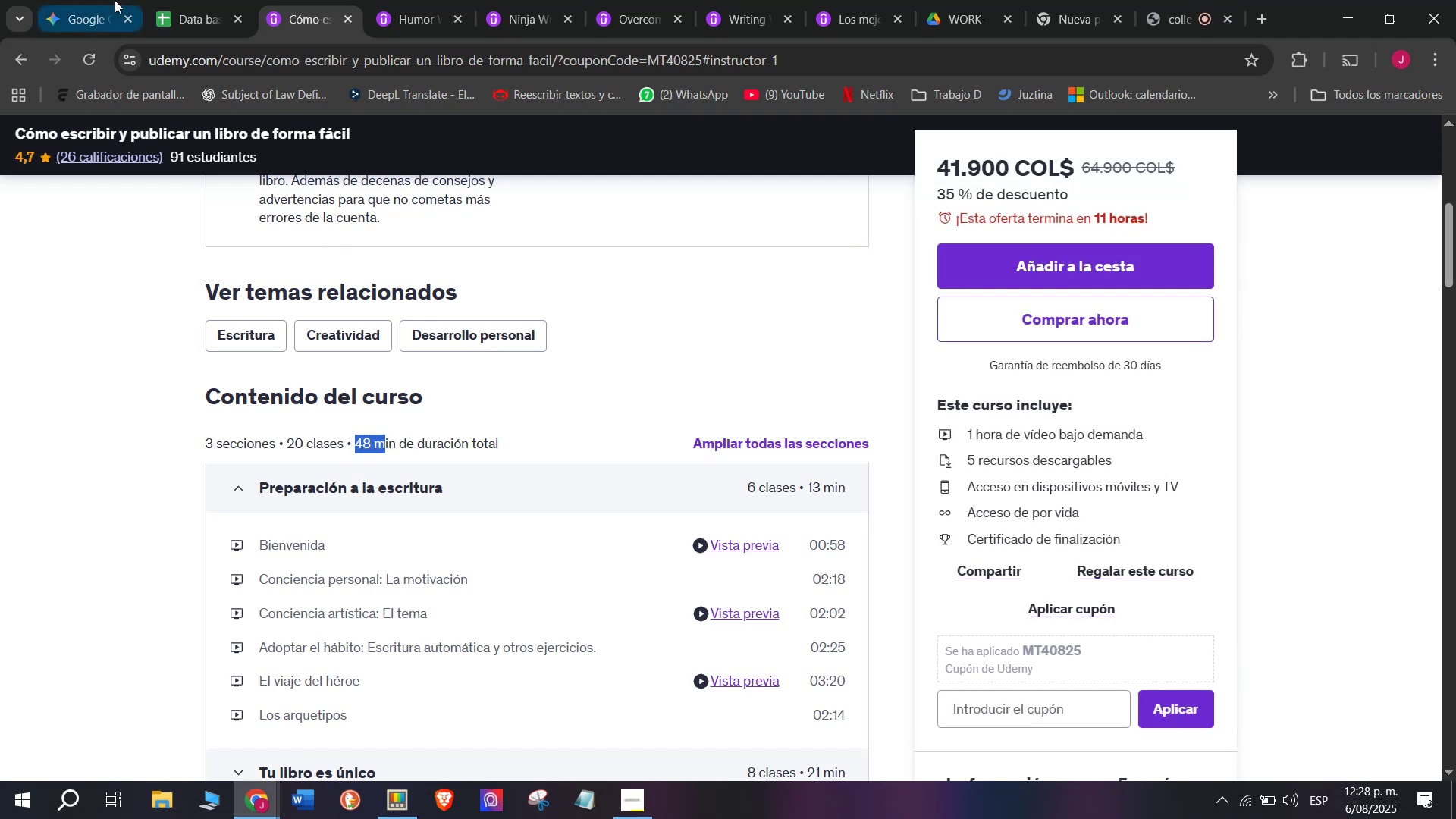 
key(Control+ControlLeft)
 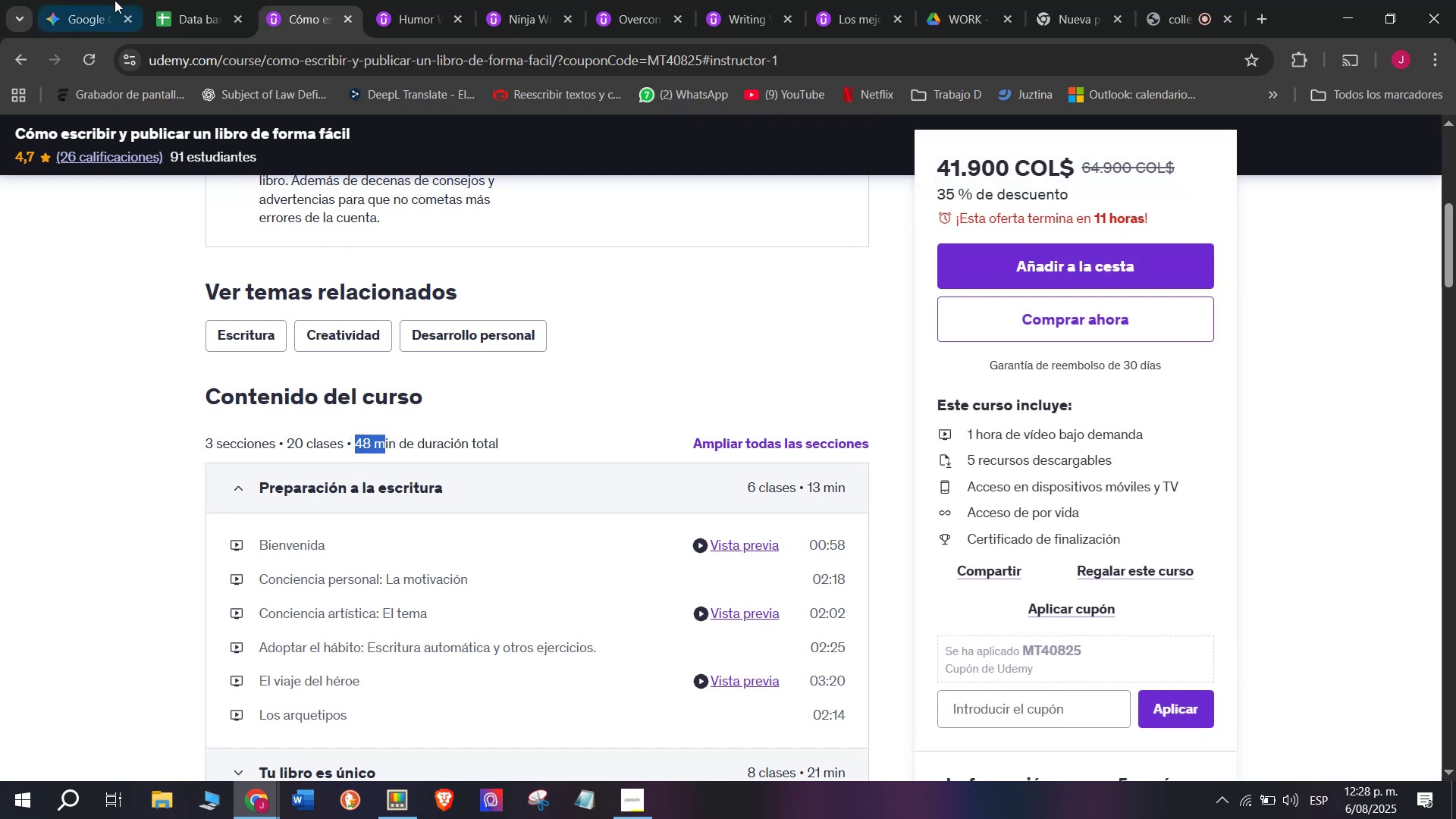 
key(Break)
 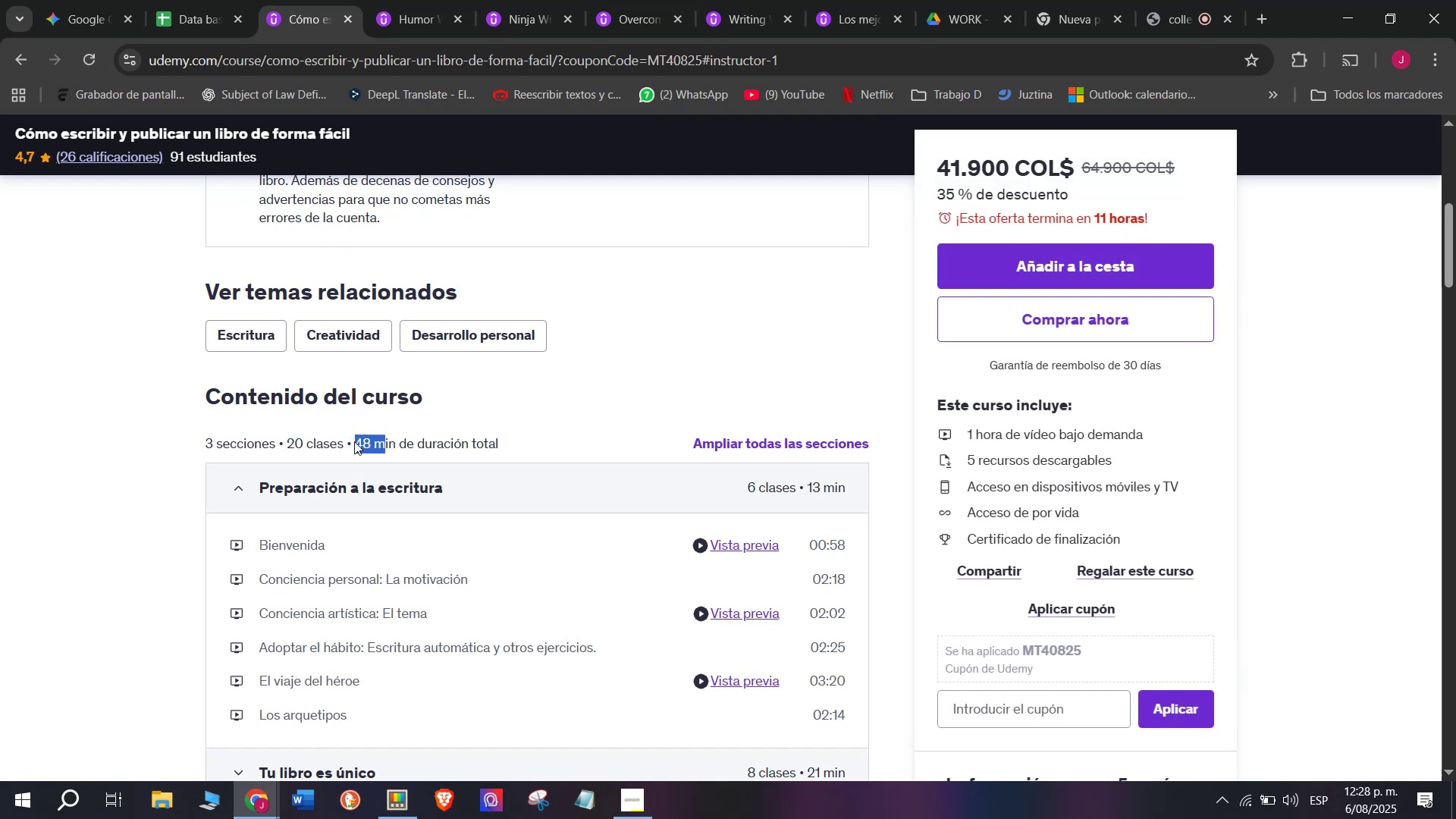 
key(Control+C)
 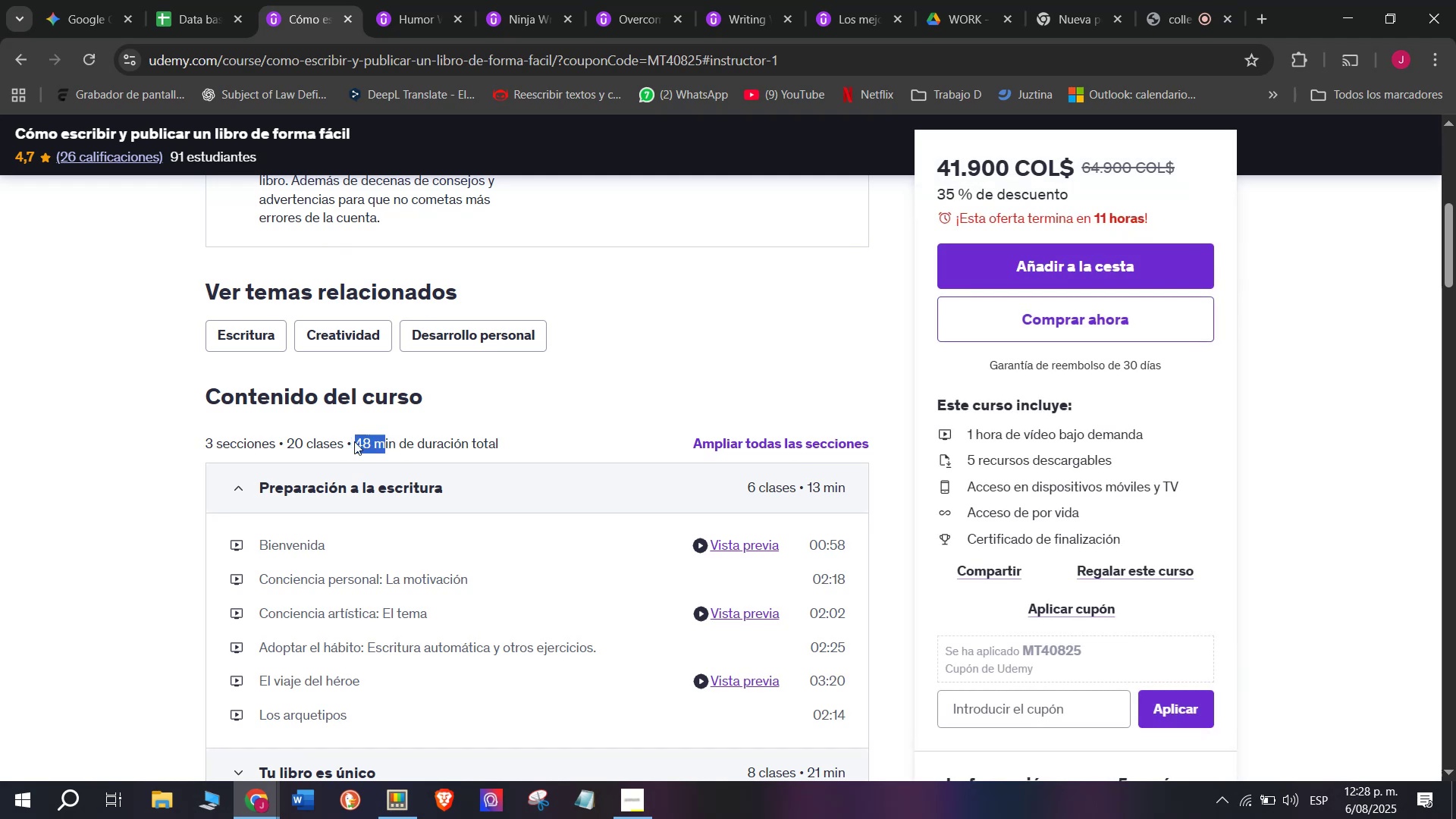 
key(Break)
 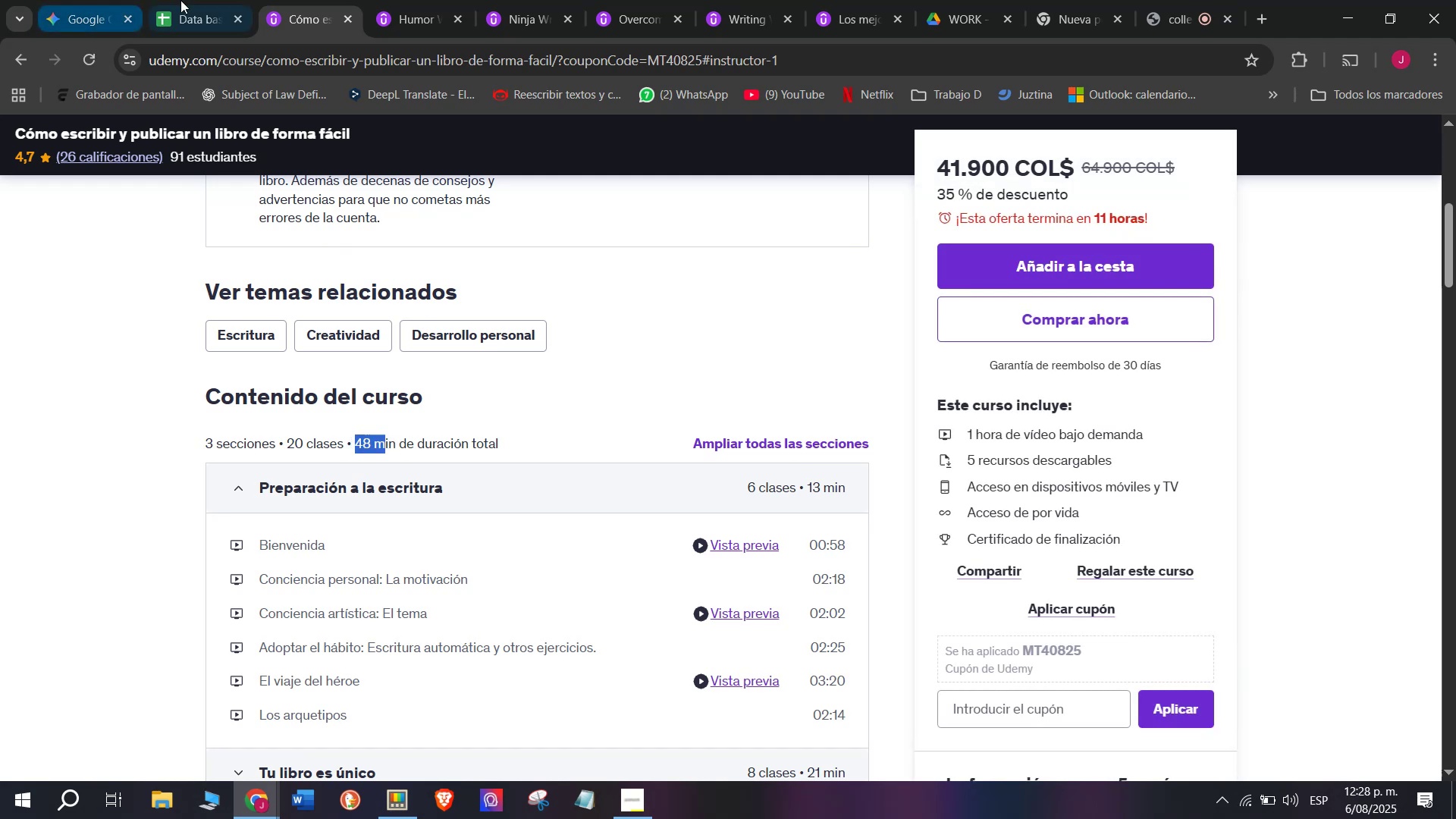 
key(Control+ControlLeft)
 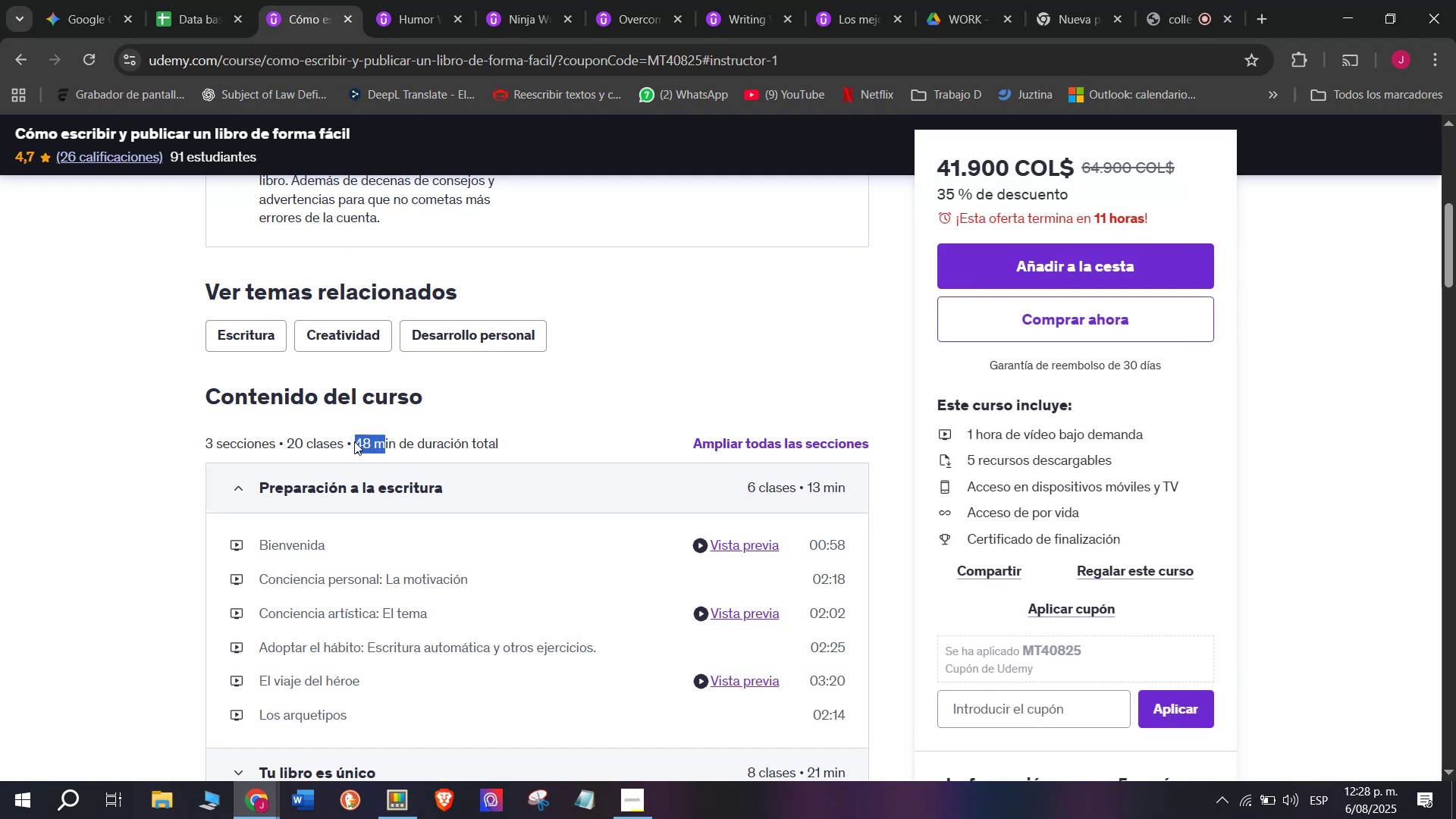 
key(Control+C)
 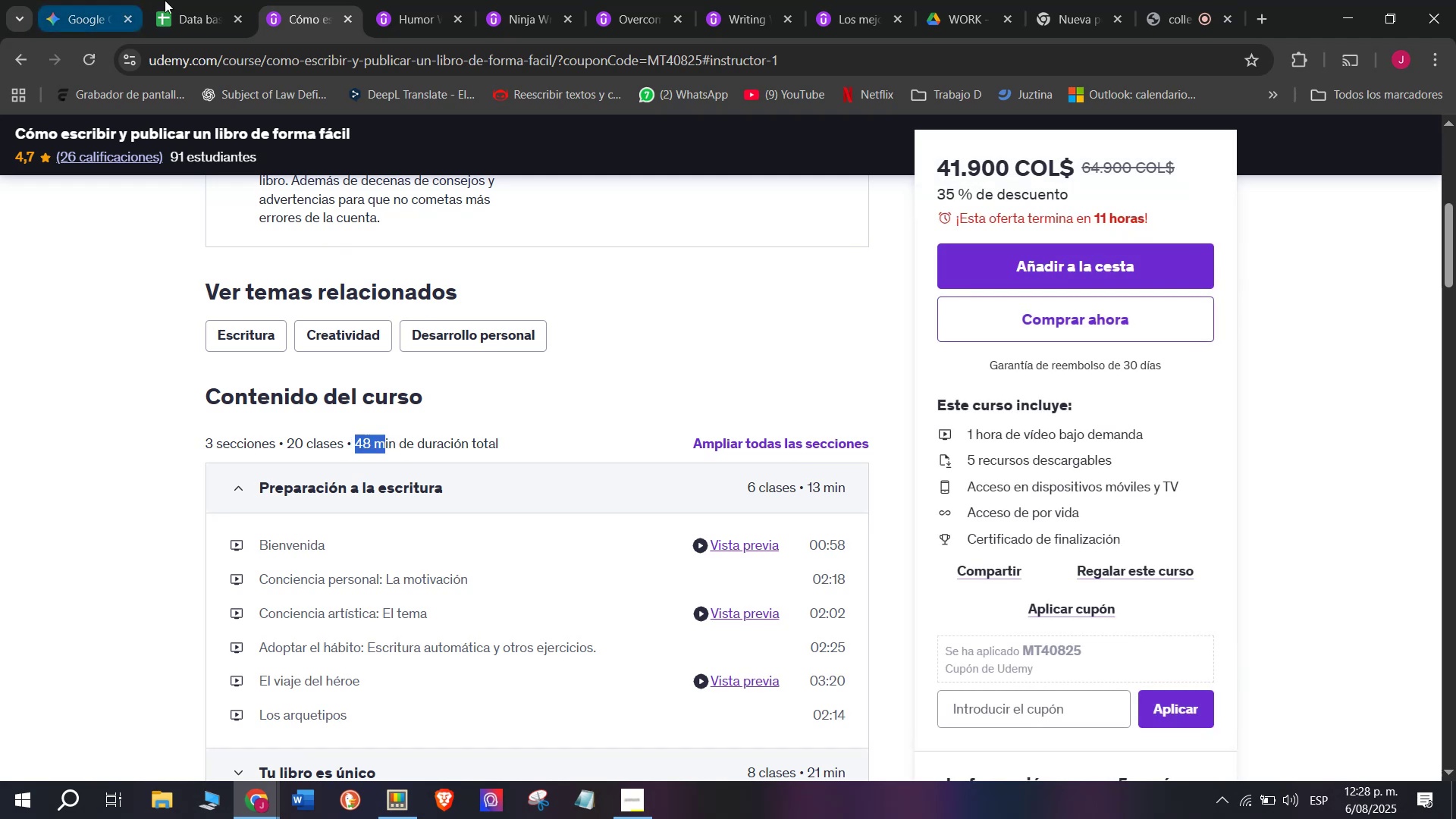 
left_click([181, 0])
 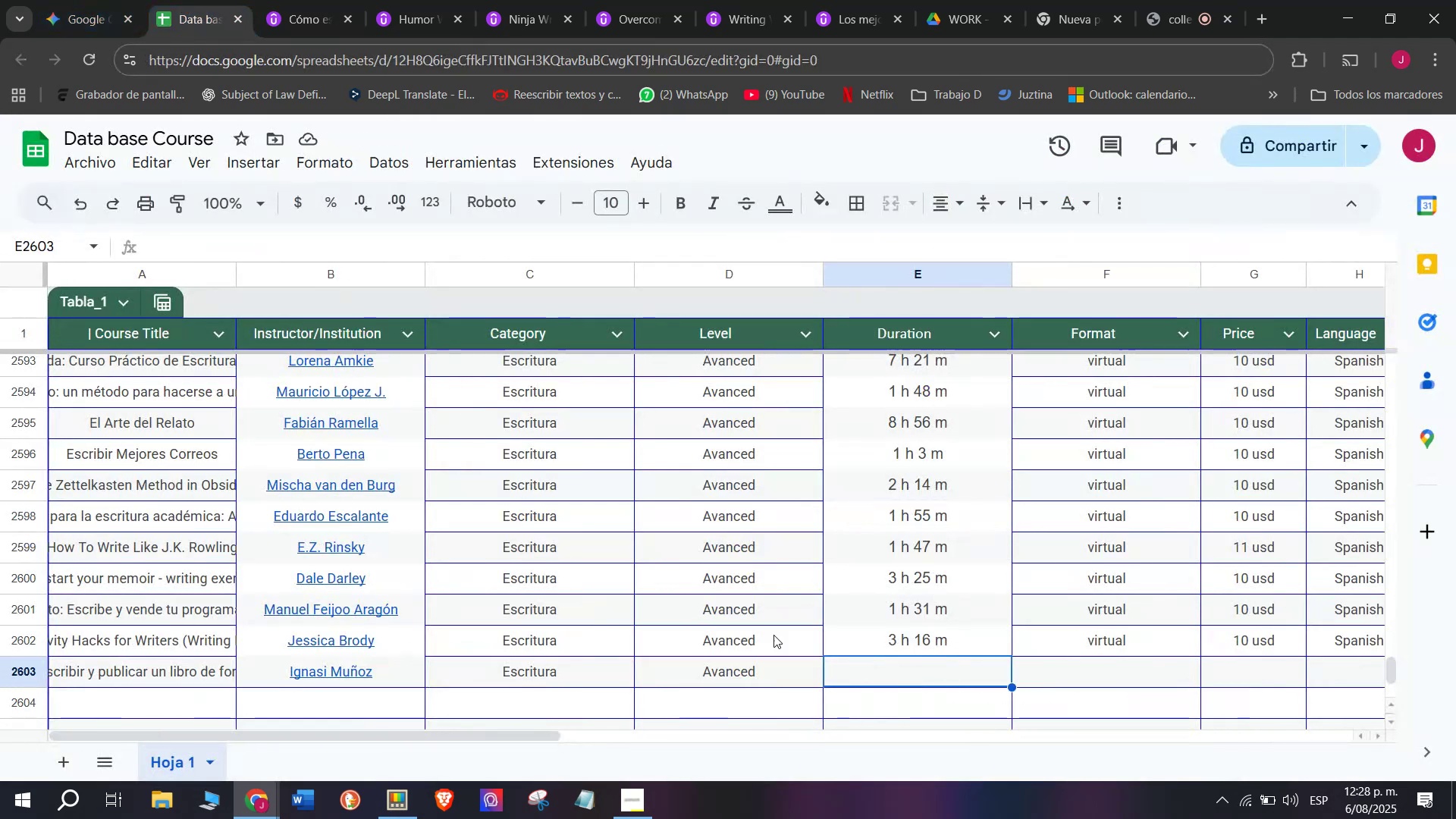 
key(Control+ControlLeft)
 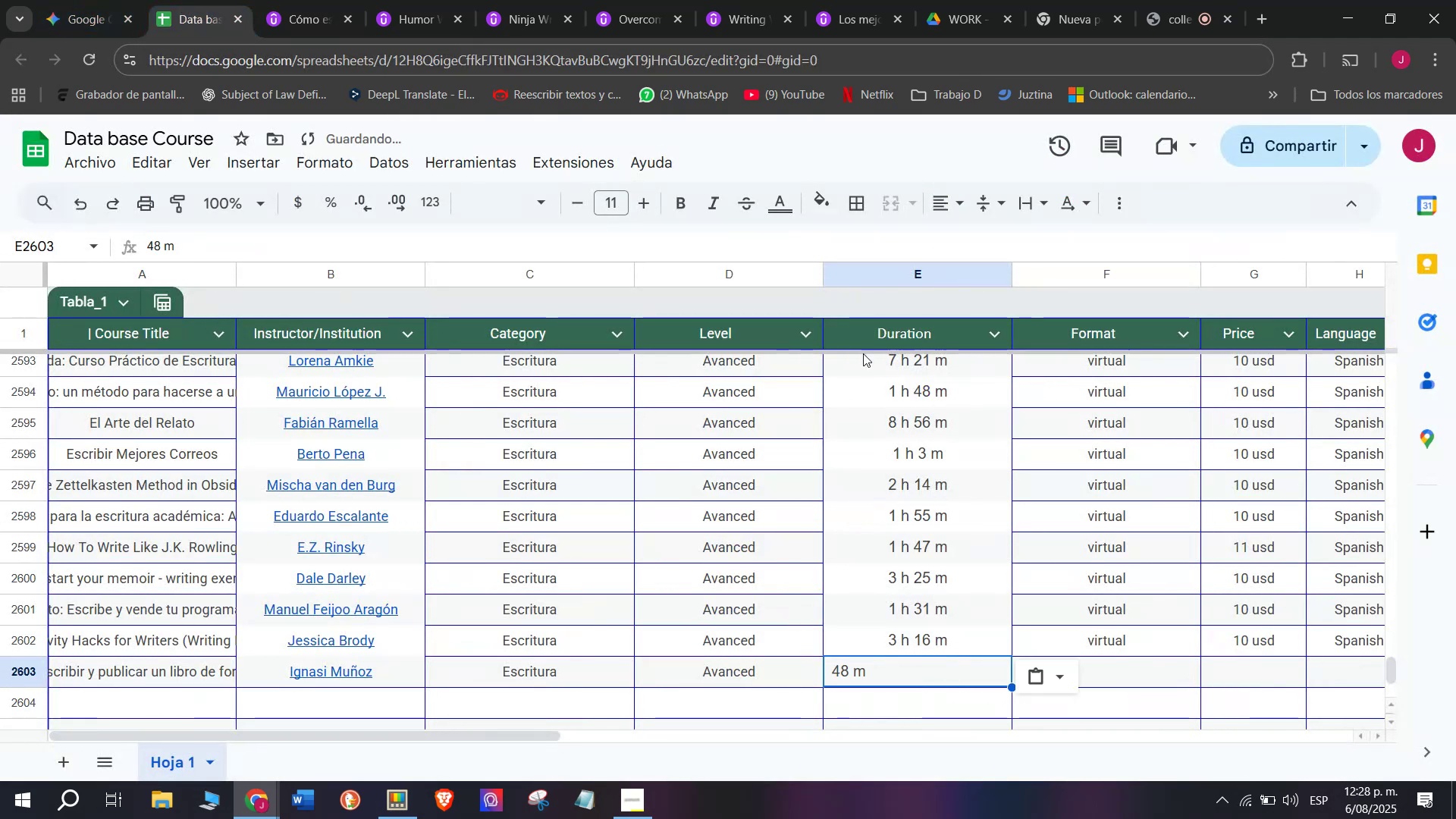 
key(Z)
 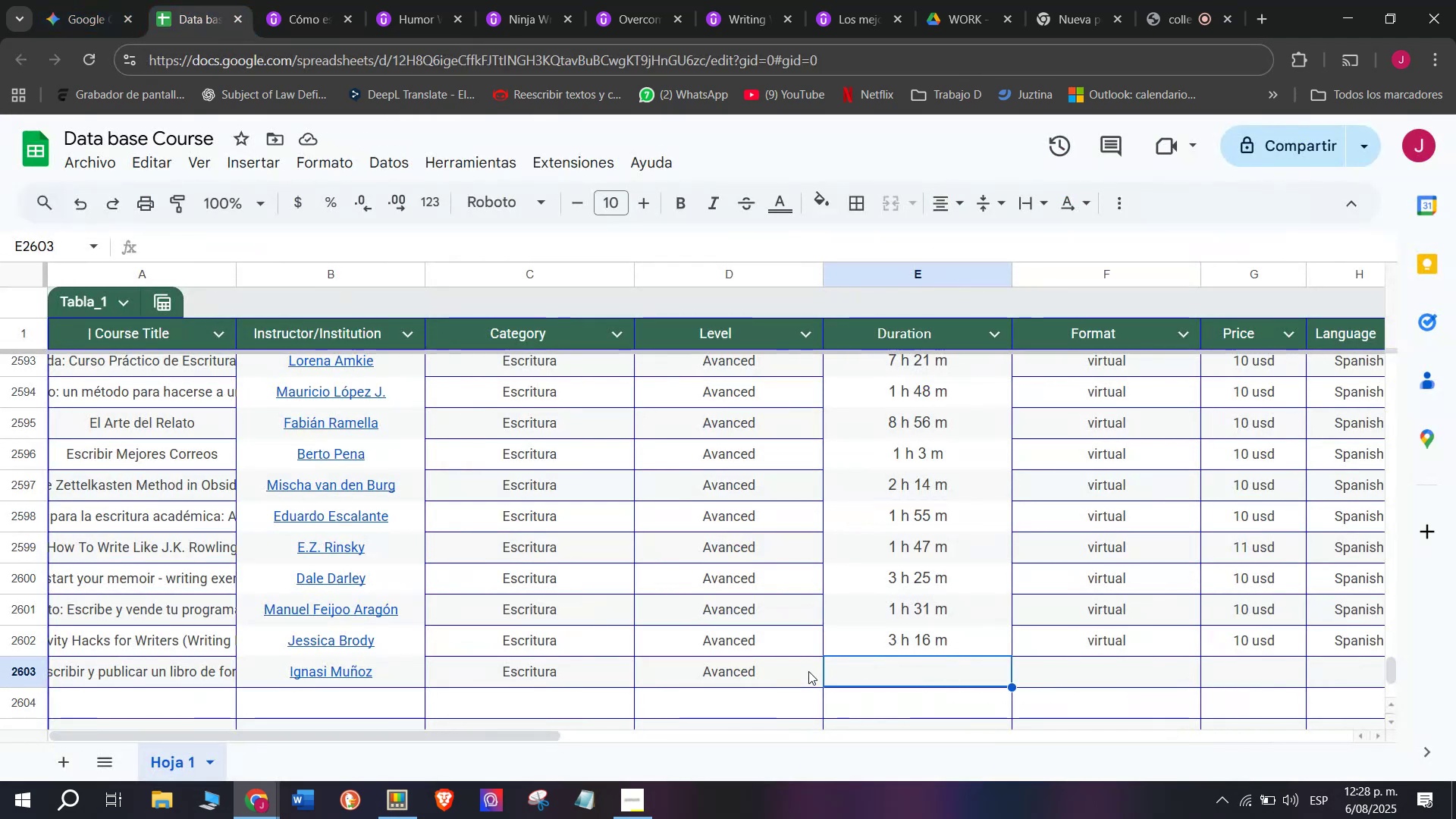 
key(Control+V)
 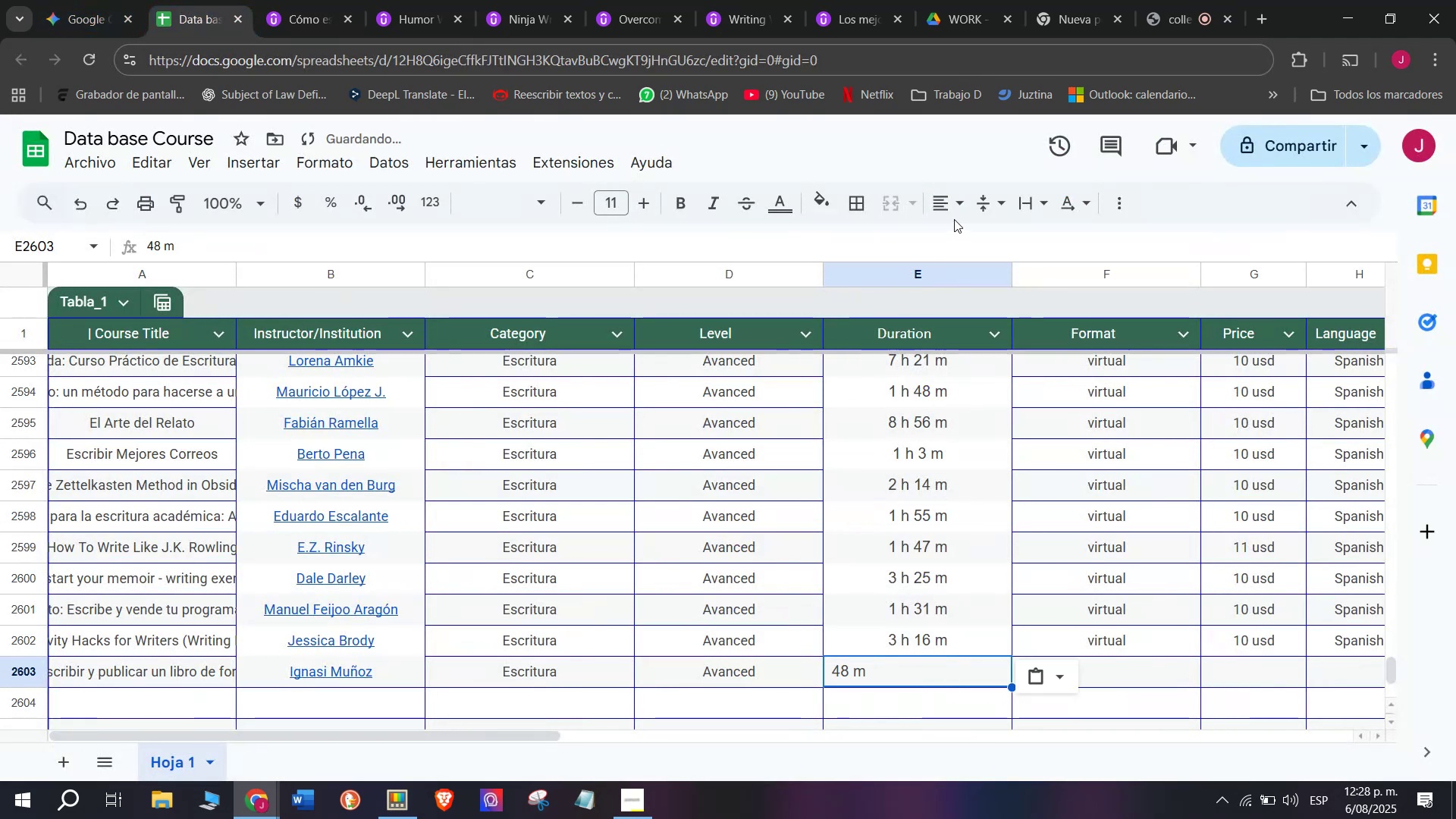 
double_click([959, 200])
 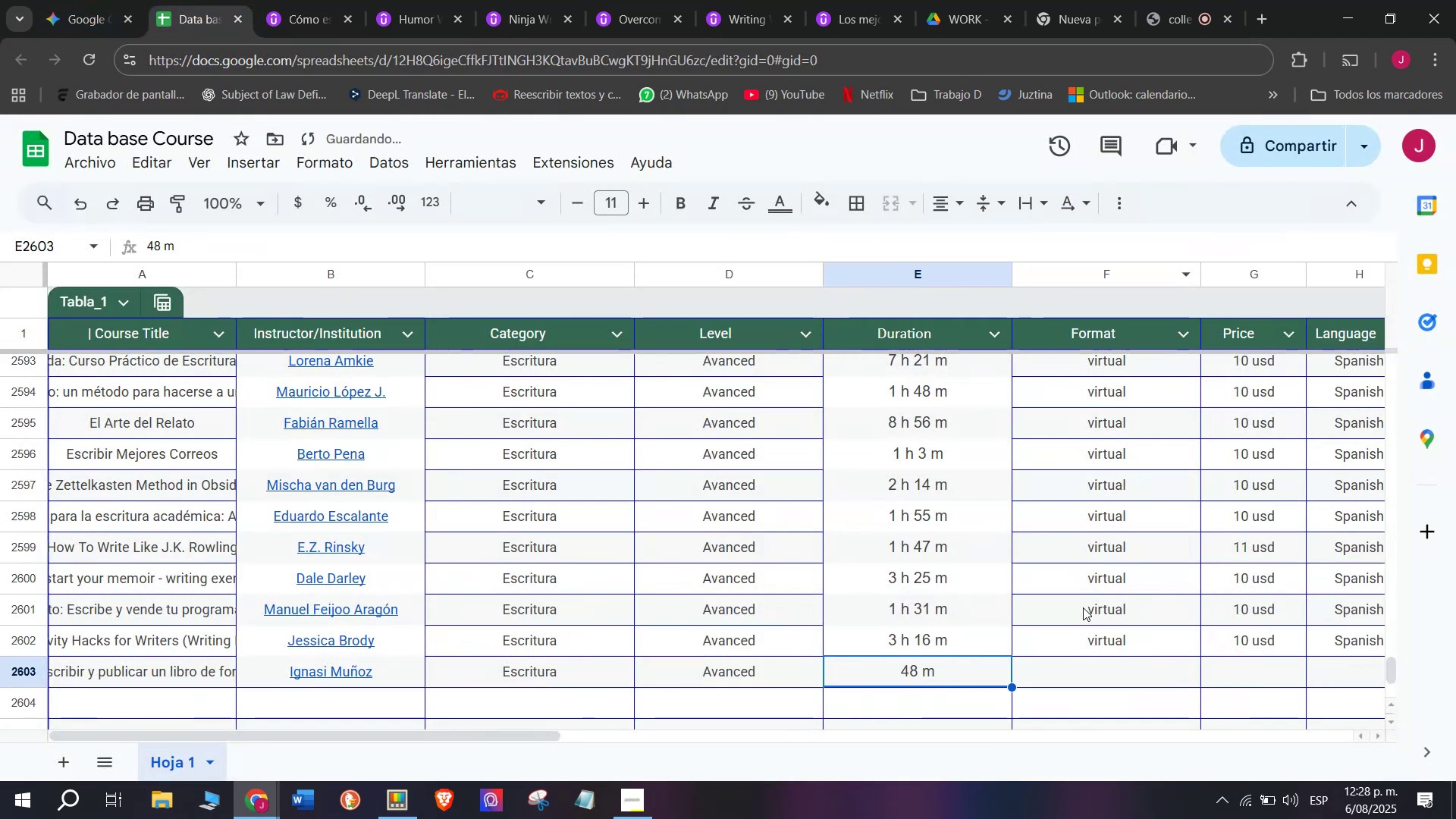 
left_click([1120, 648])
 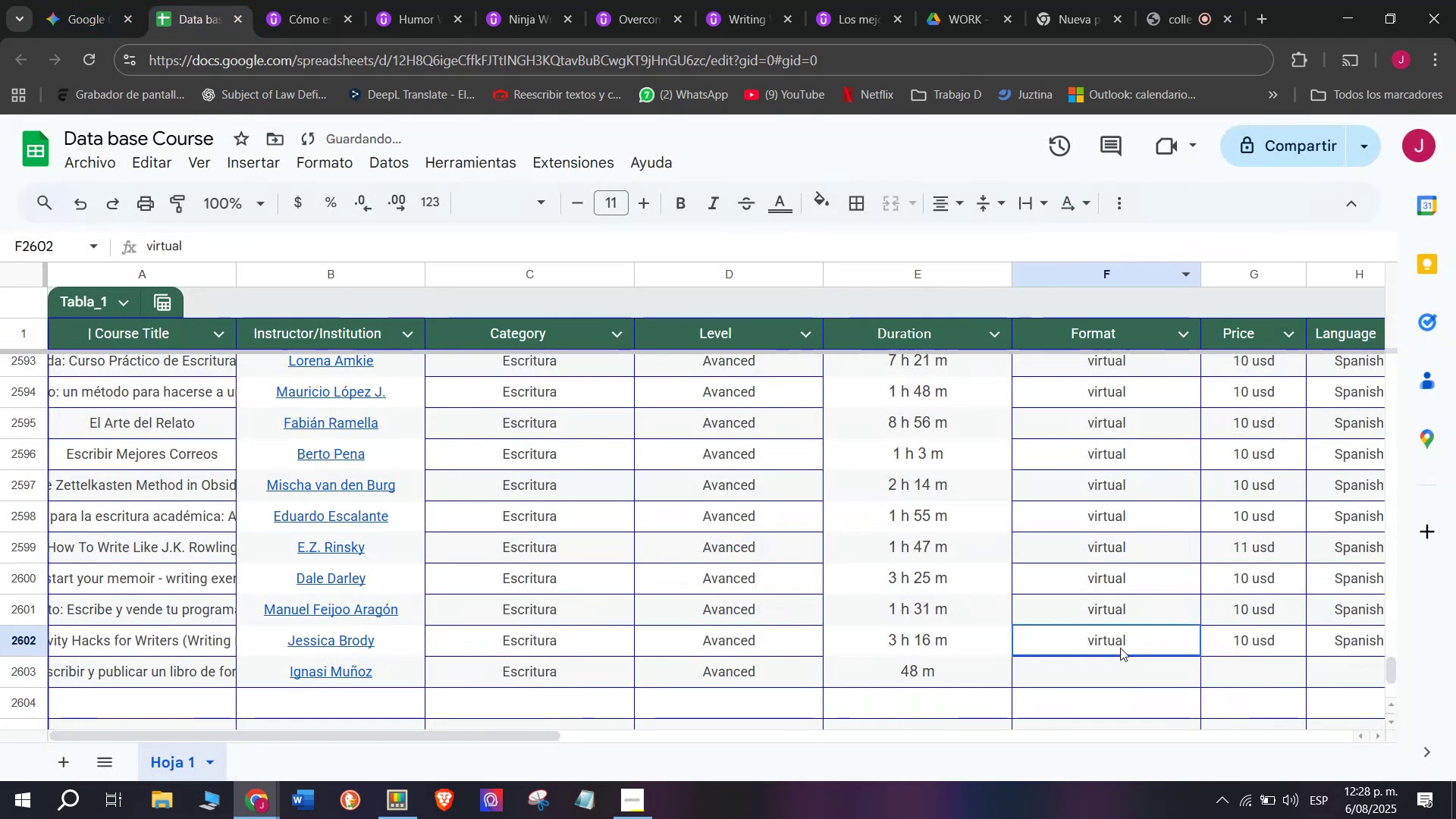 
key(Break)
 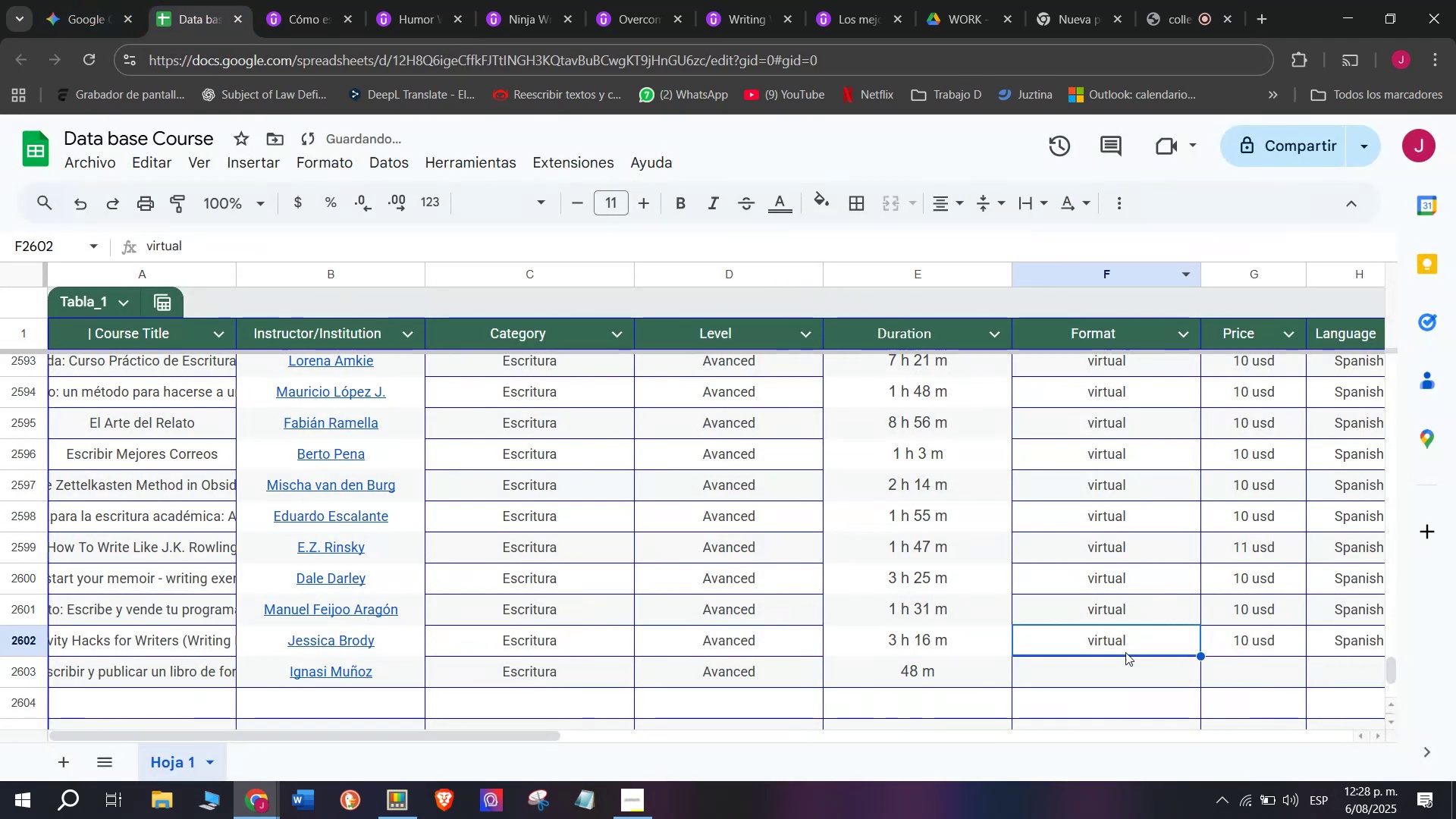 
key(Control+C)
 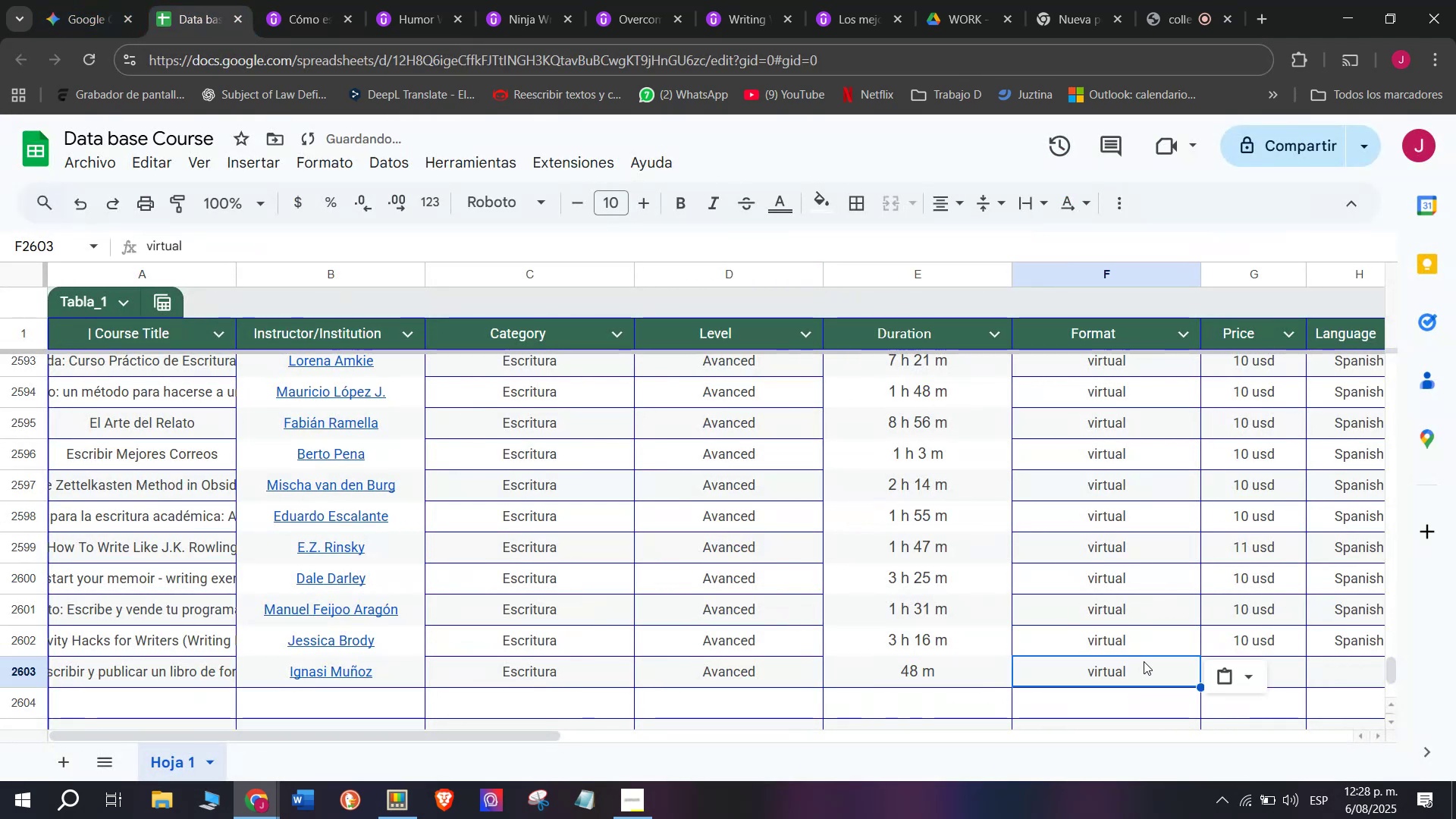 
key(Control+ControlLeft)
 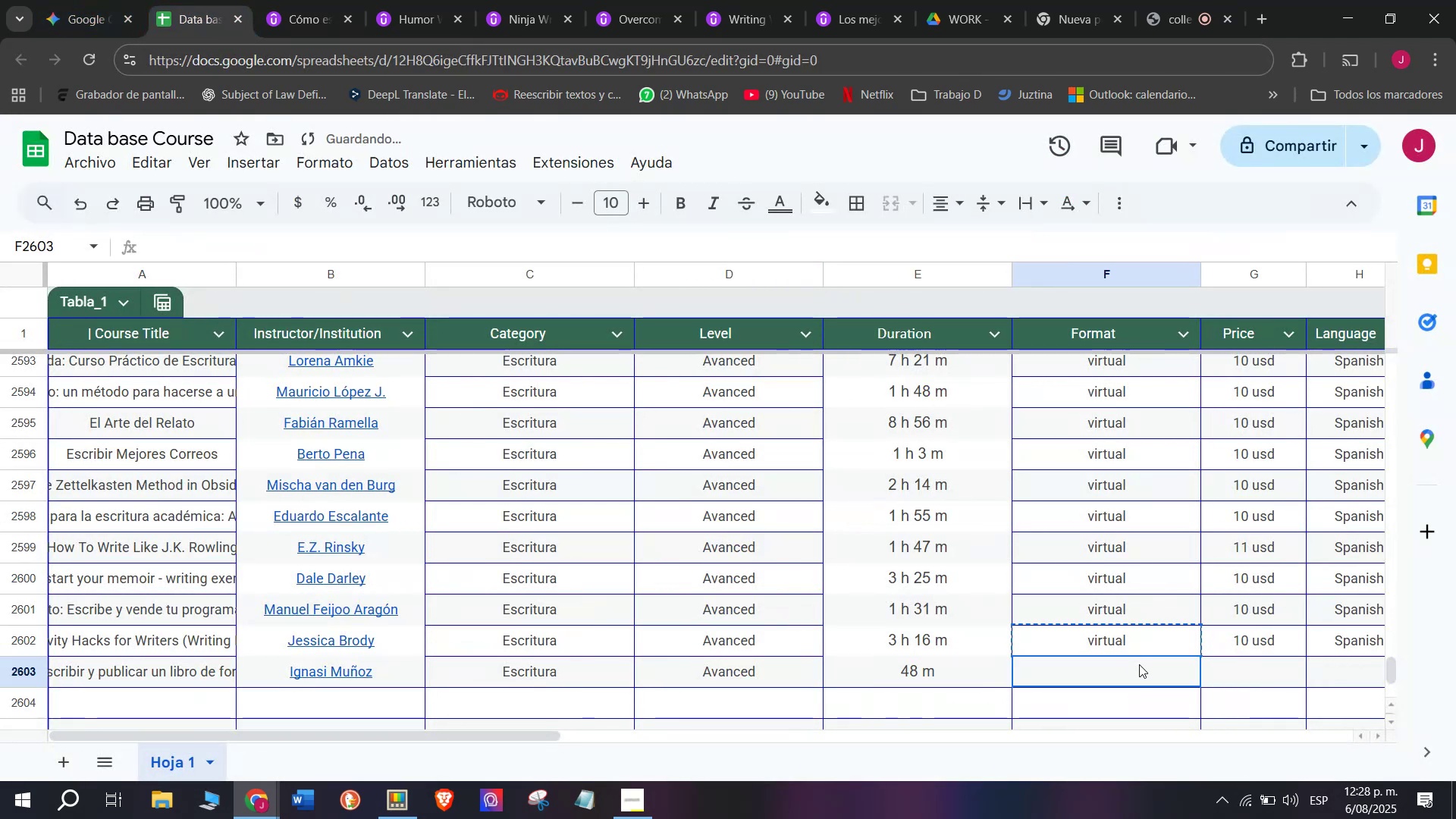 
double_click([1139, 664])
 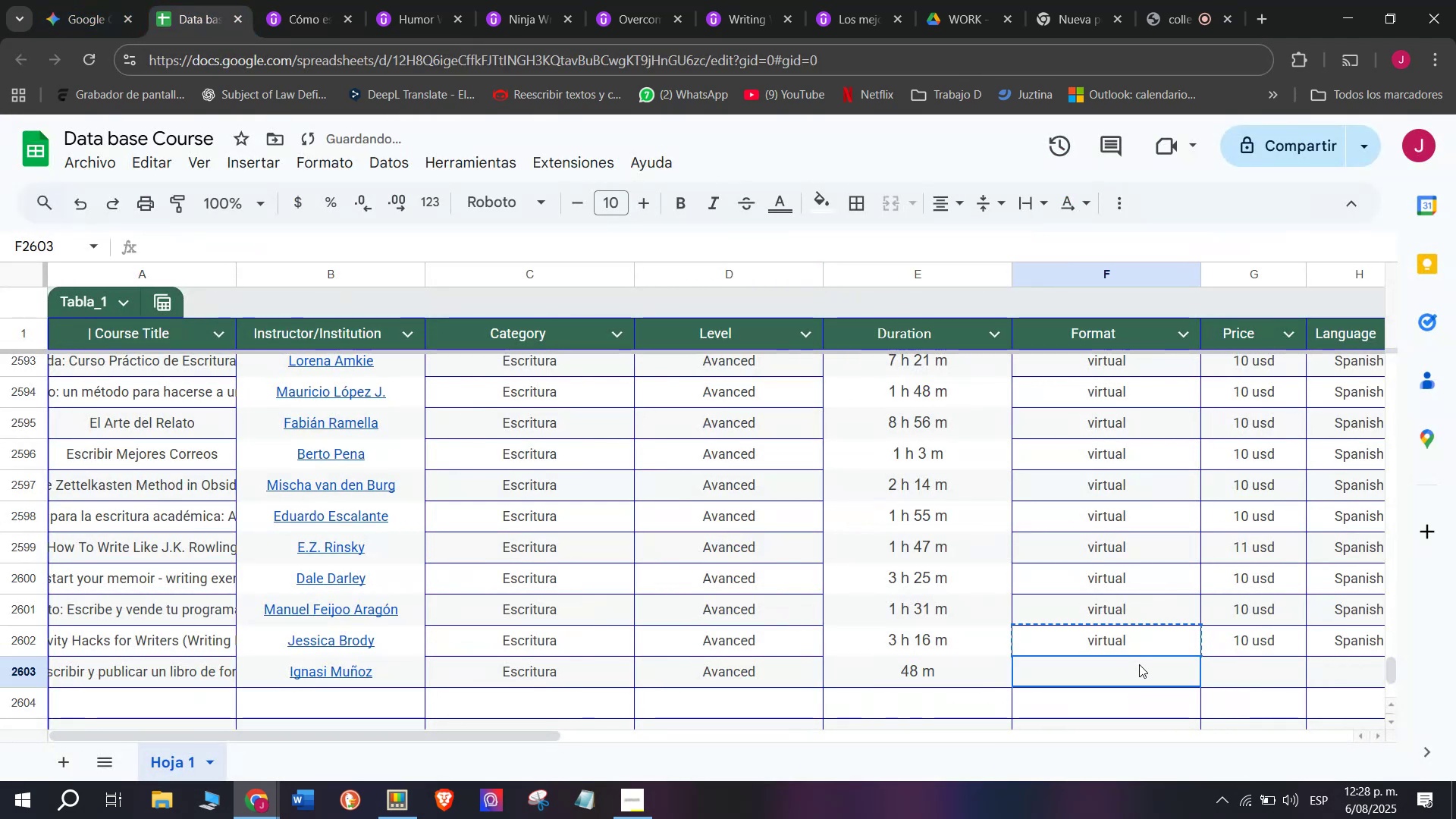 
key(Control+ControlLeft)
 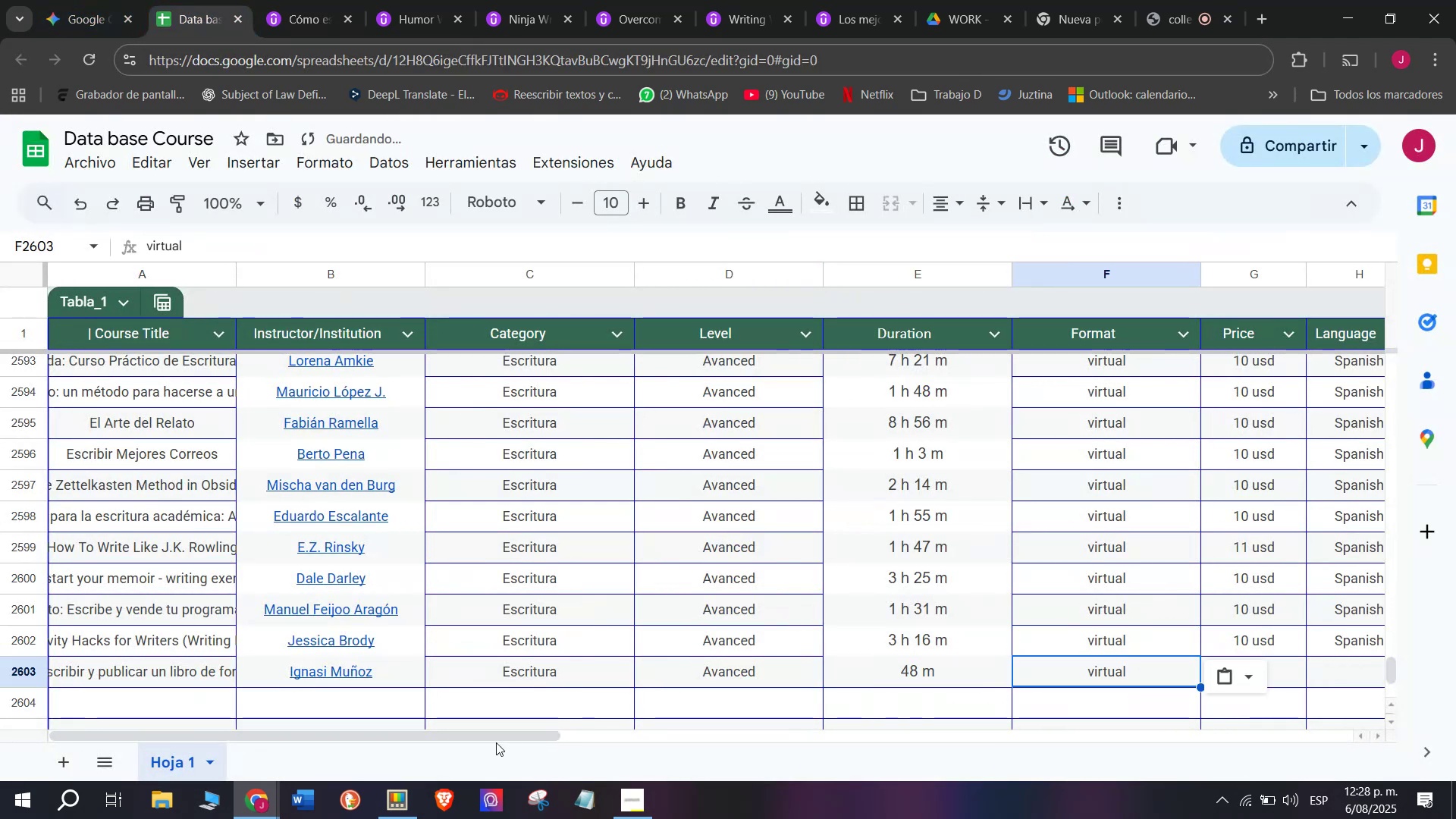 
key(Z)
 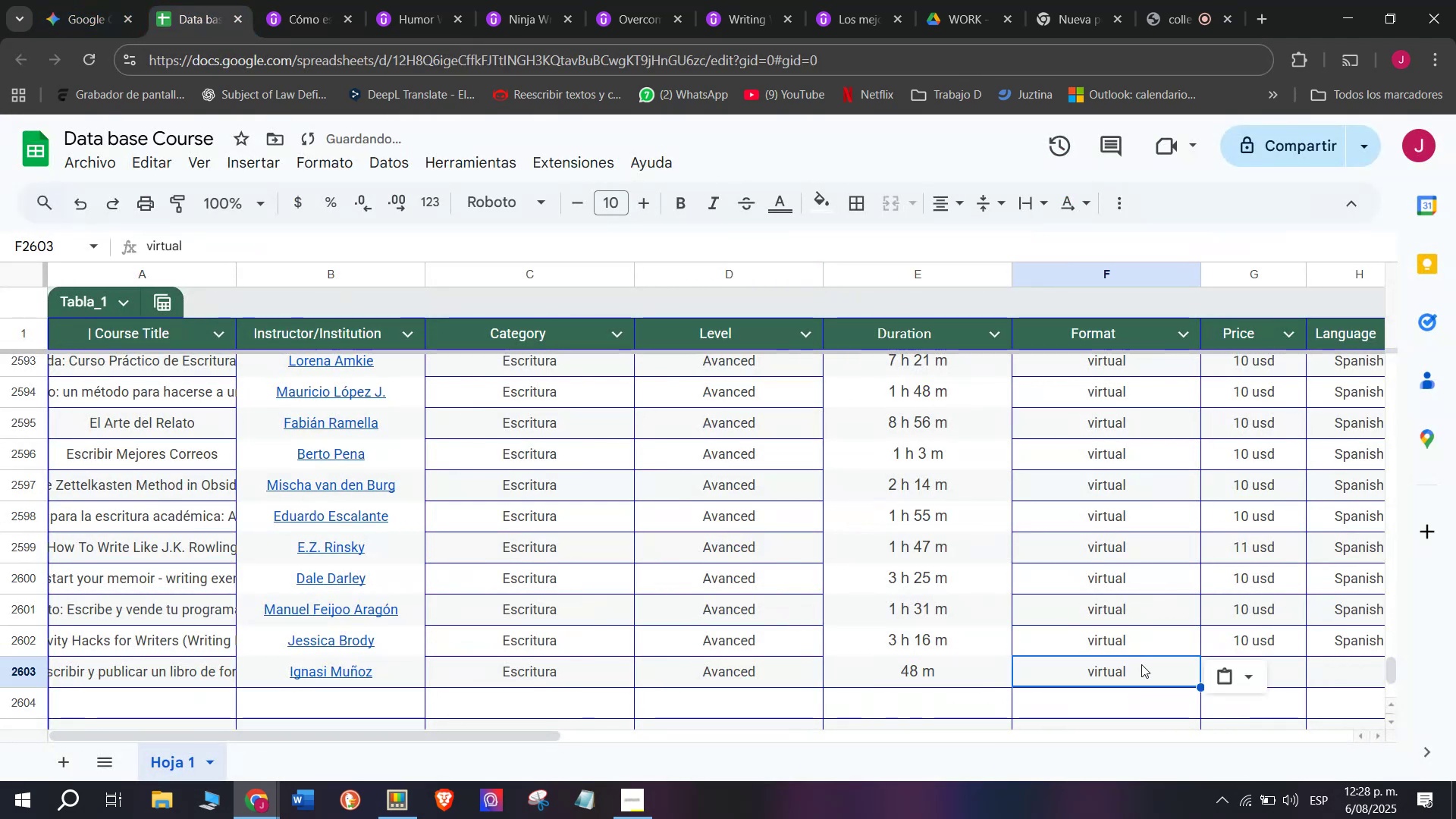 
key(Control+V)
 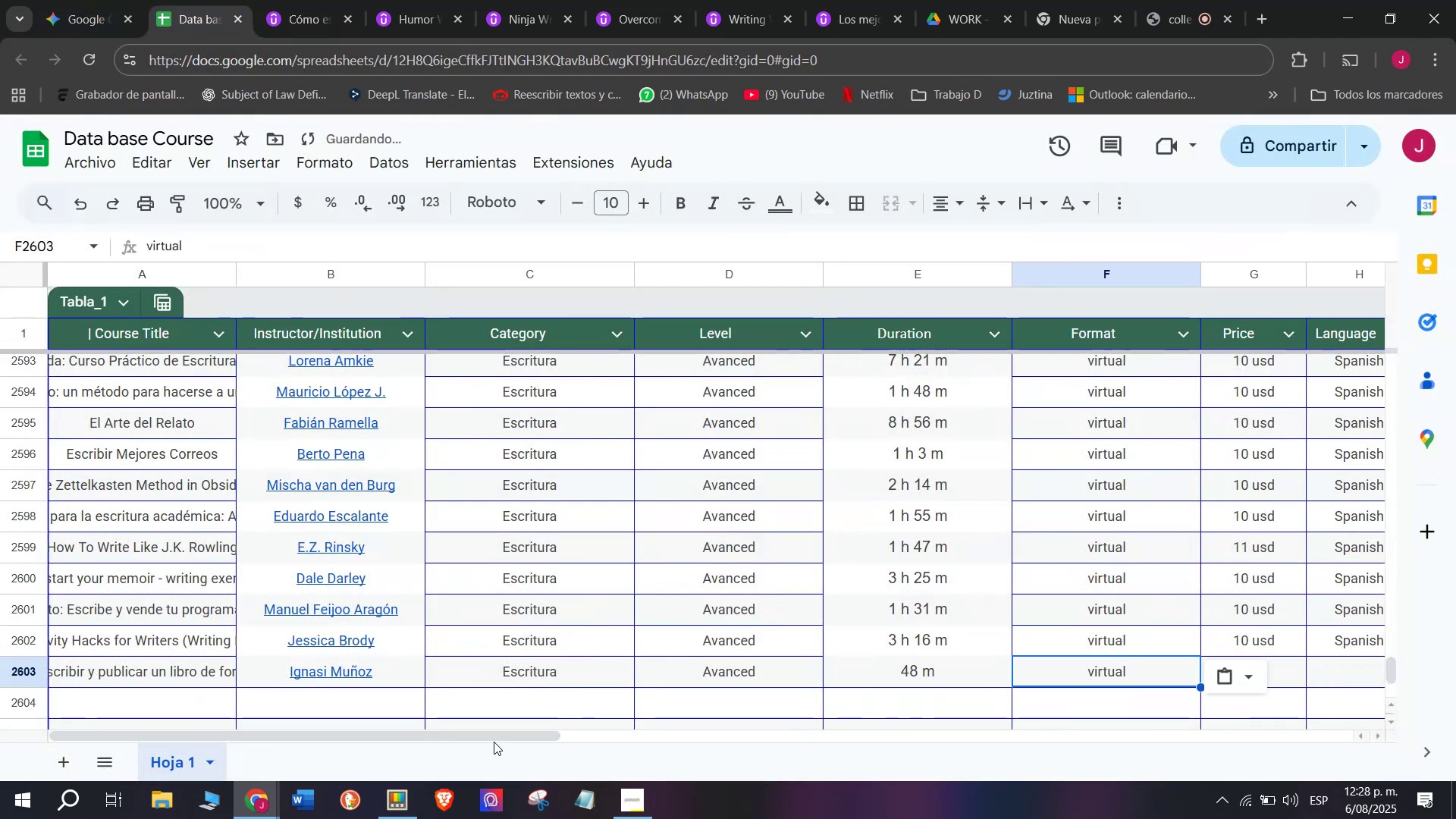 
left_click_drag(start_coordinate=[503, 733], to_coordinate=[724, 757])
 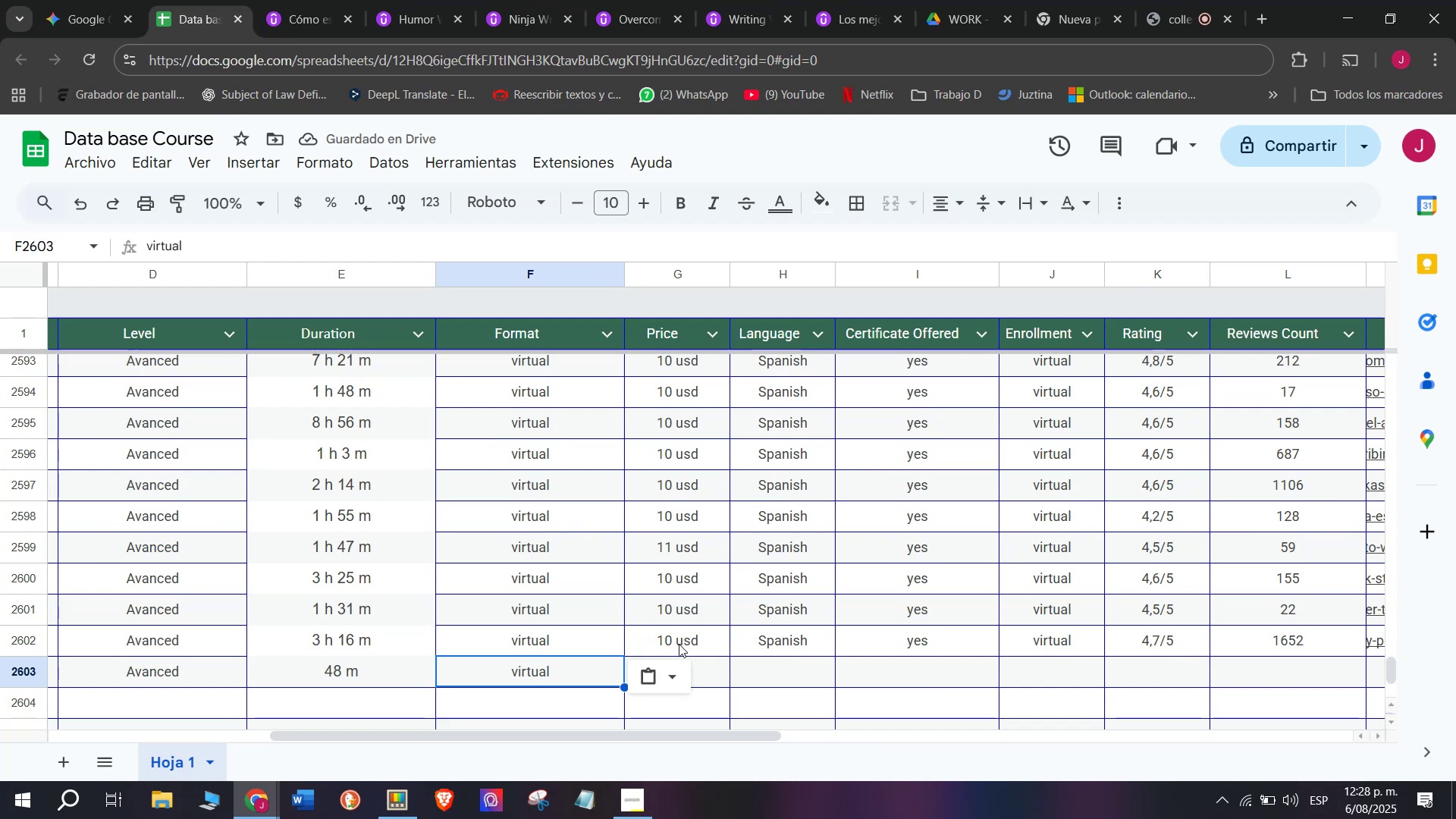 
left_click([679, 644])
 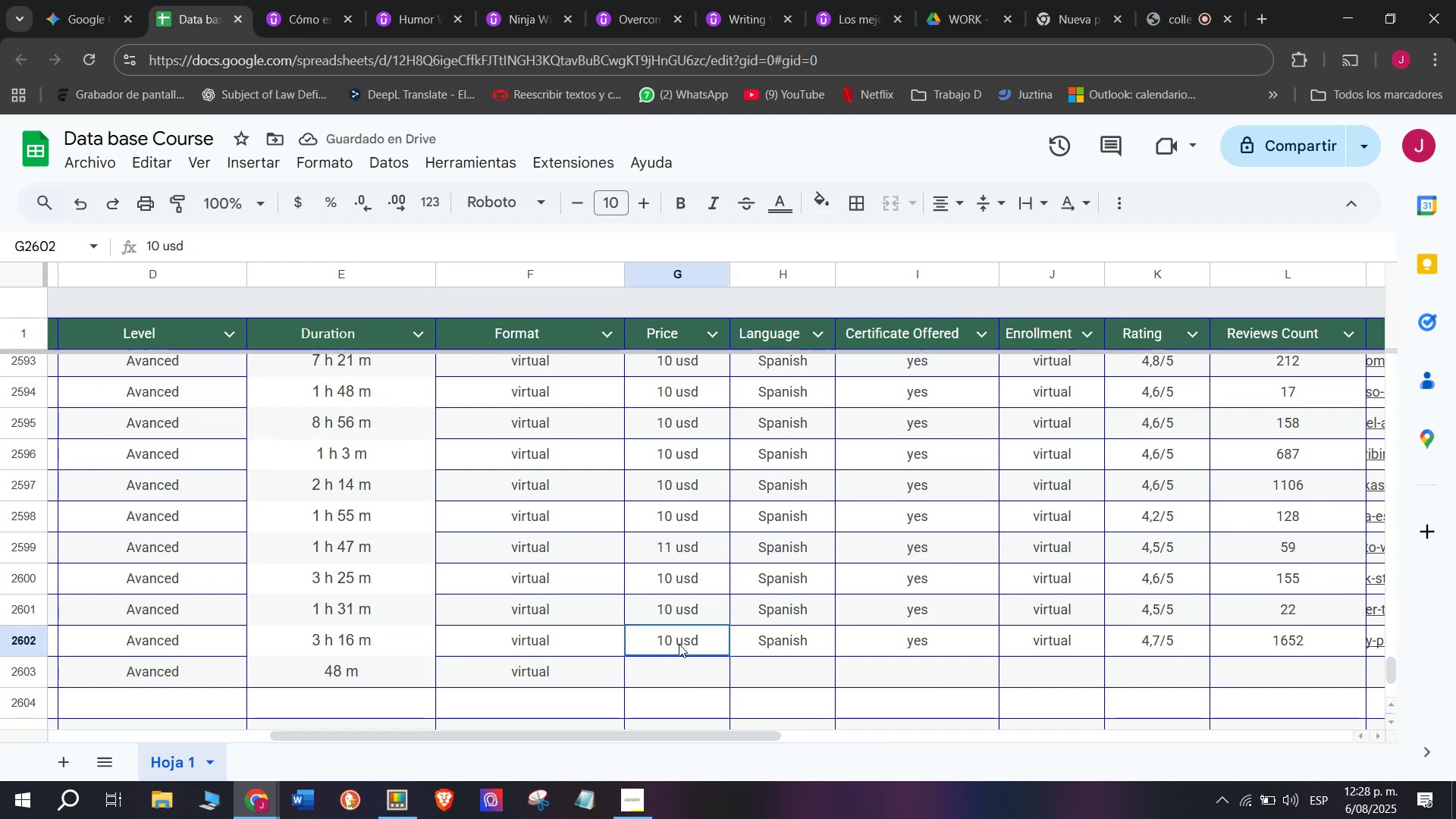 
key(Control+ControlLeft)
 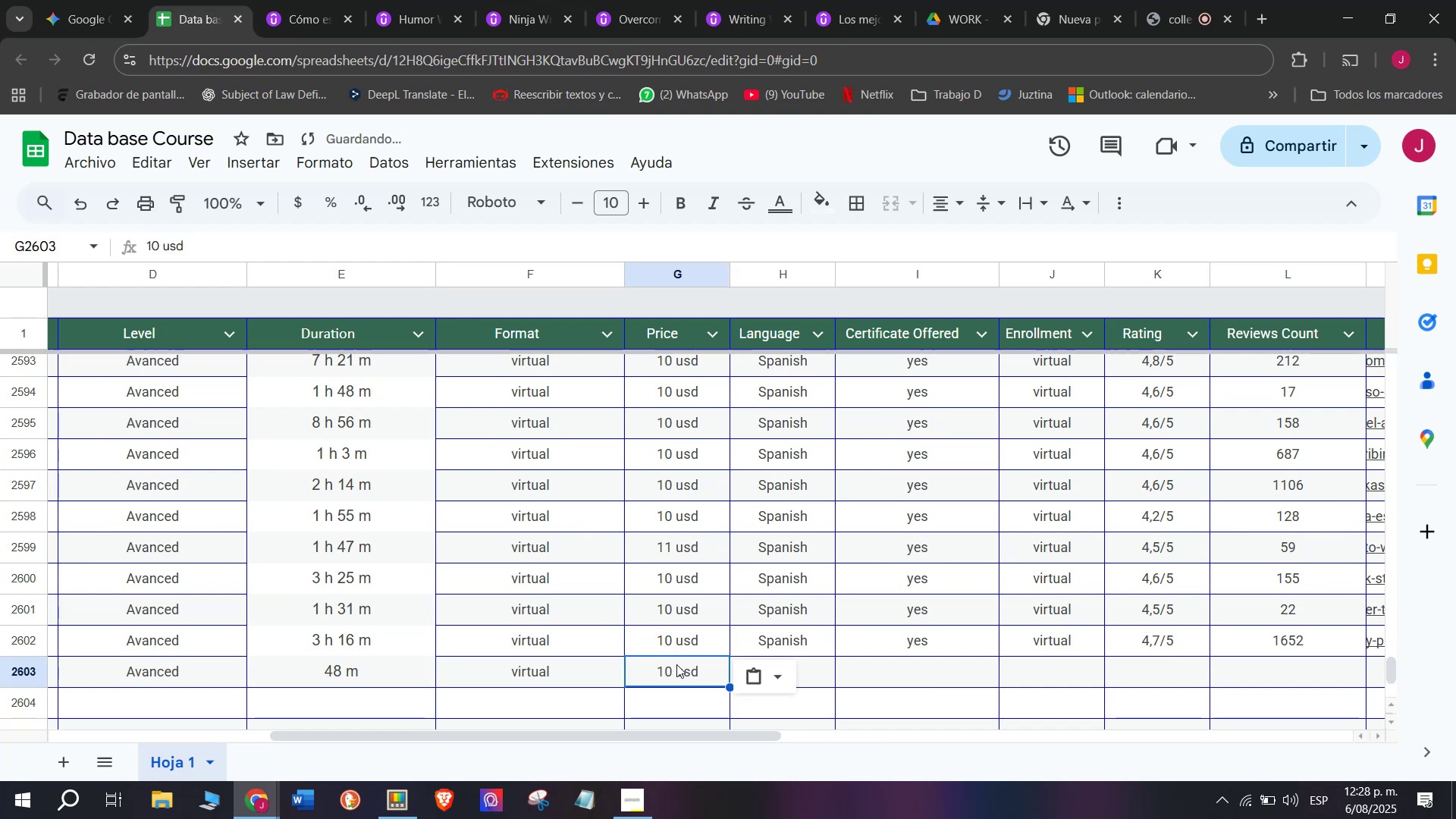 
key(Control+C)
 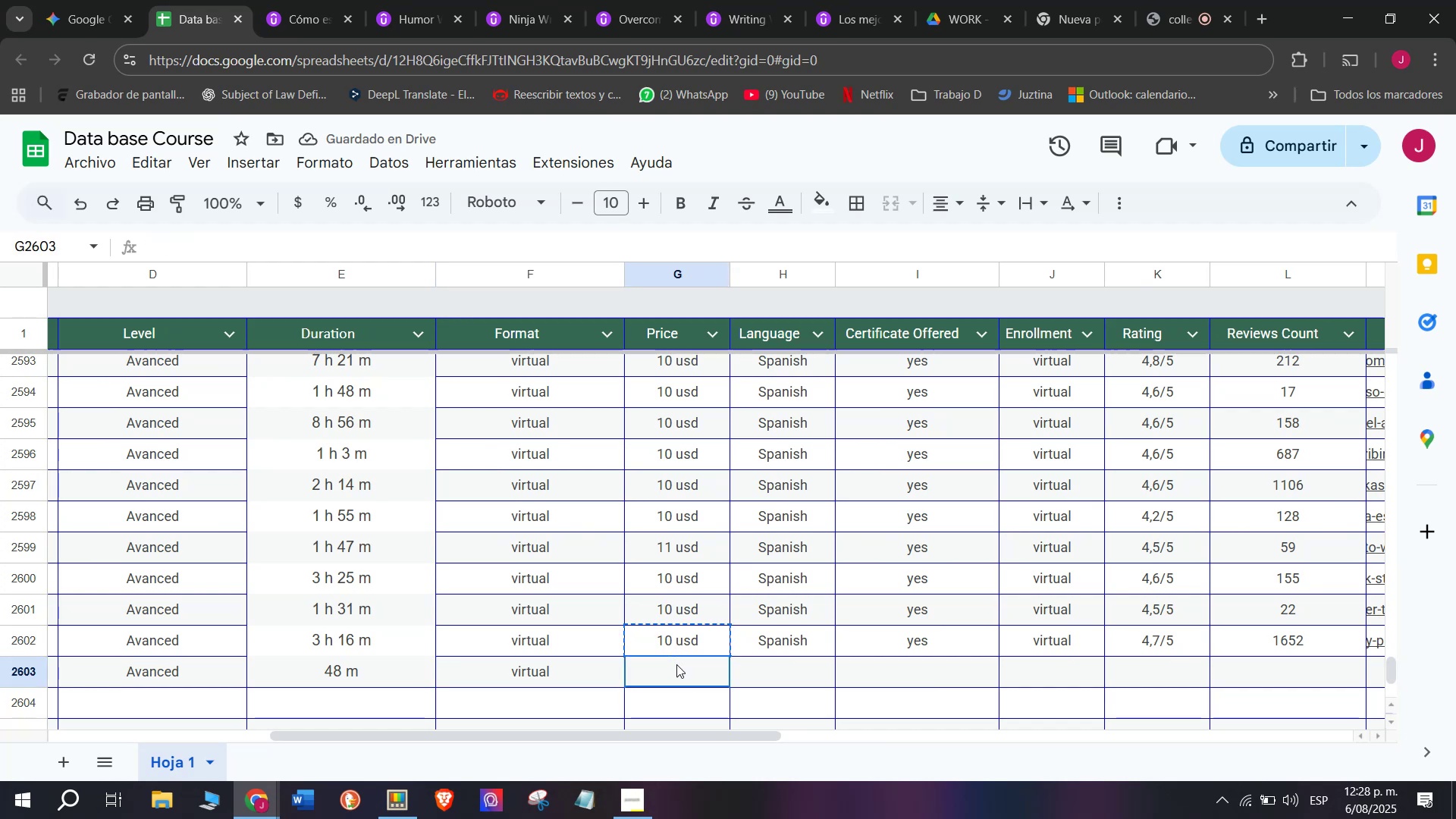 
key(Break)
 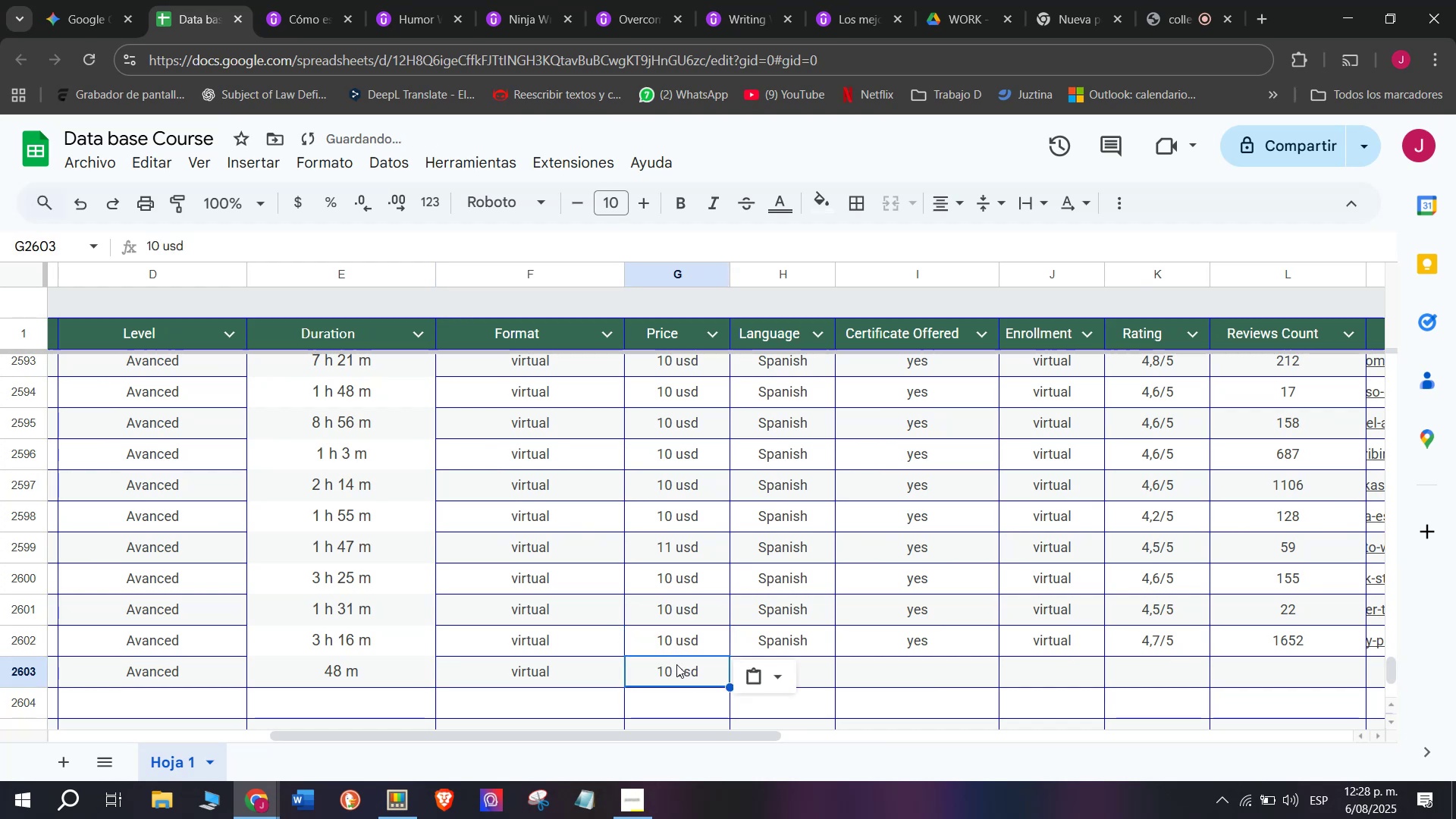 
left_click([676, 664])
 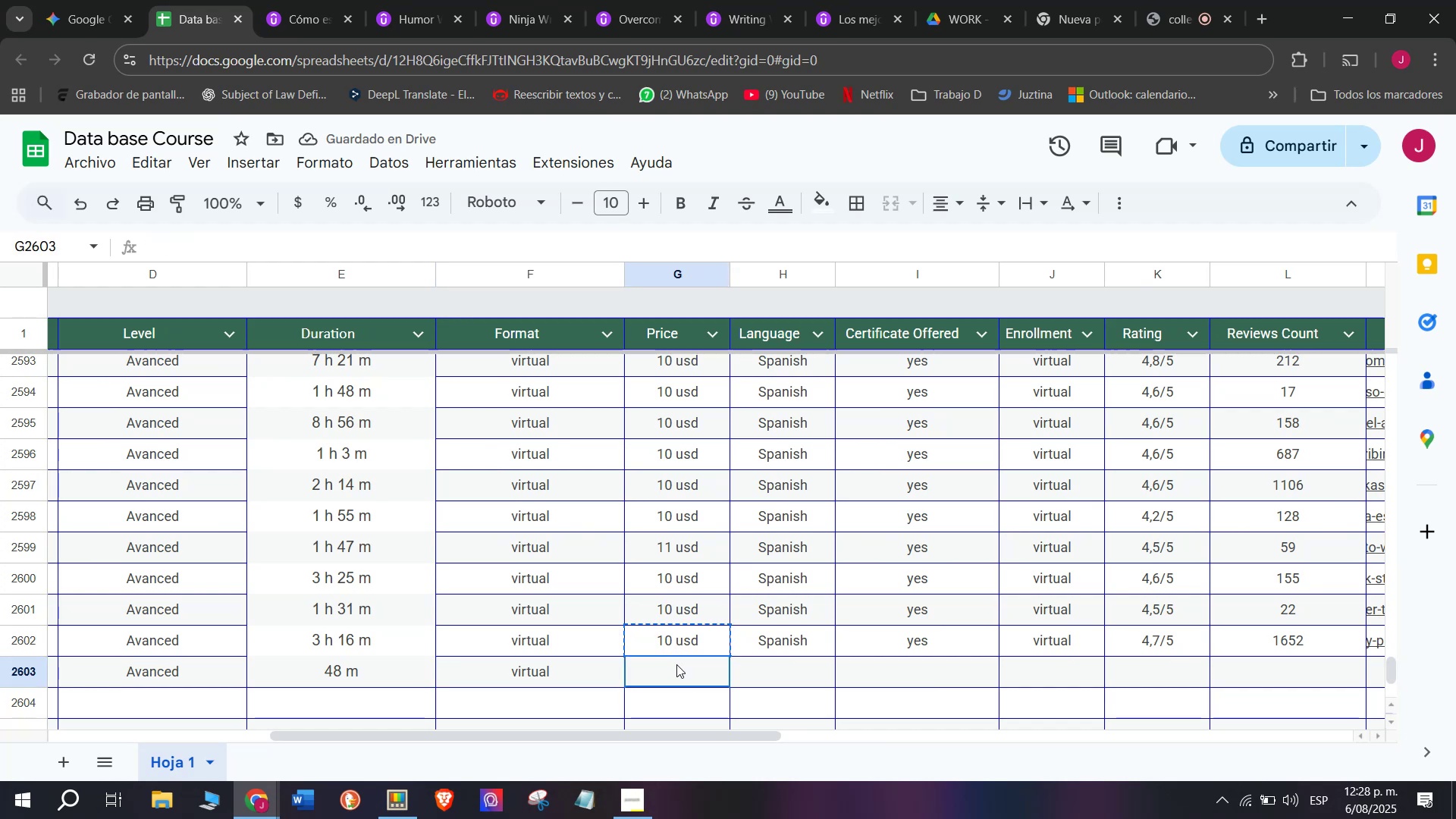 
key(Z)
 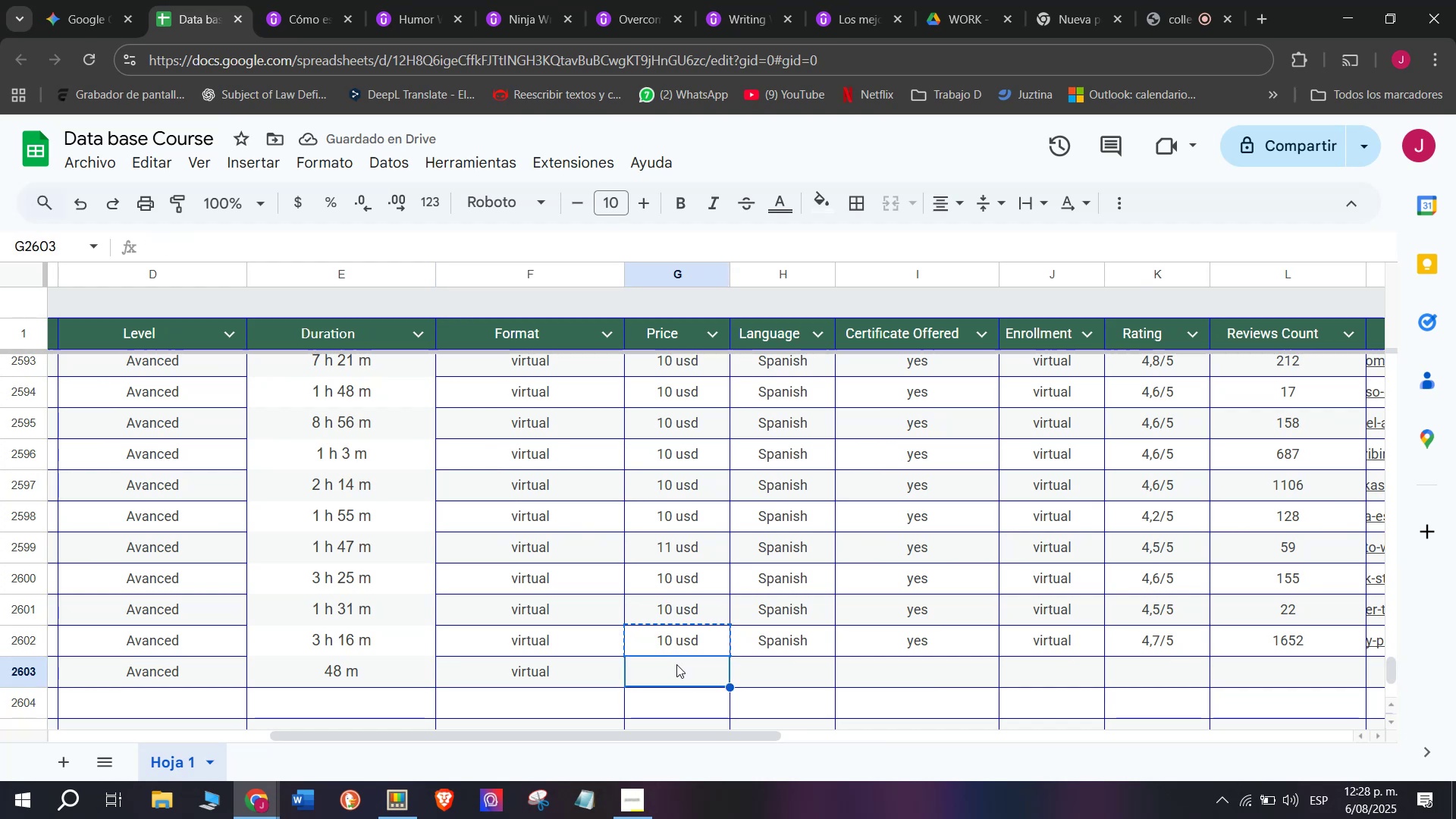 
key(Control+ControlLeft)
 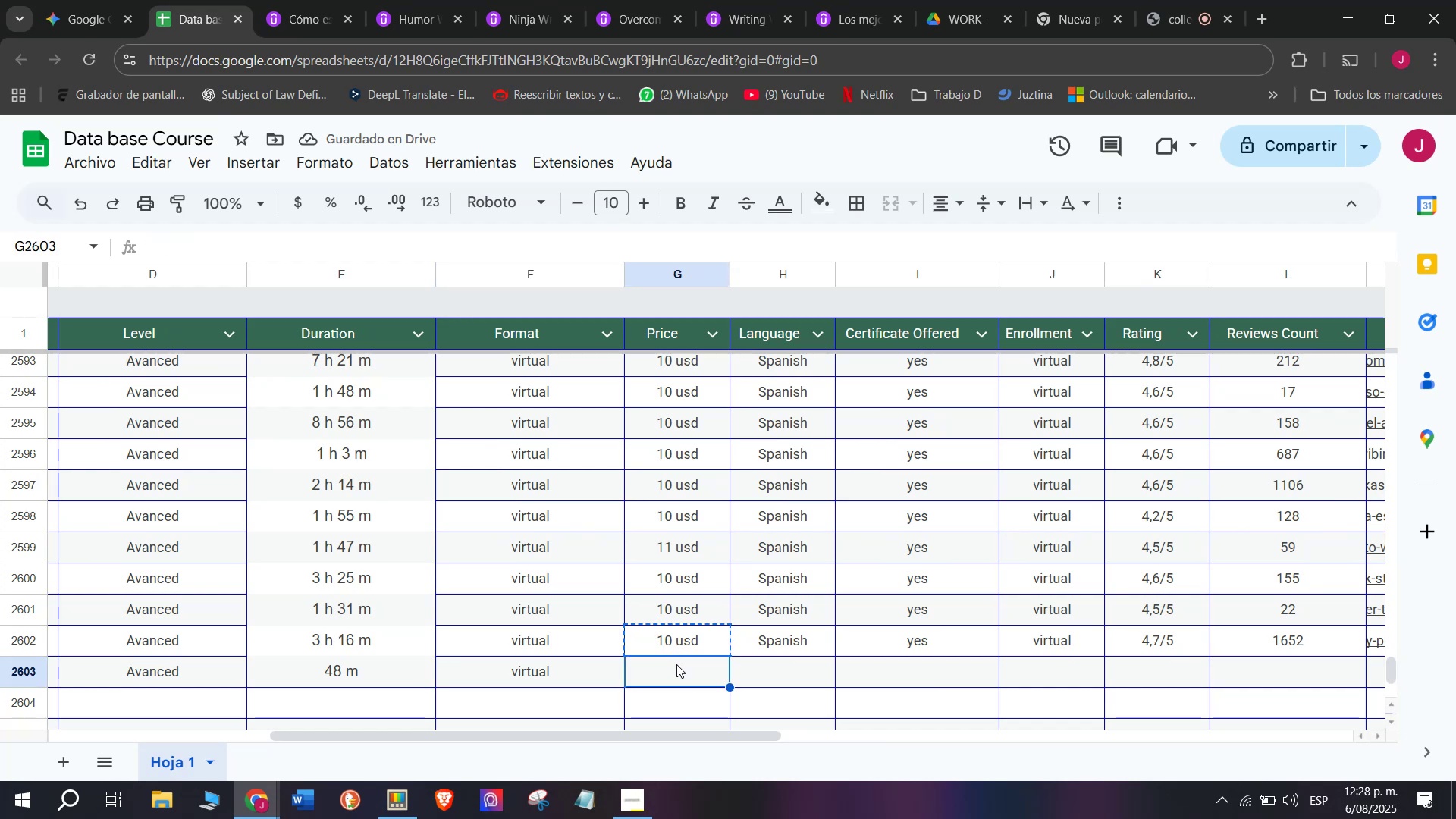 
key(Control+V)
 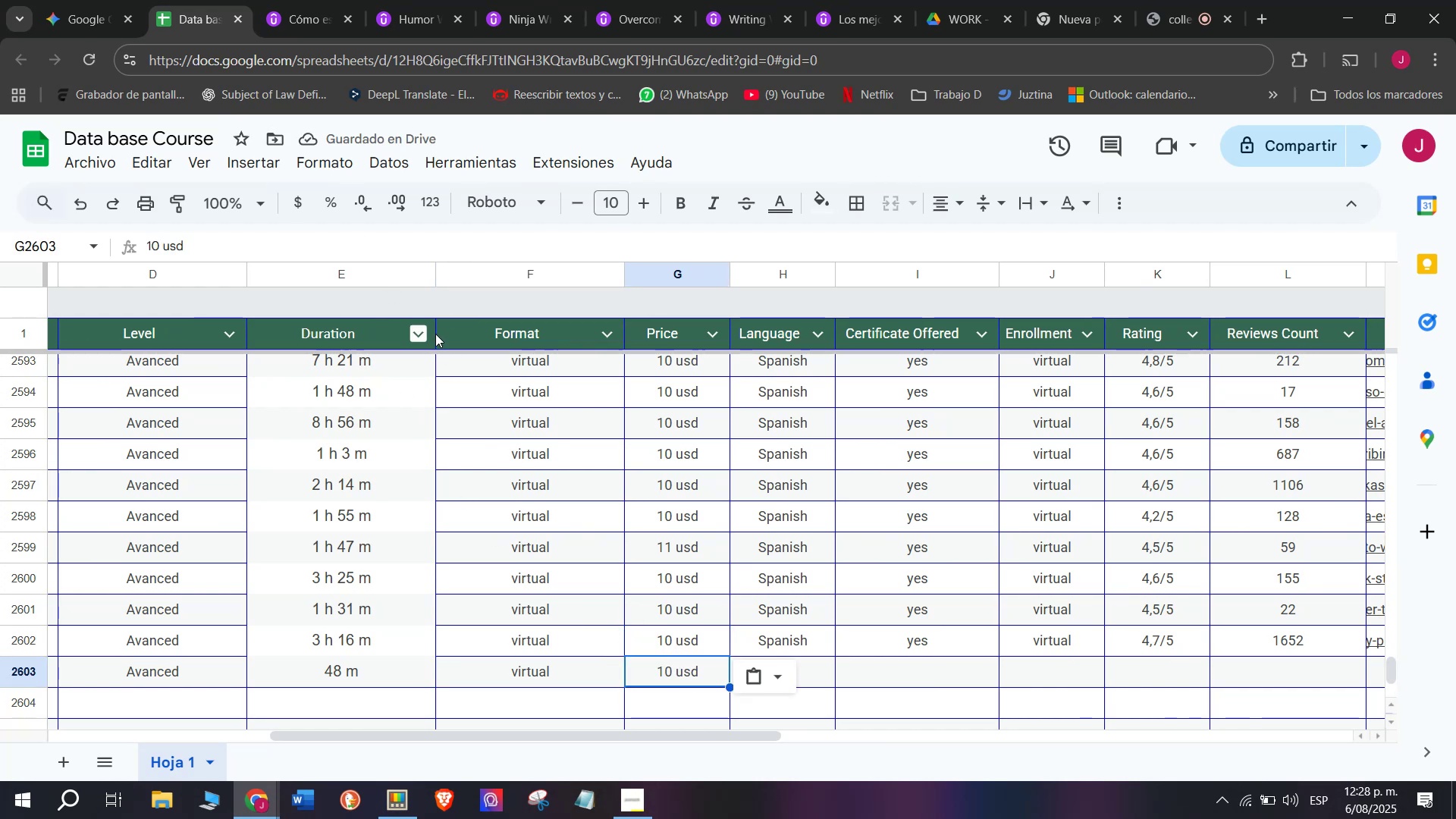 
left_click([287, 0])
 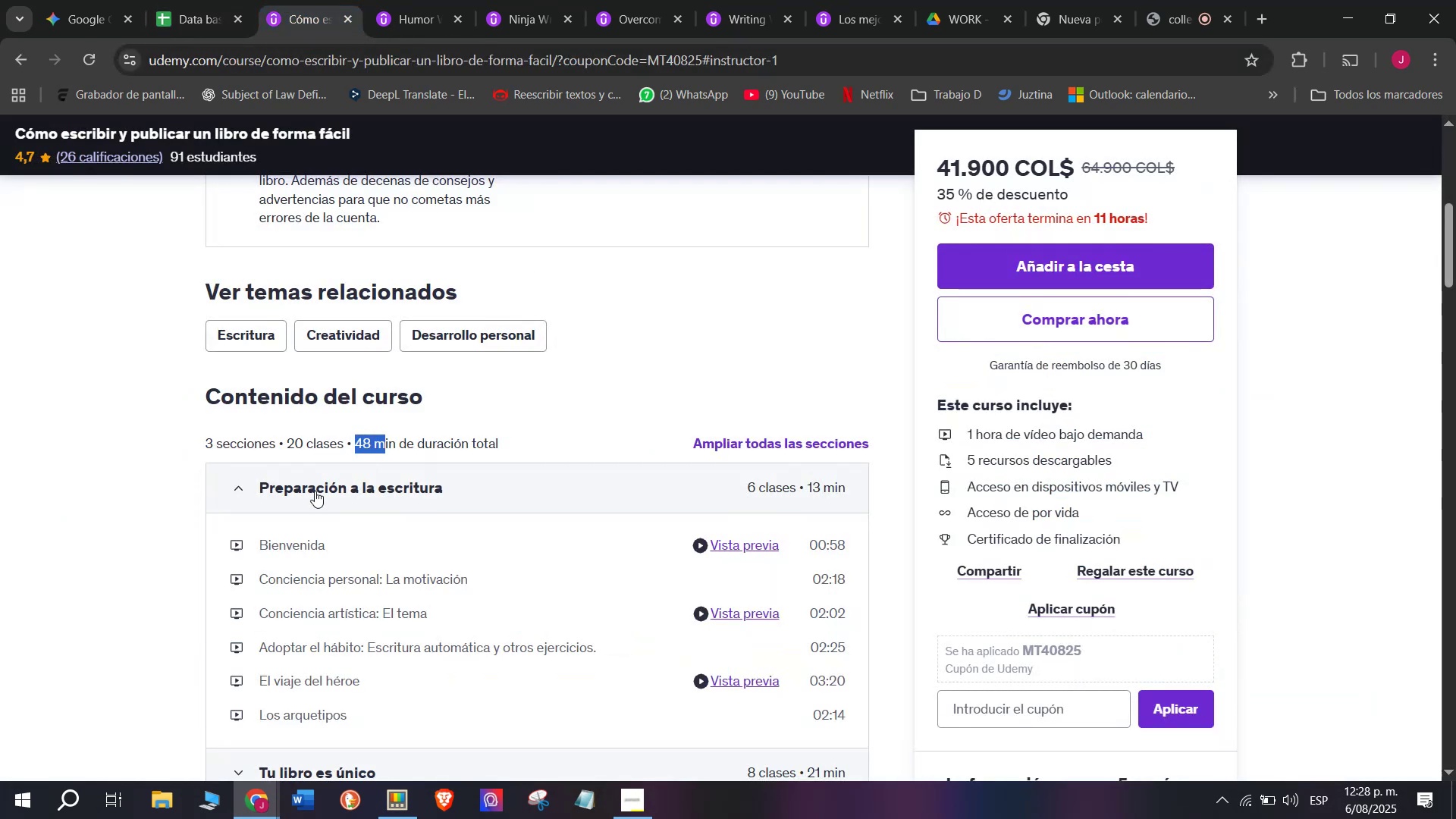 
scroll: coordinate [315, 491], scroll_direction: up, amount: 1.0
 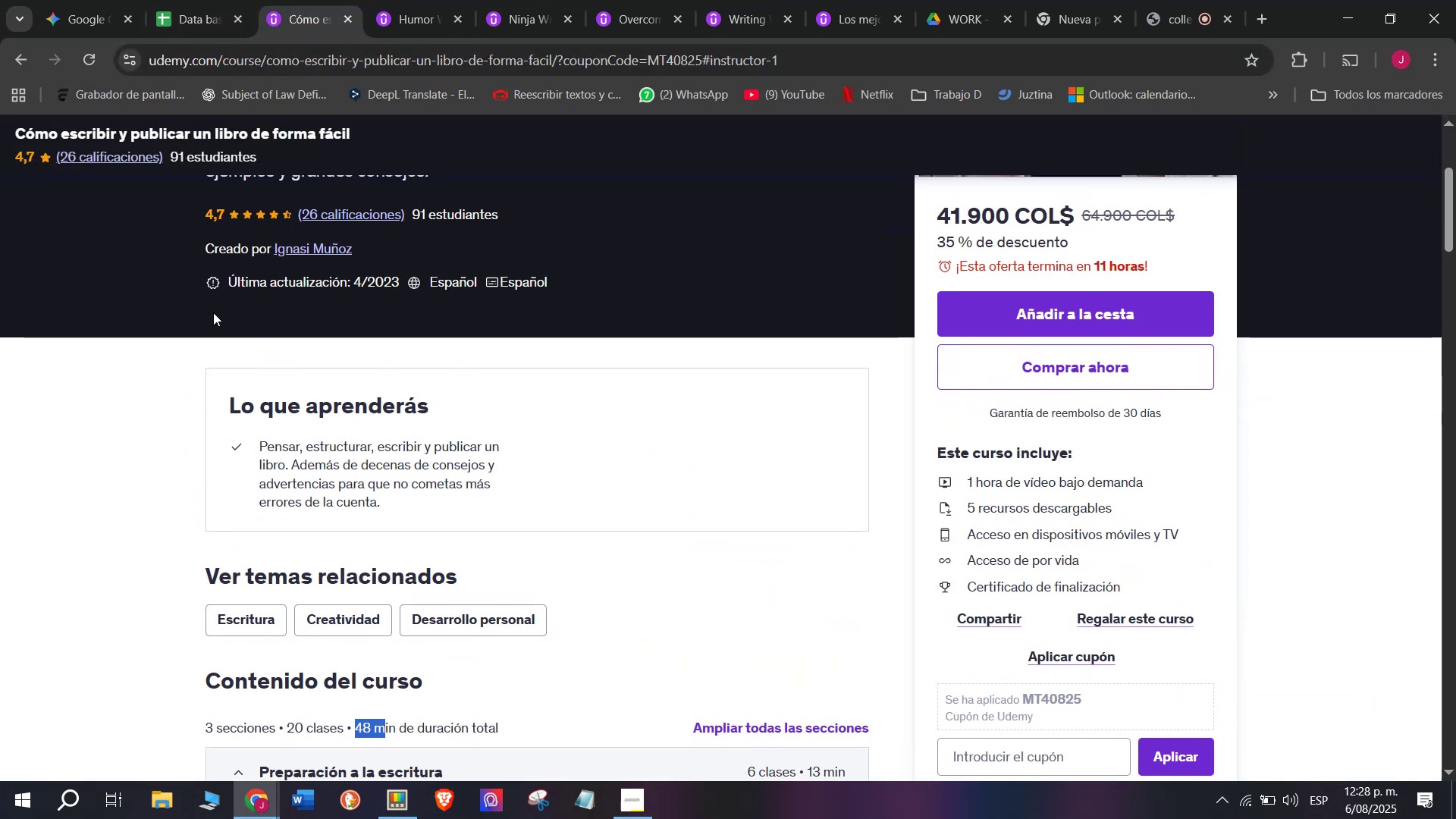 
left_click([180, 0])
 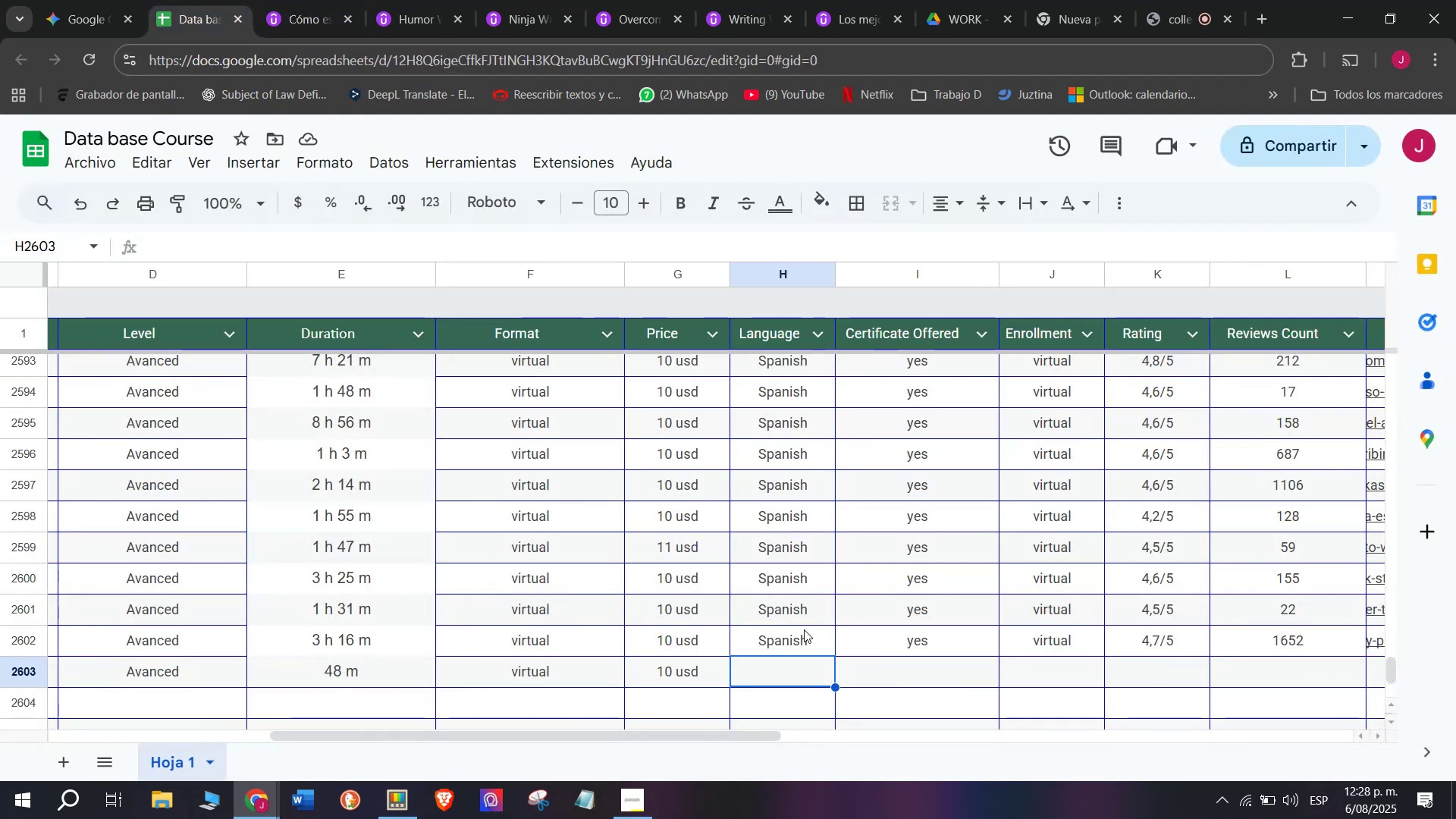 
left_click([805, 654])
 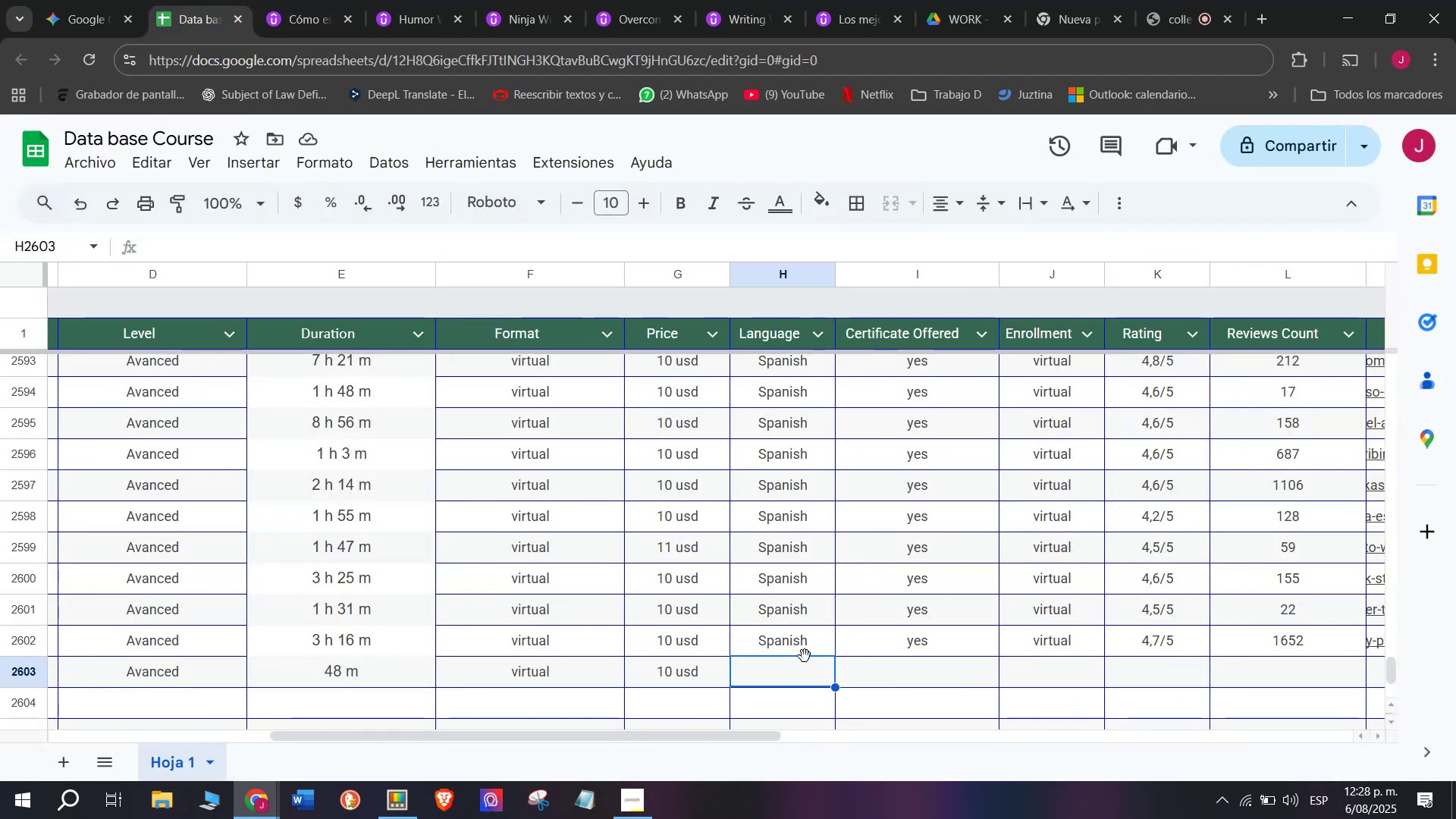 
key(Control+ControlLeft)
 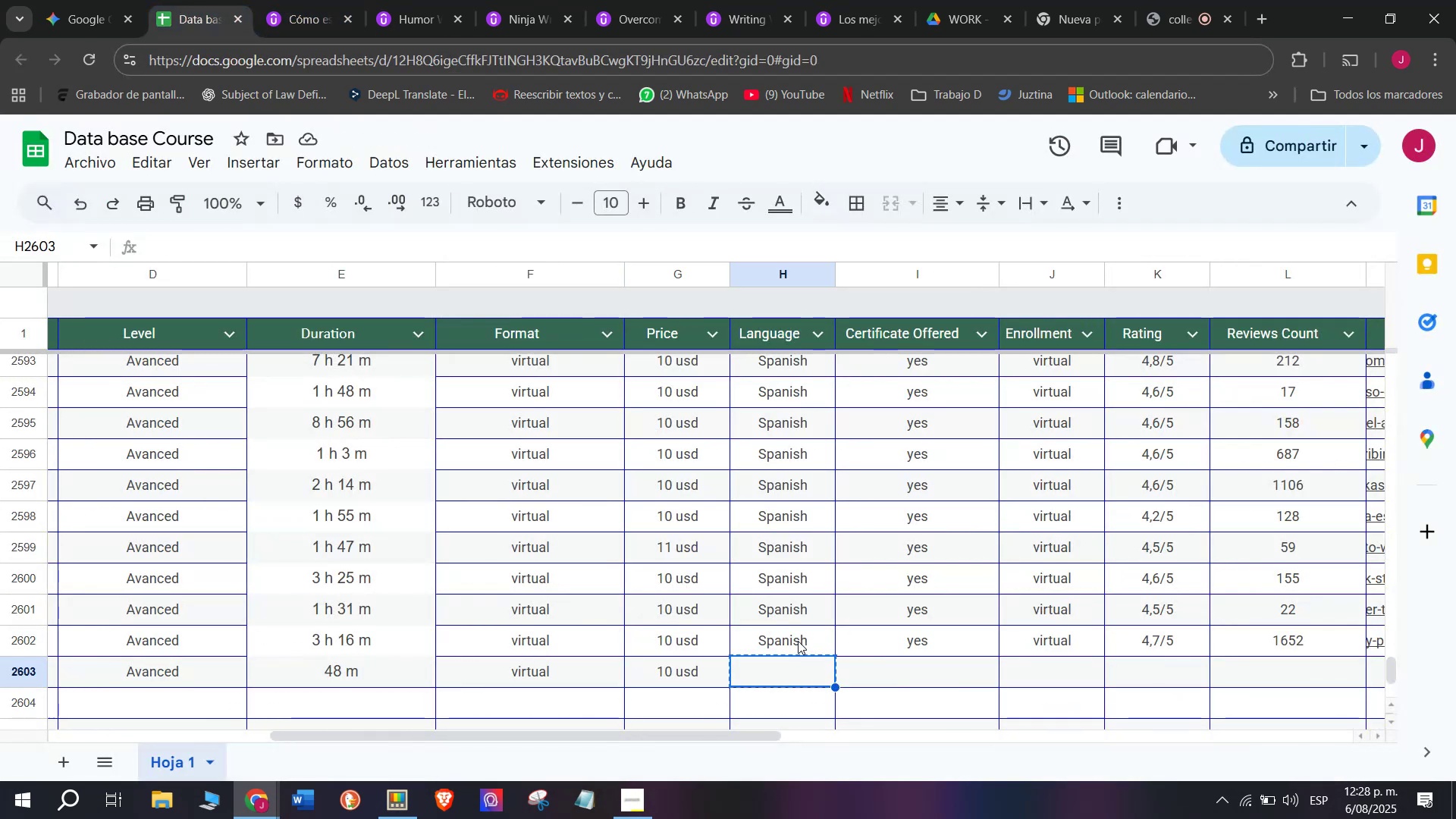 
key(Control+C)
 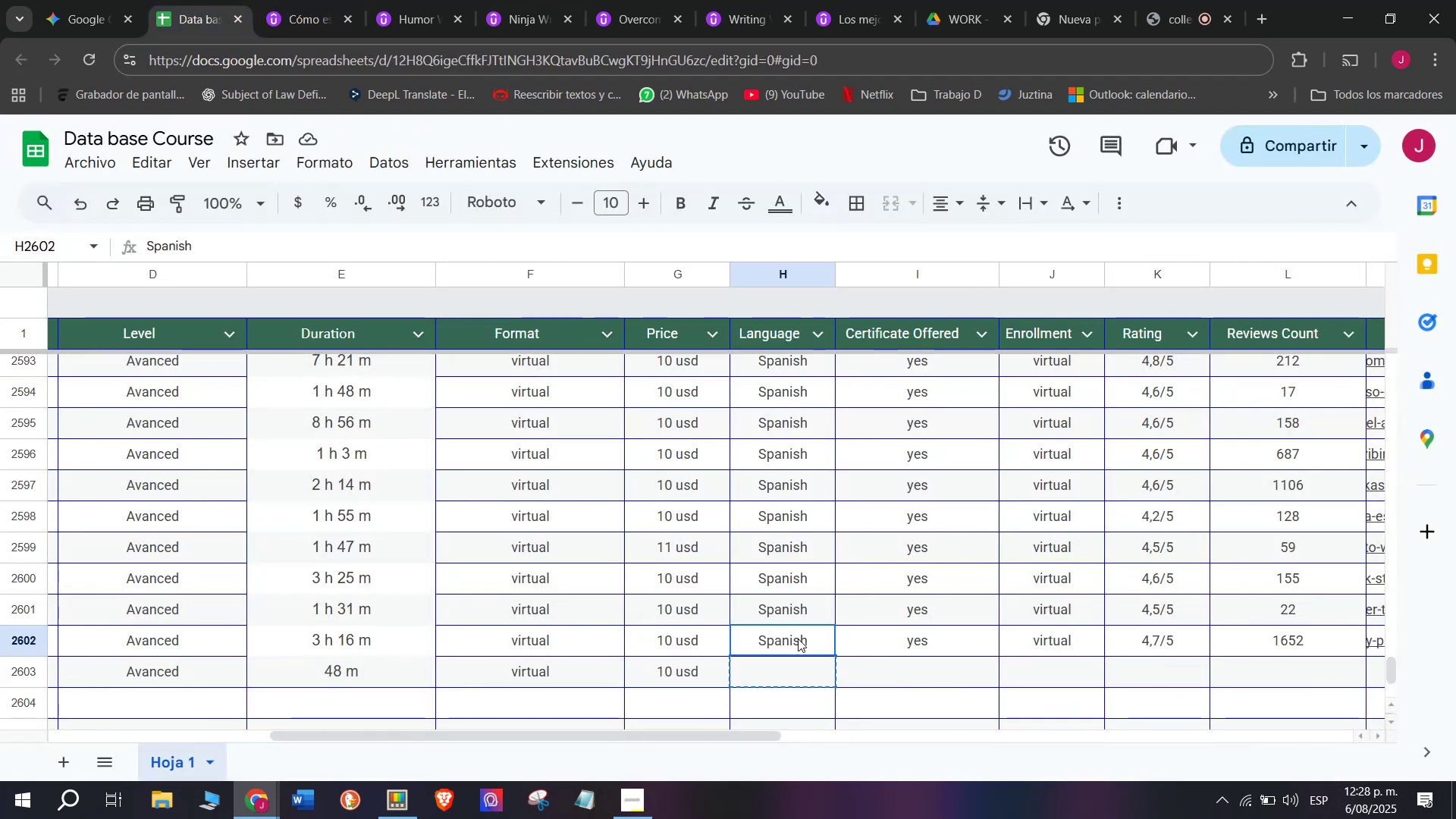 
key(Break)
 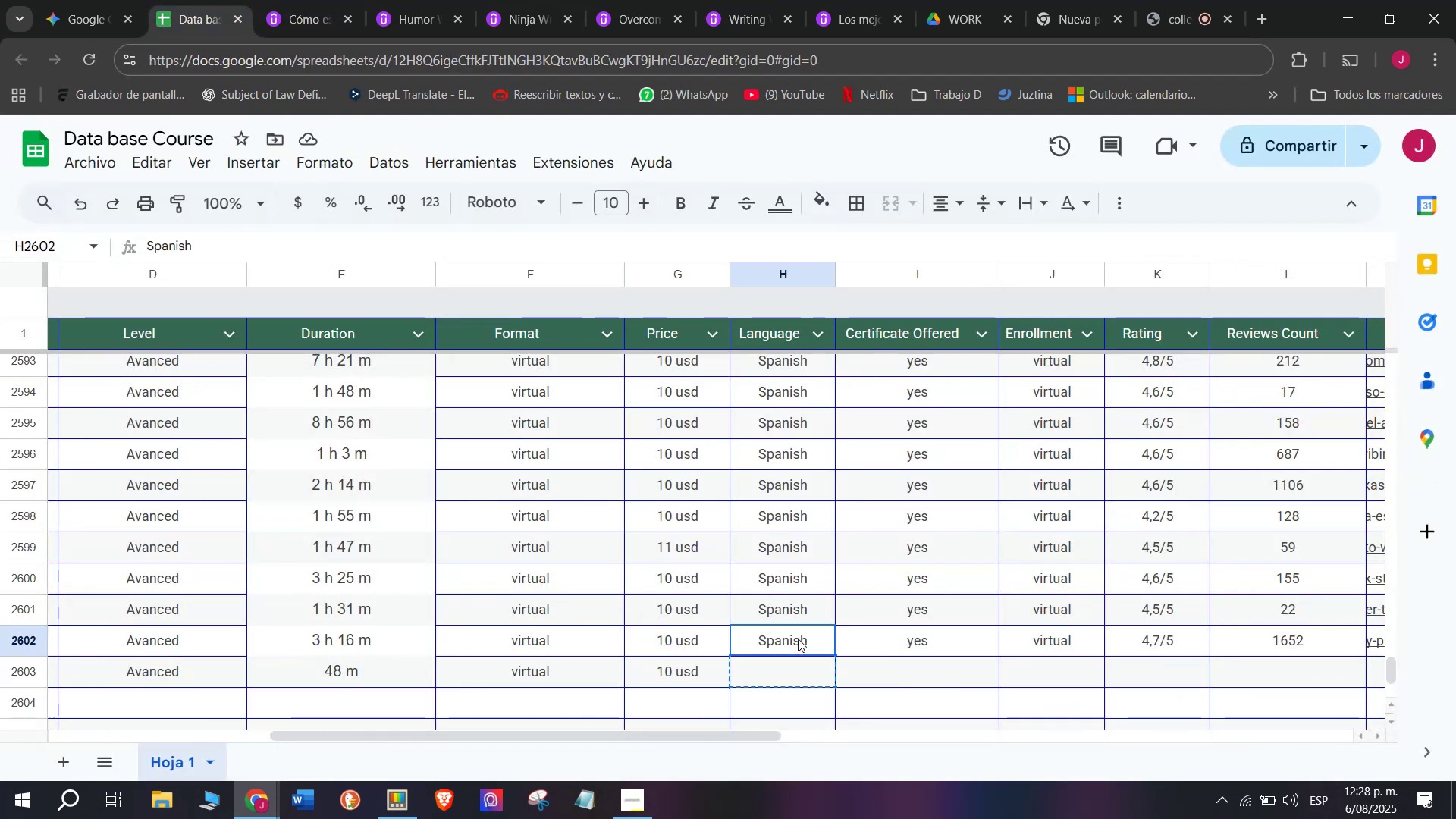 
left_click([798, 639])
 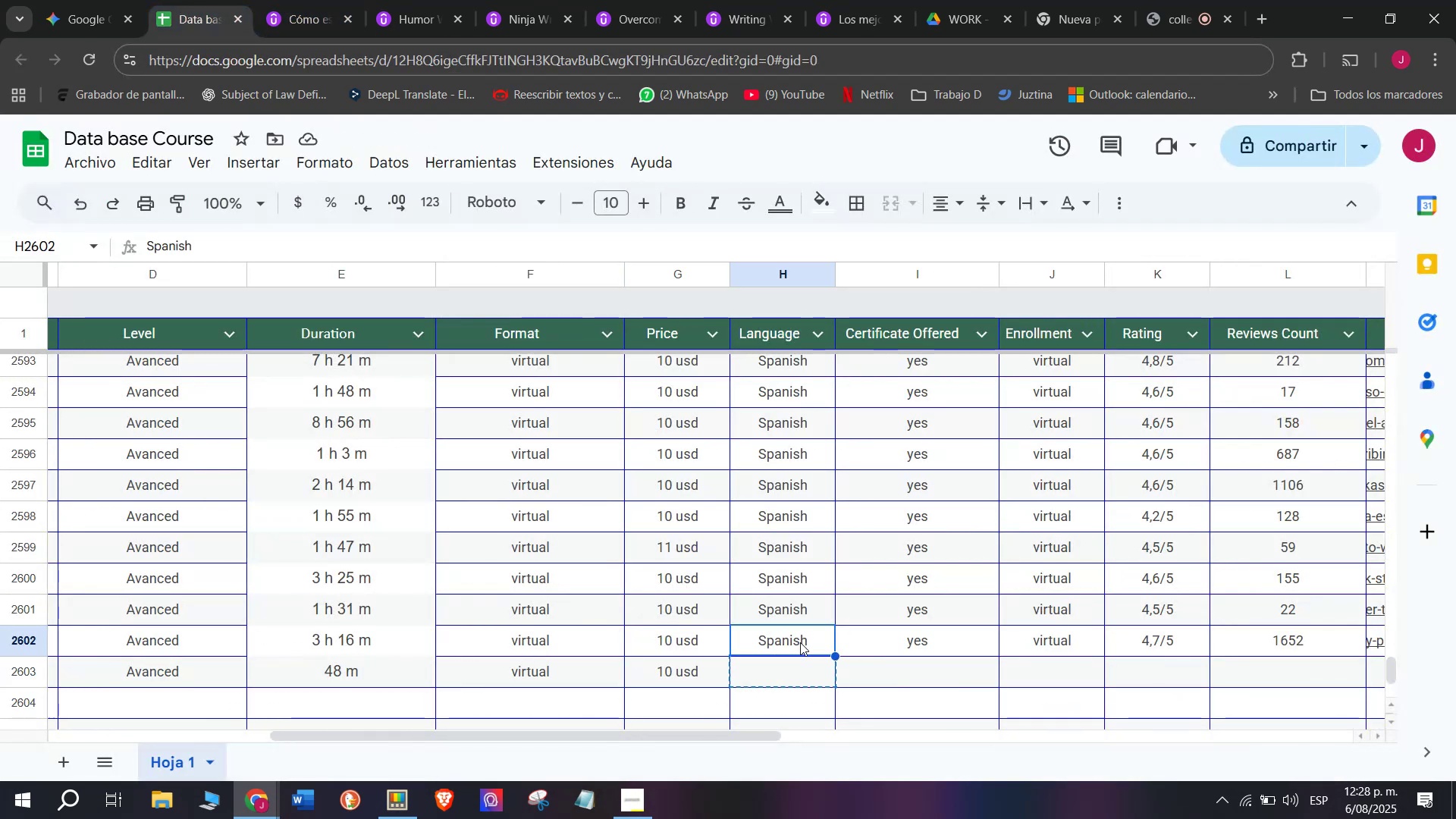 
key(Break)
 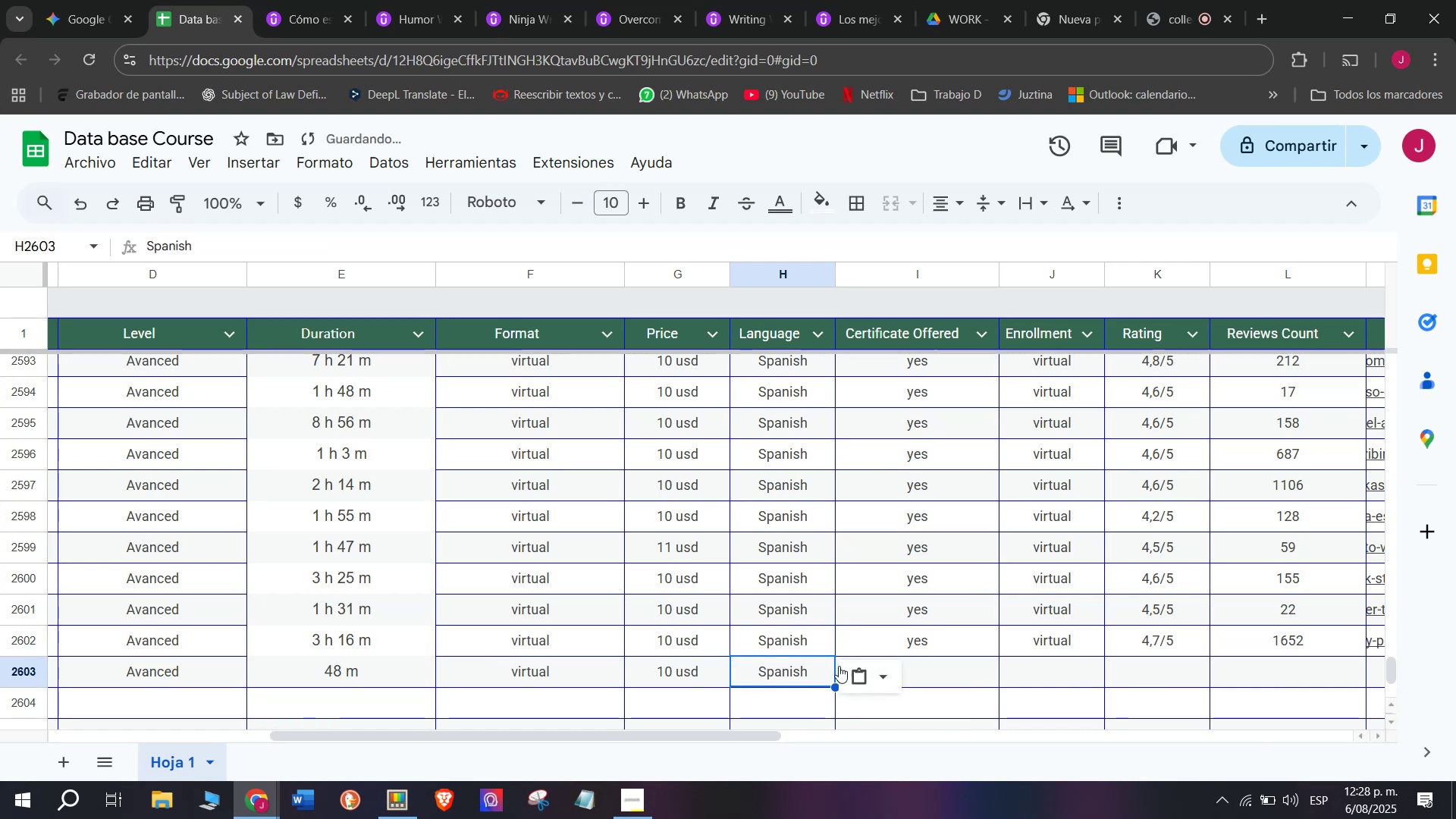 
key(Control+ControlLeft)
 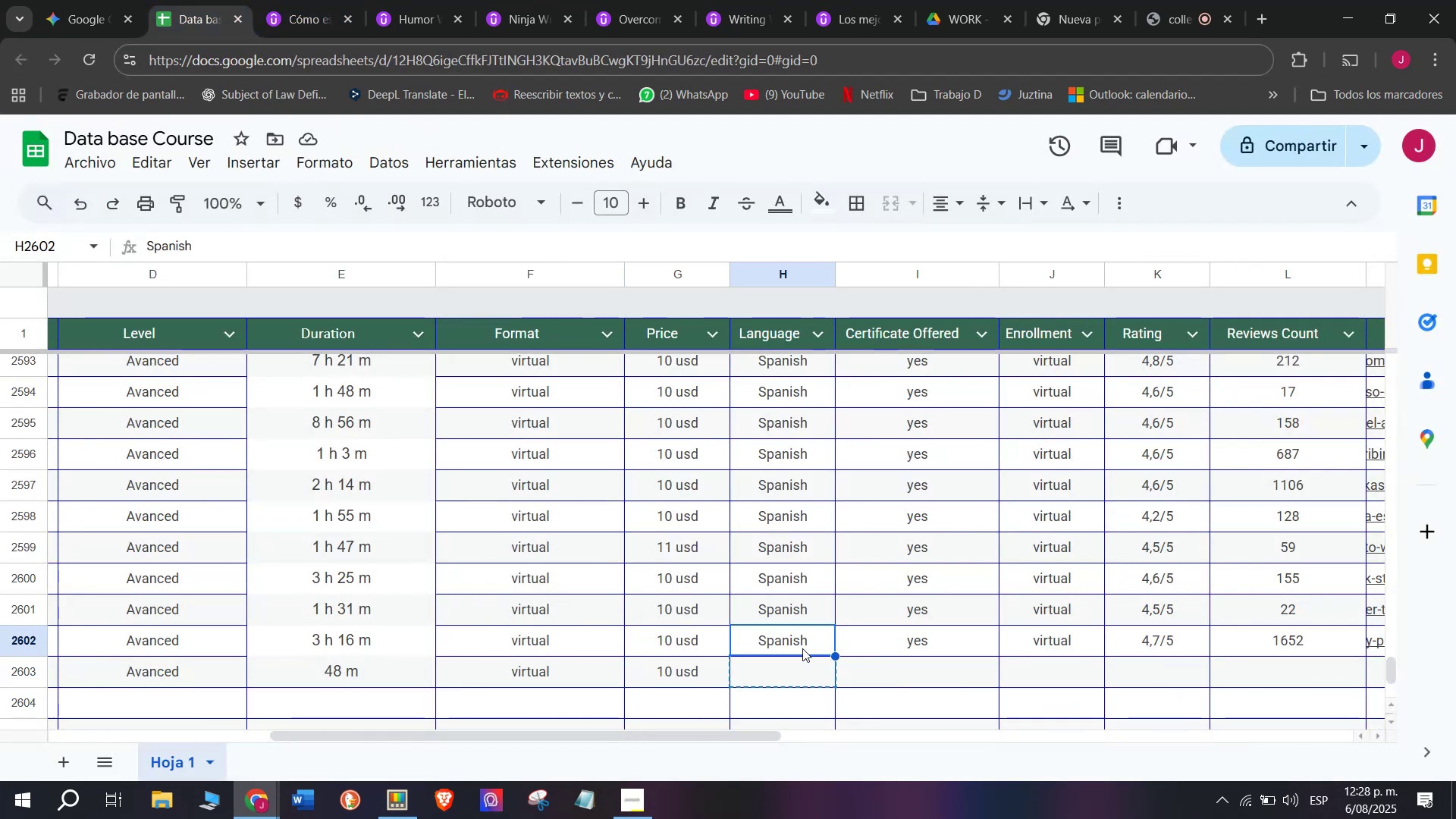 
key(Control+C)
 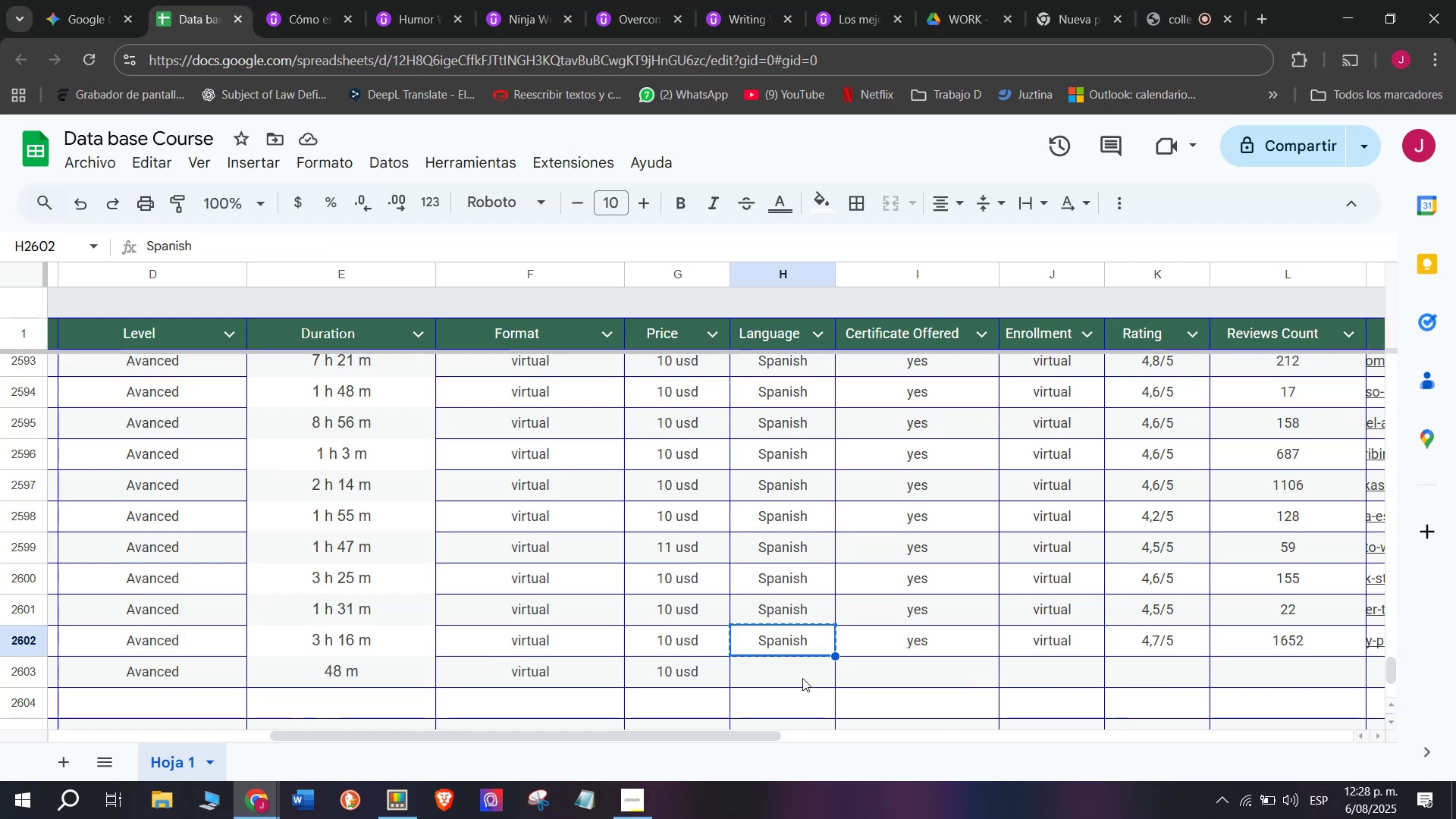 
left_click([802, 678])
 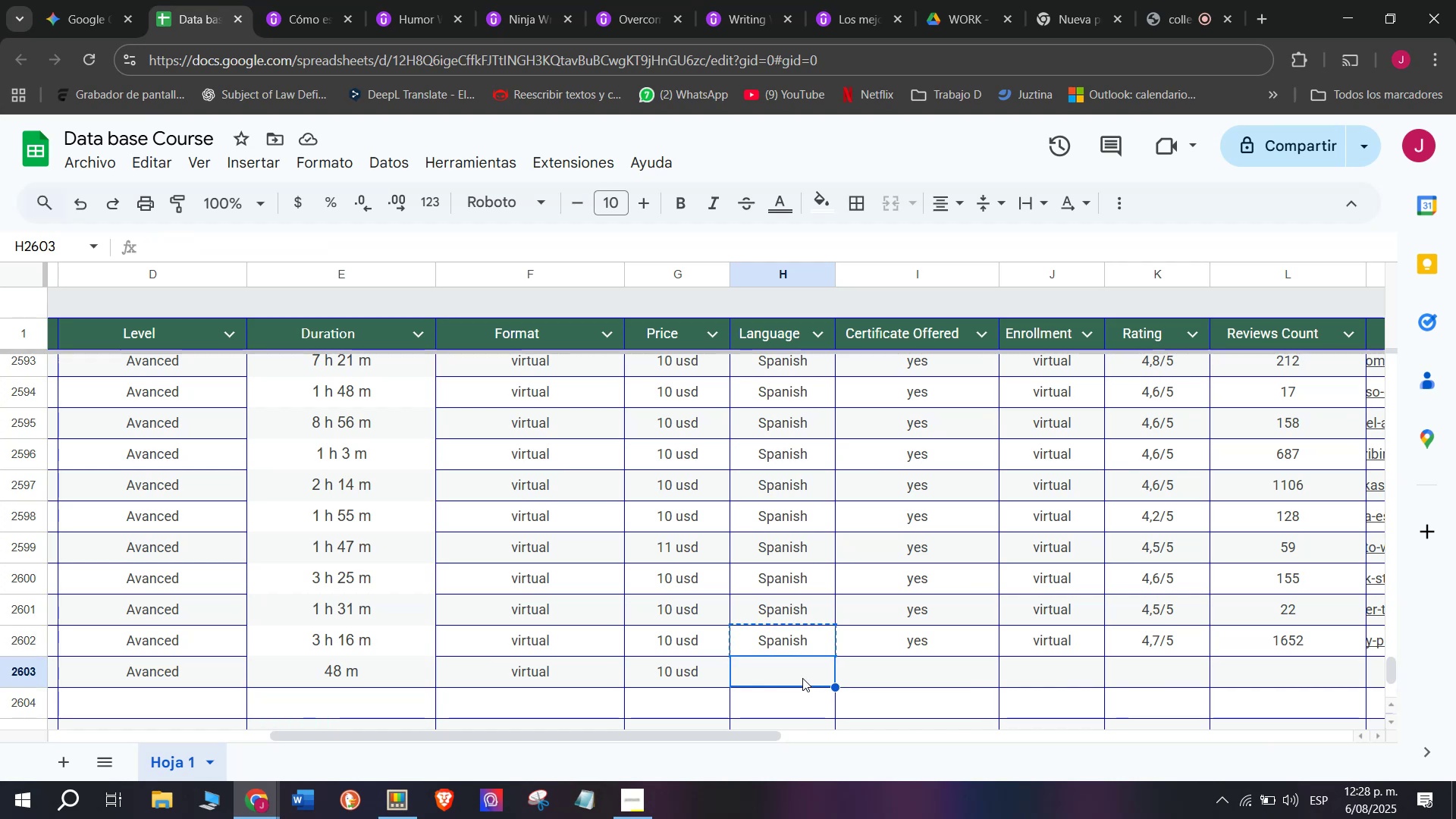 
key(Z)
 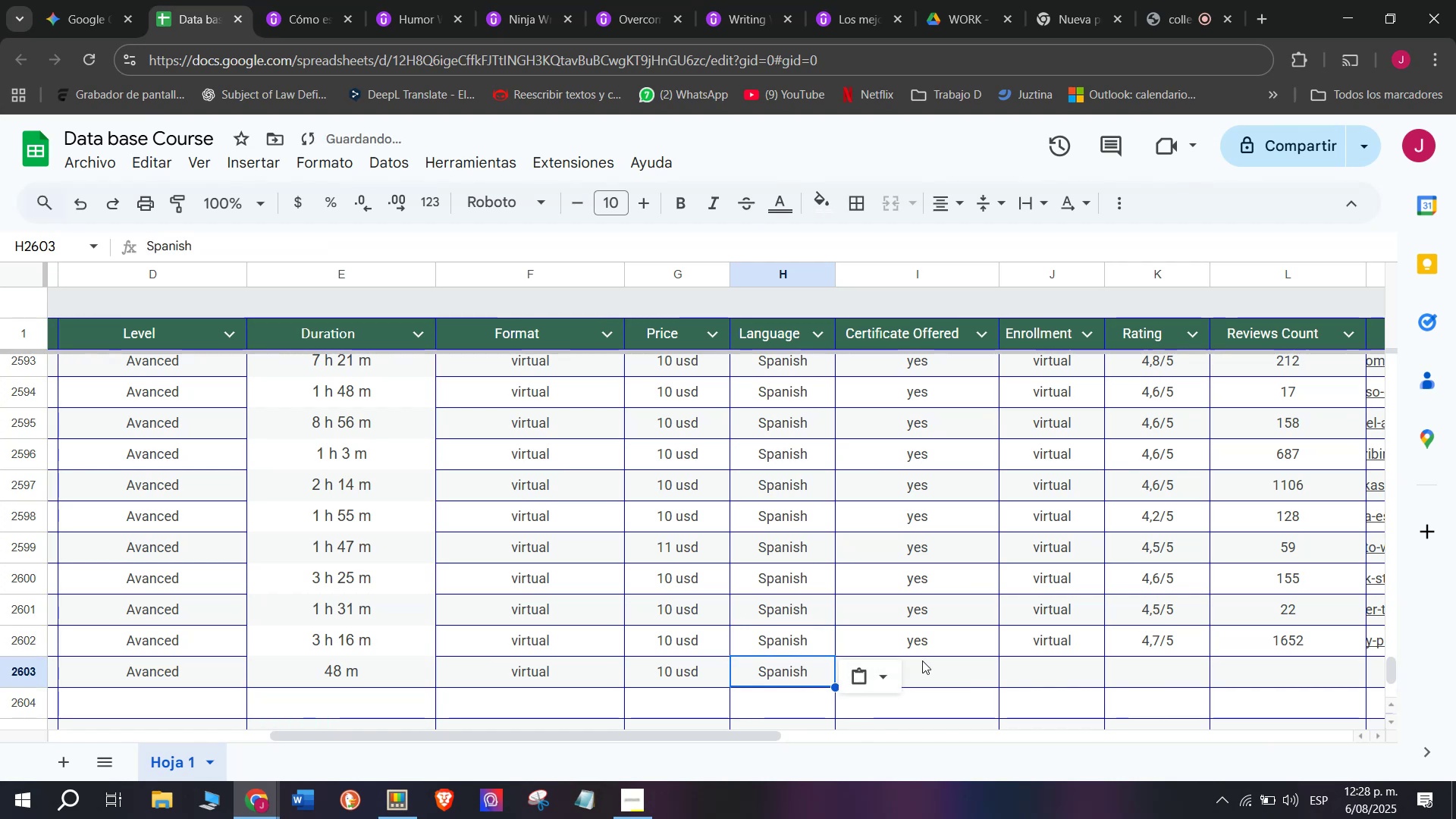 
key(Control+ControlLeft)
 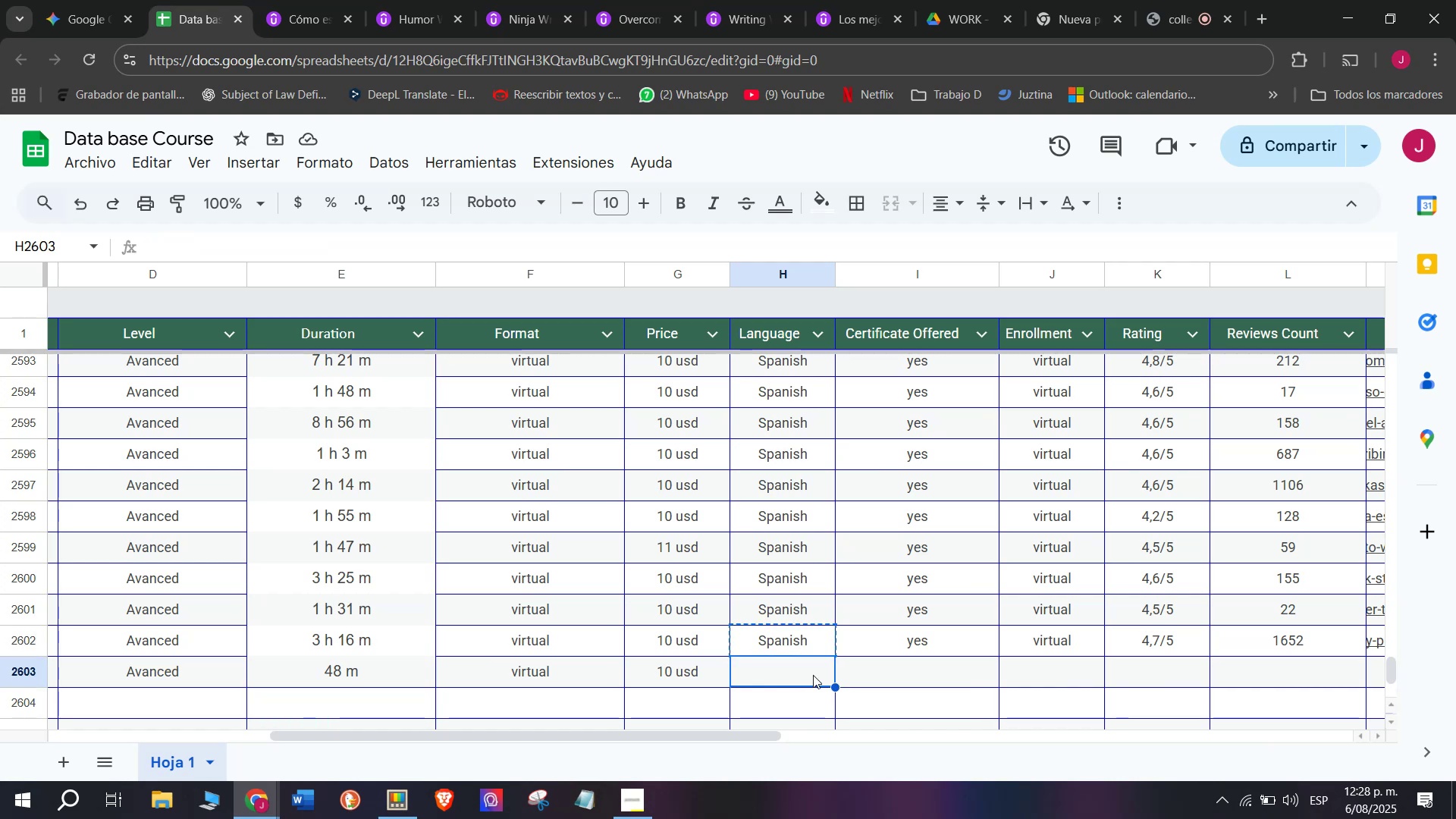 
key(Control+V)
 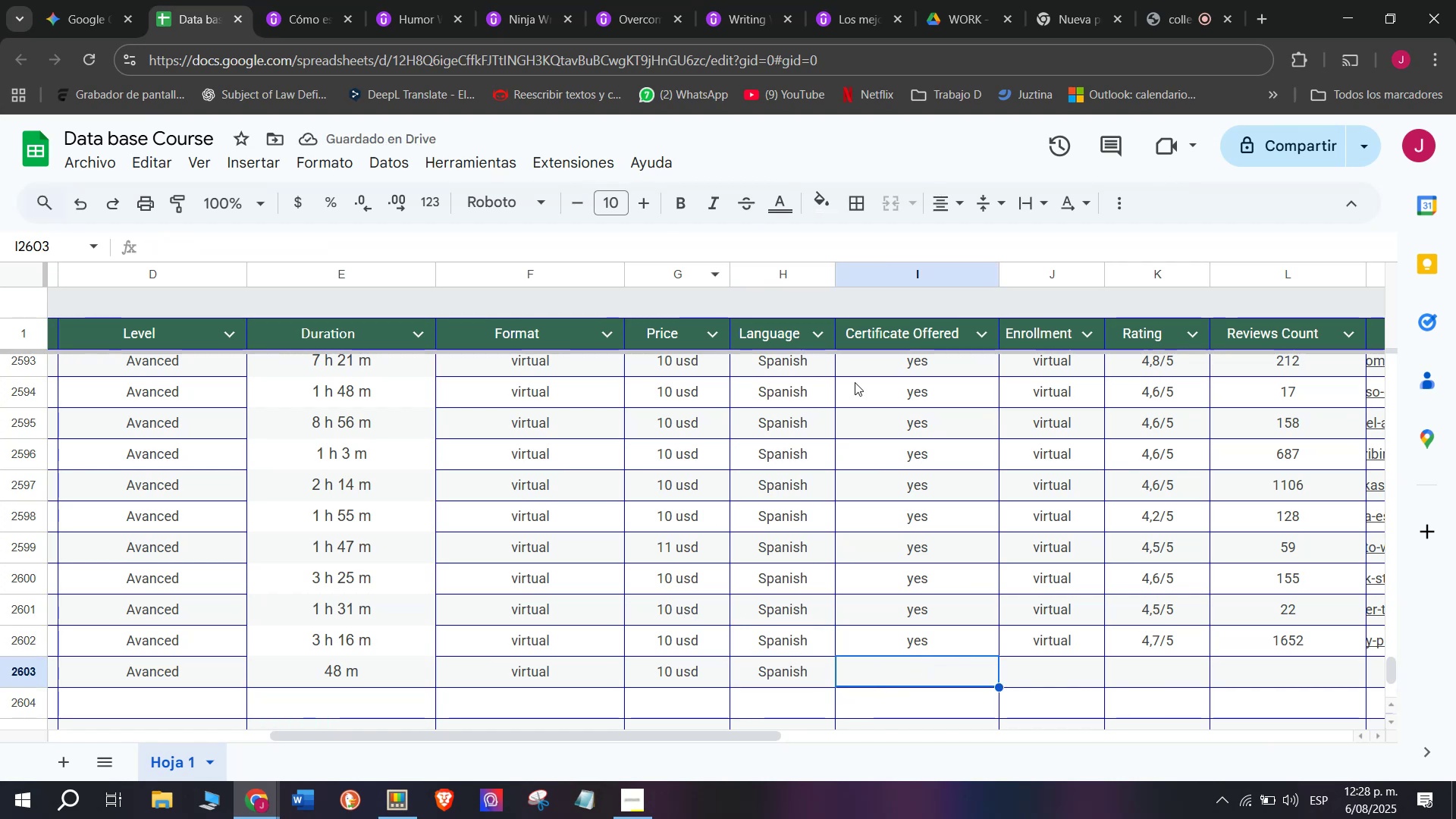 
double_click([955, 639])
 